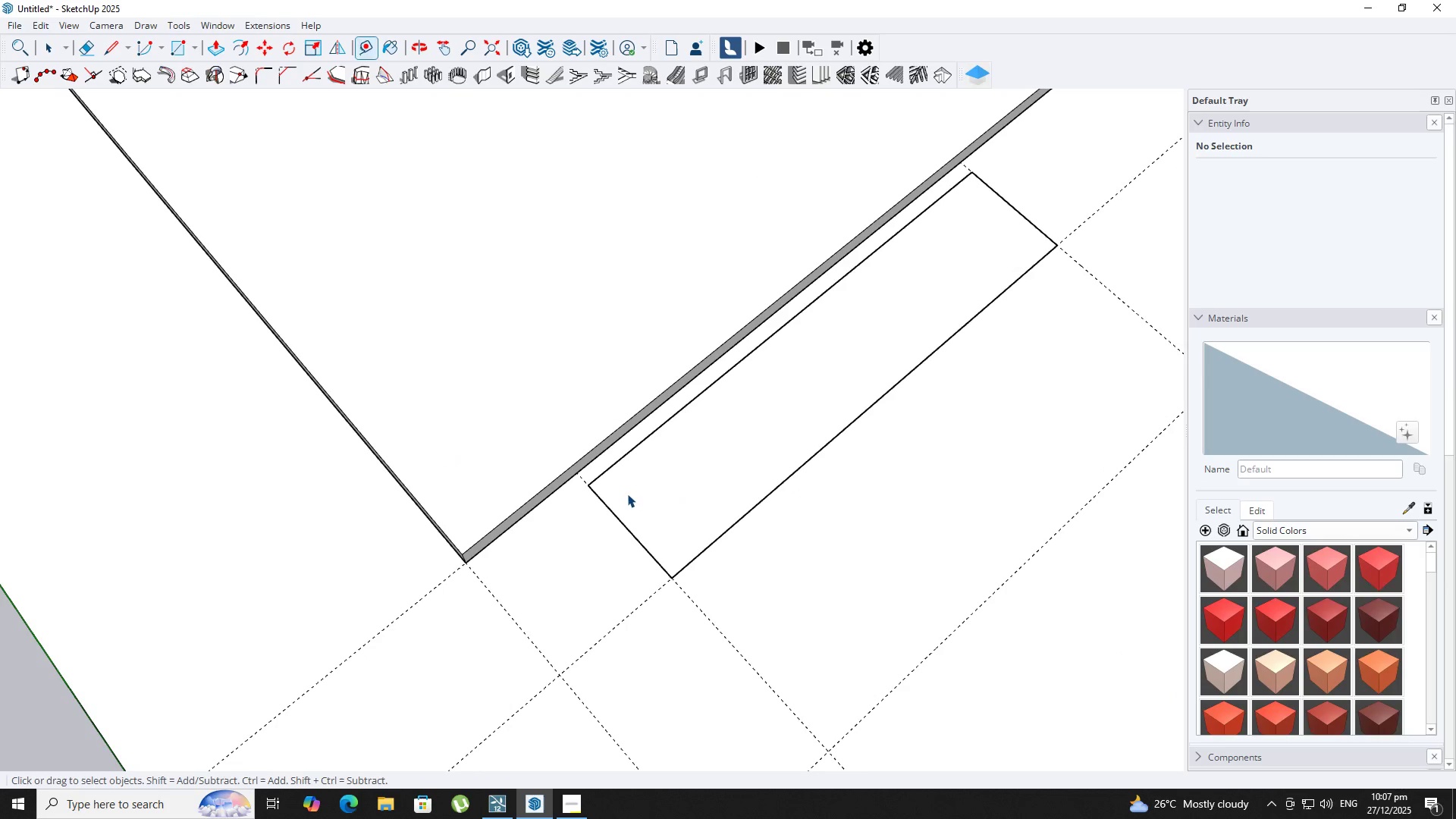 
left_click([626, 494])
 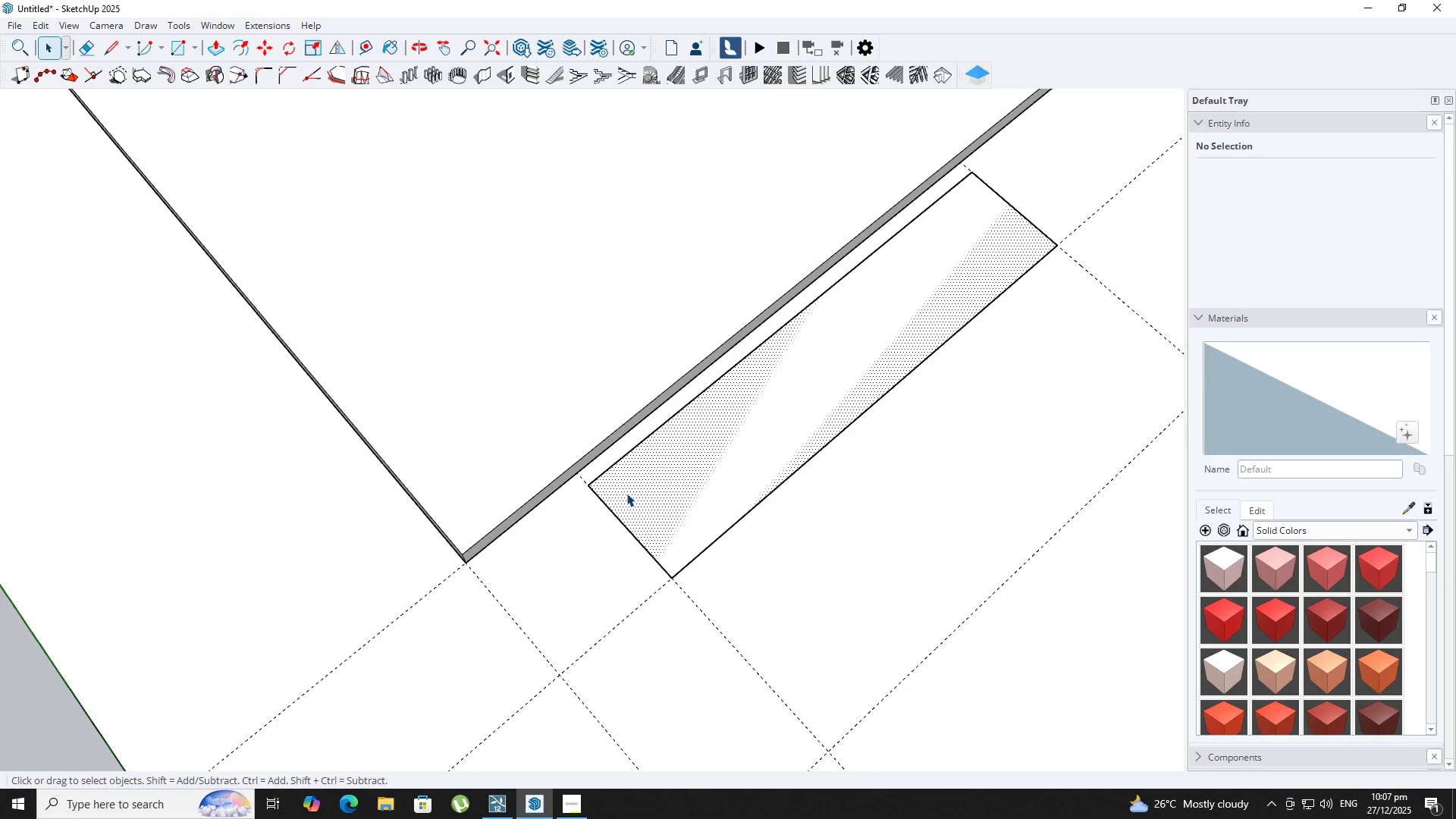 
key(Control+Z)
 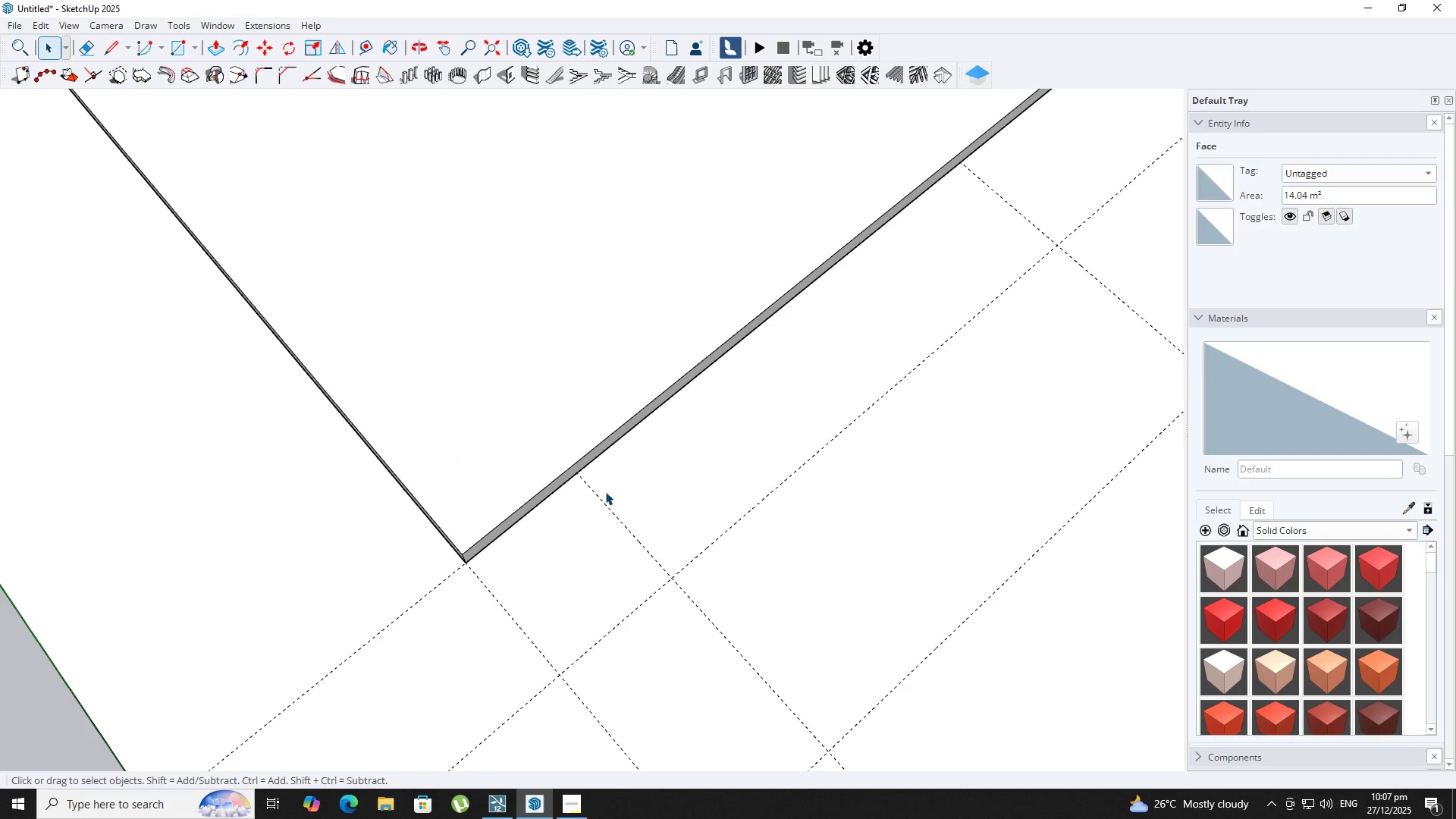 
key(R)
 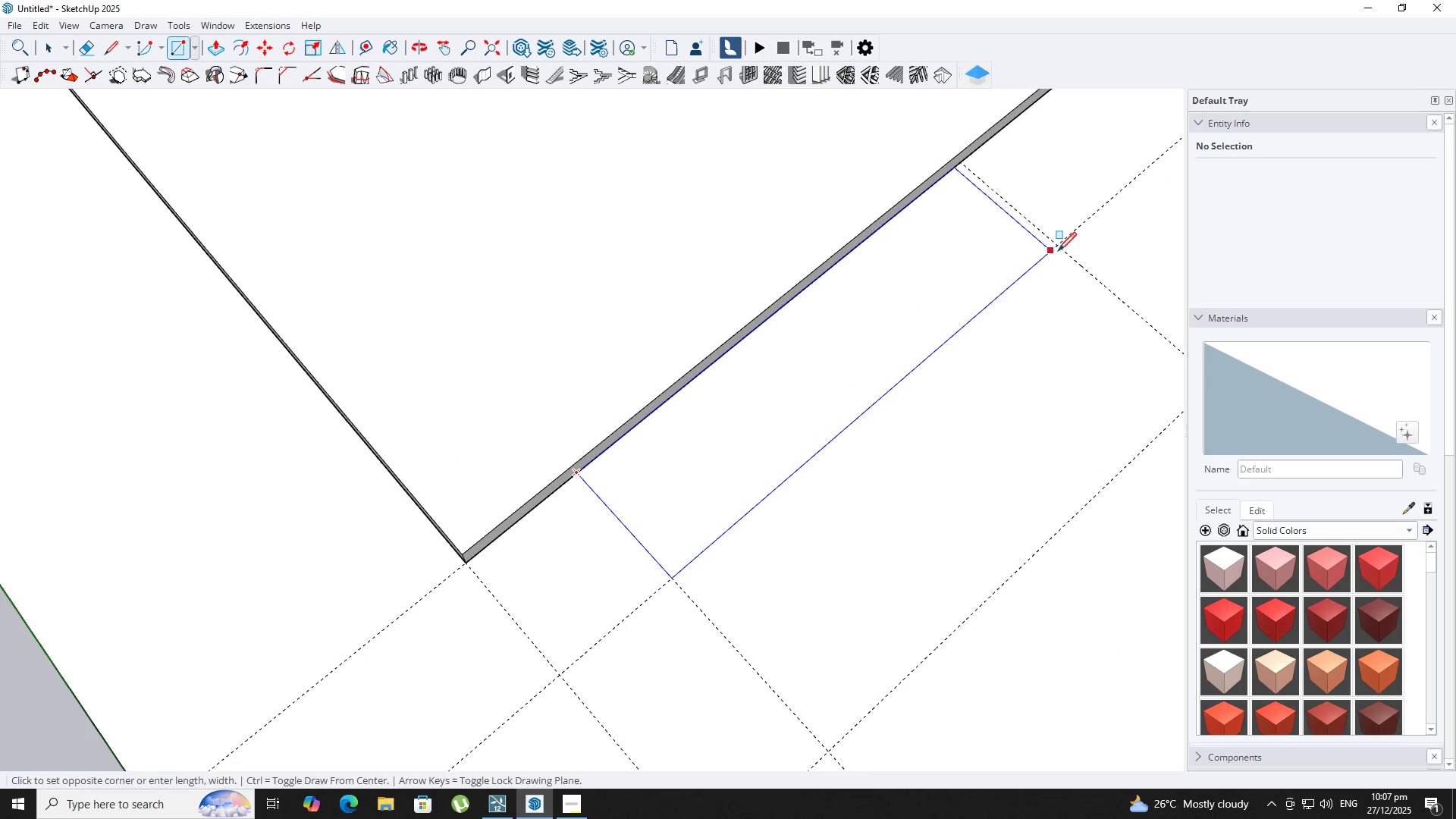 
key(Space)
 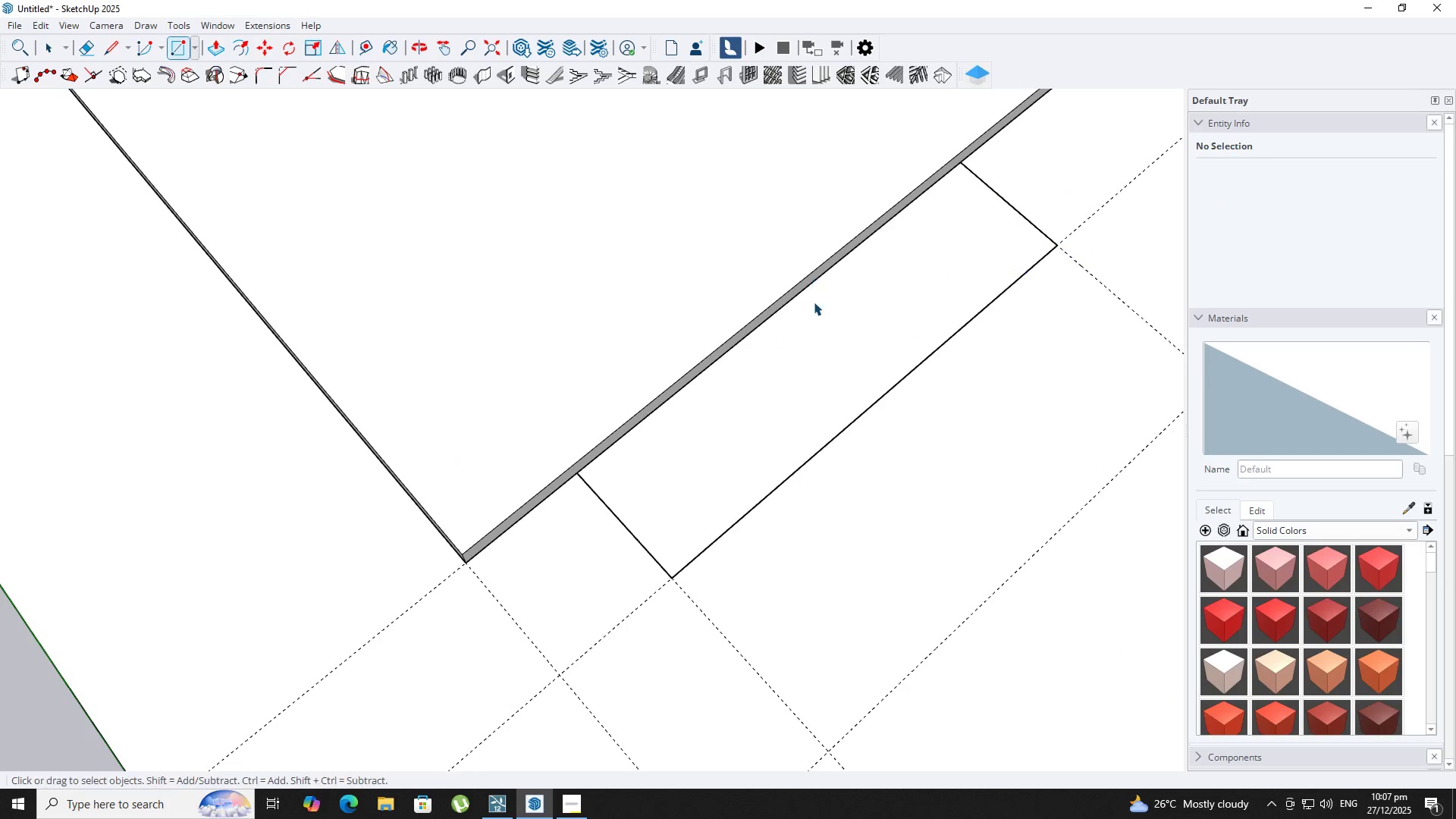 
double_click([814, 302])
 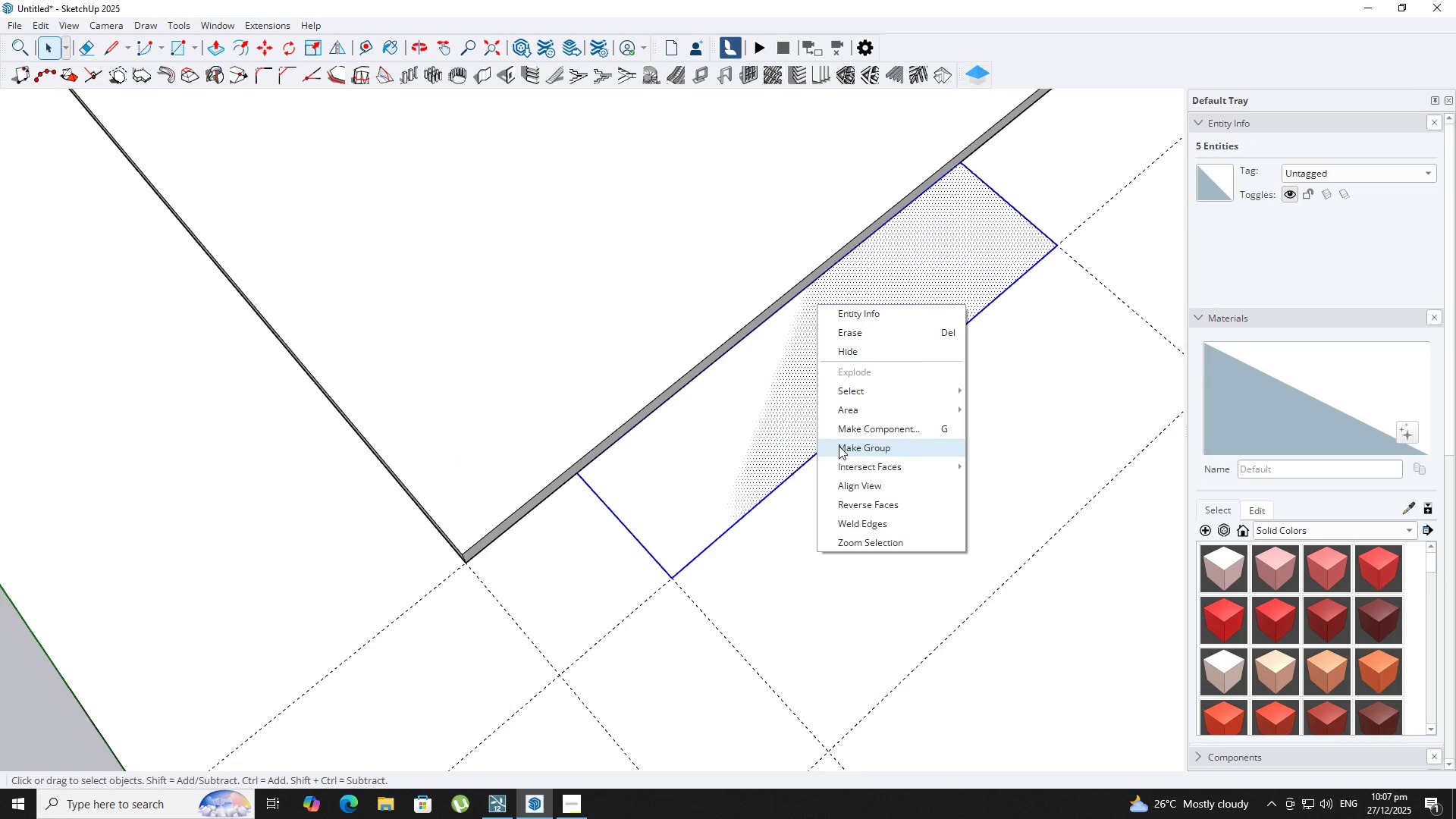 
scroll: coordinate [741, 140], scroll_direction: down, amount: 3.0
 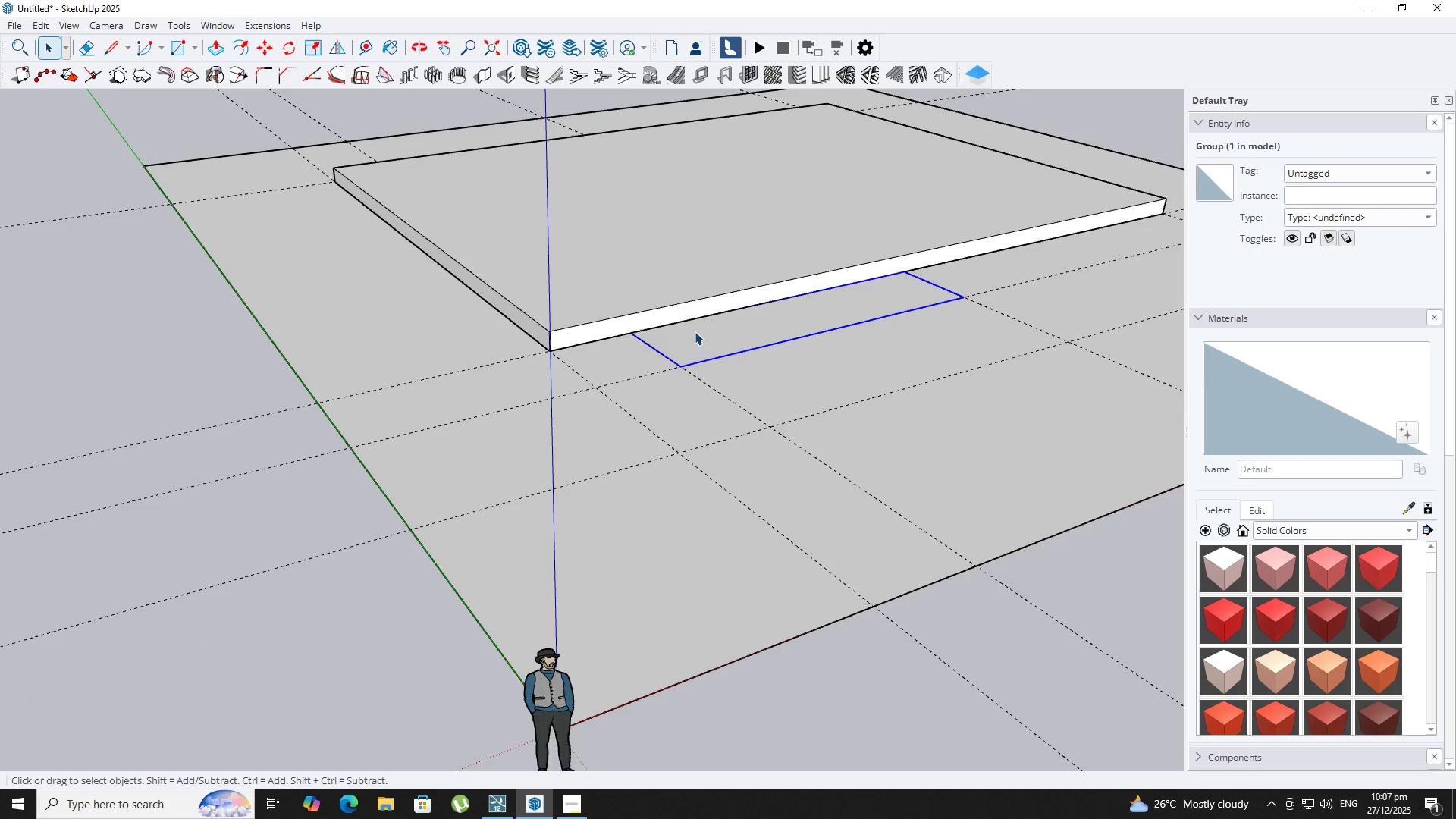 
double_click([696, 332])
 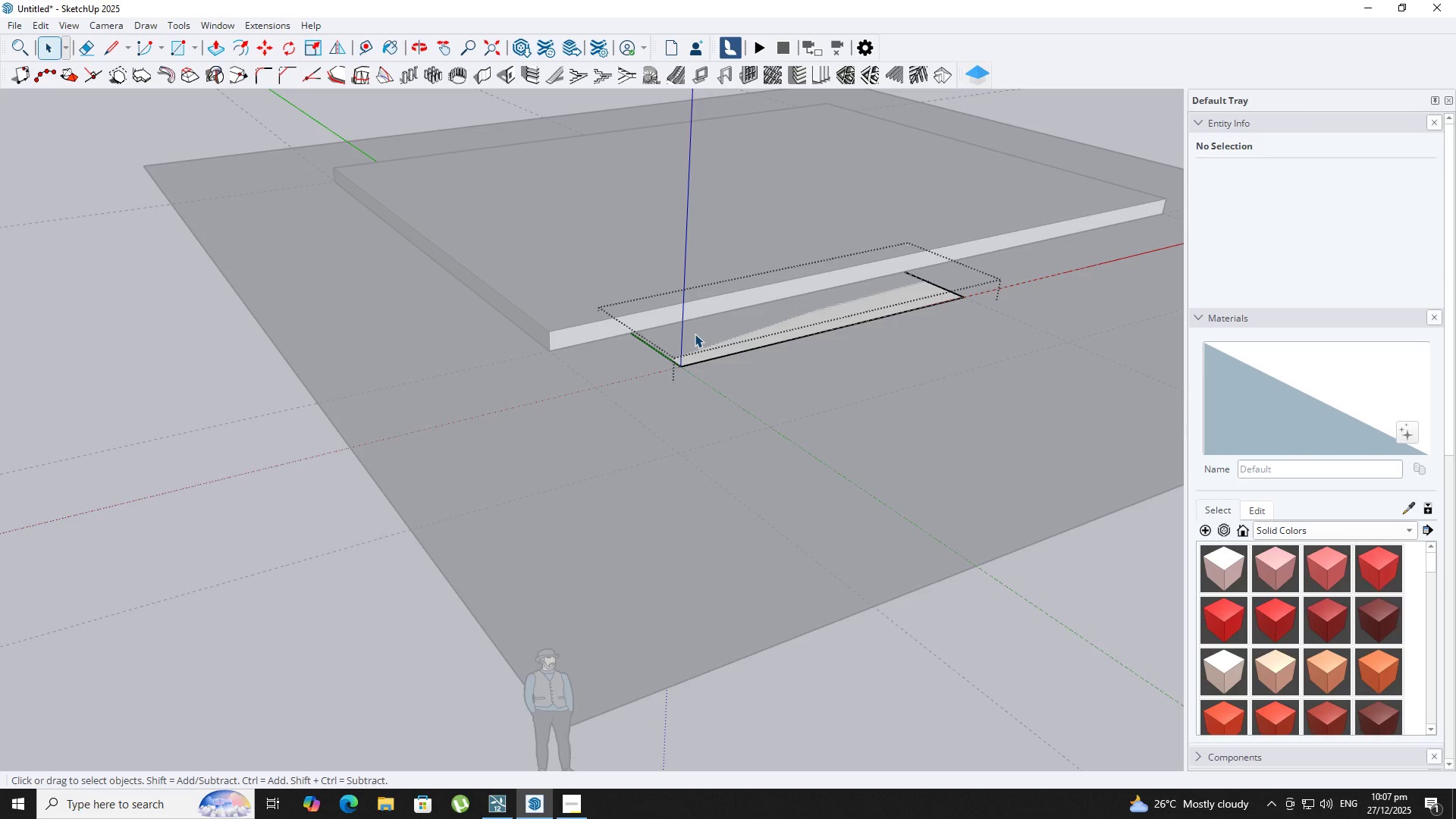 
key(P)
 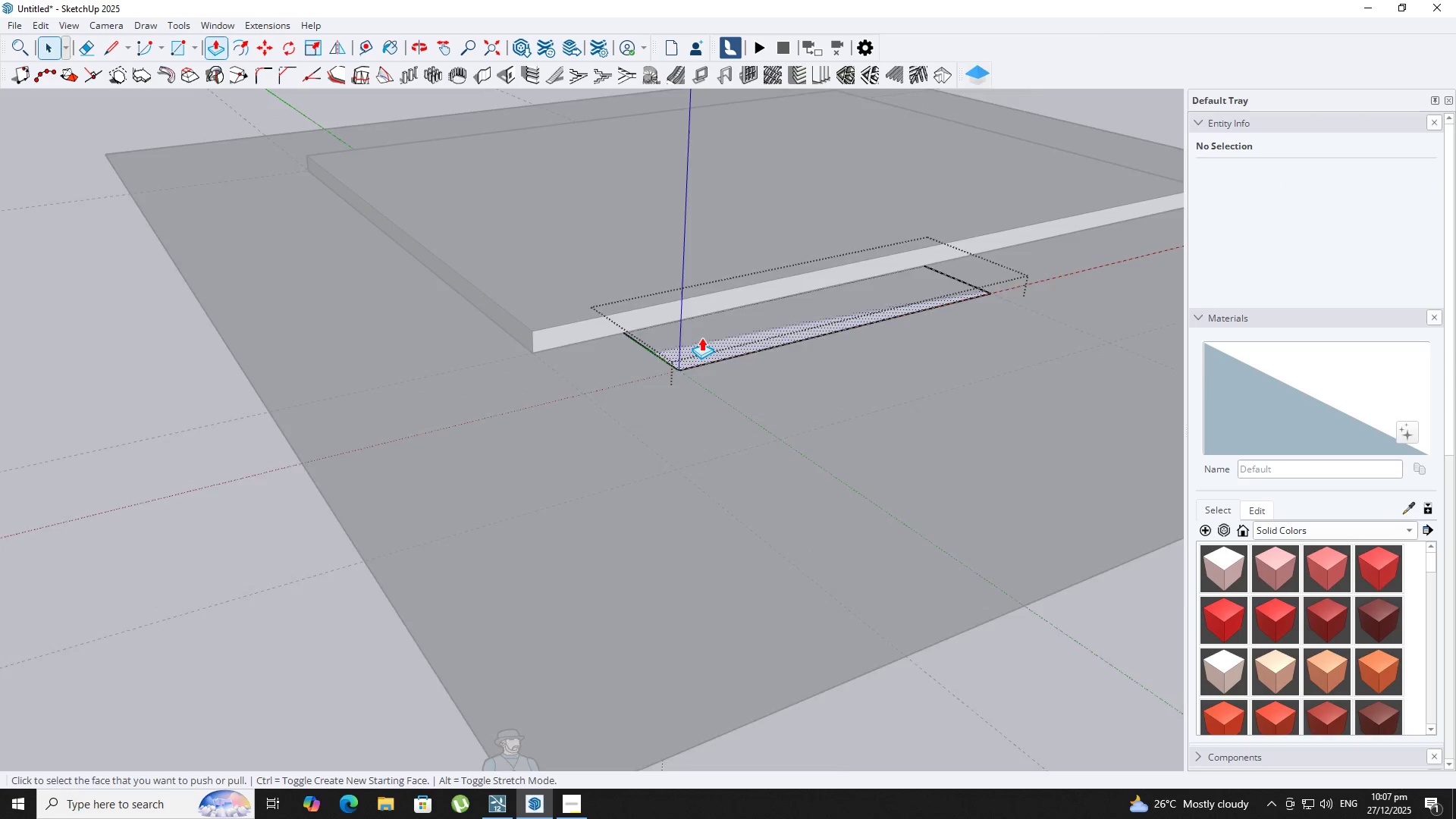 
scroll: coordinate [706, 341], scroll_direction: up, amount: 3.0
 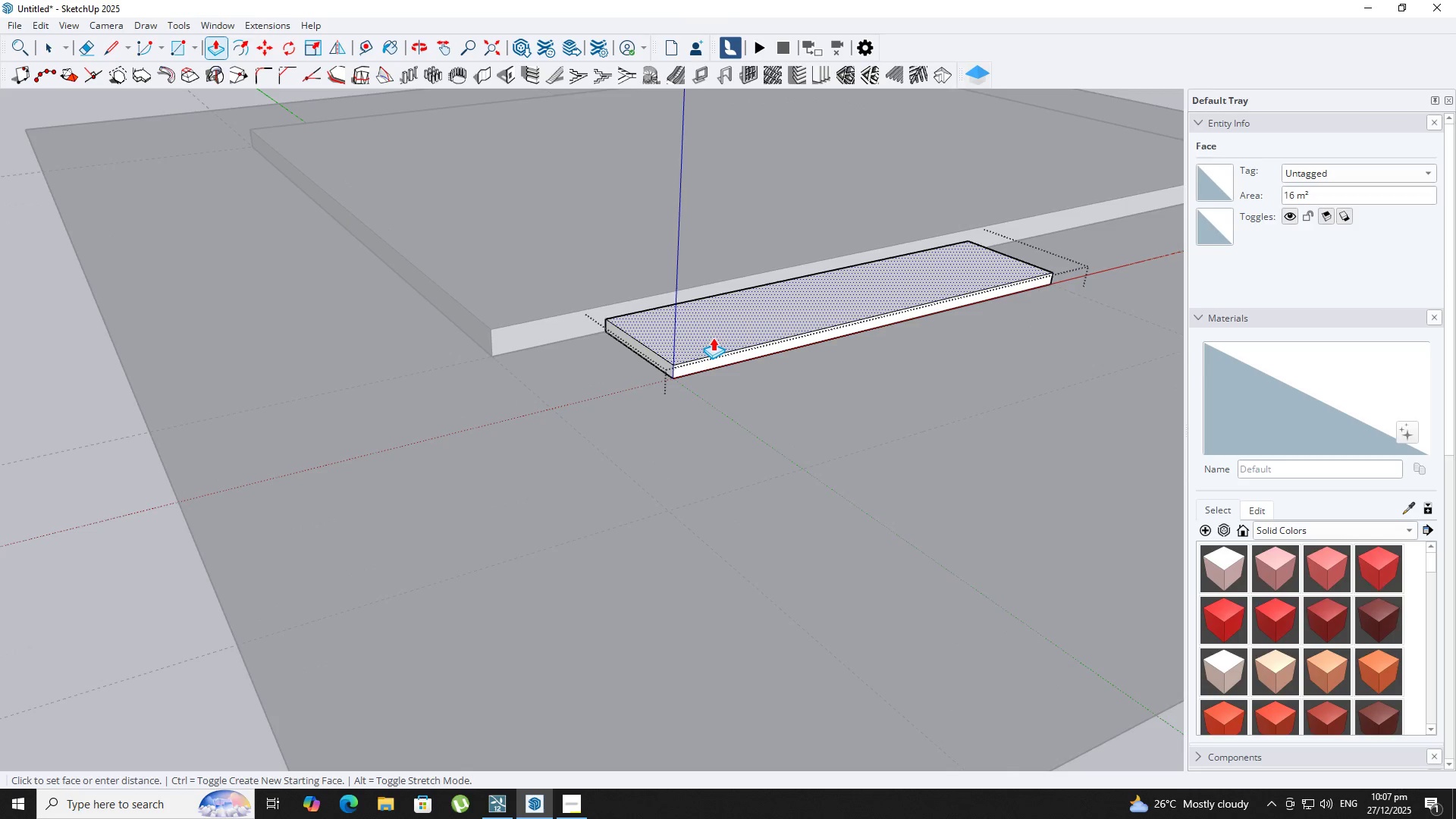 
key(NumpadDecimal)
 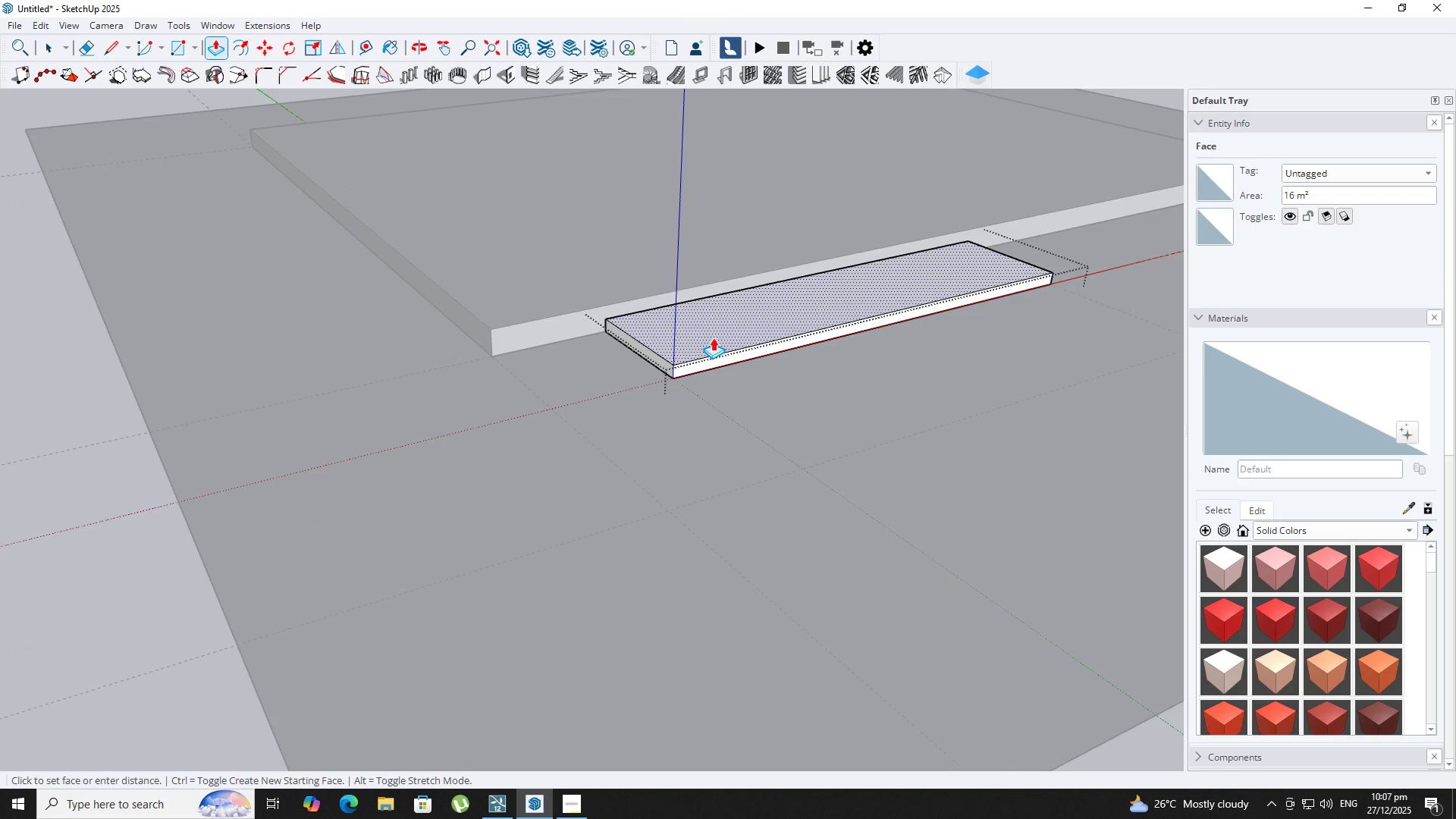 
key(Numpad1)
 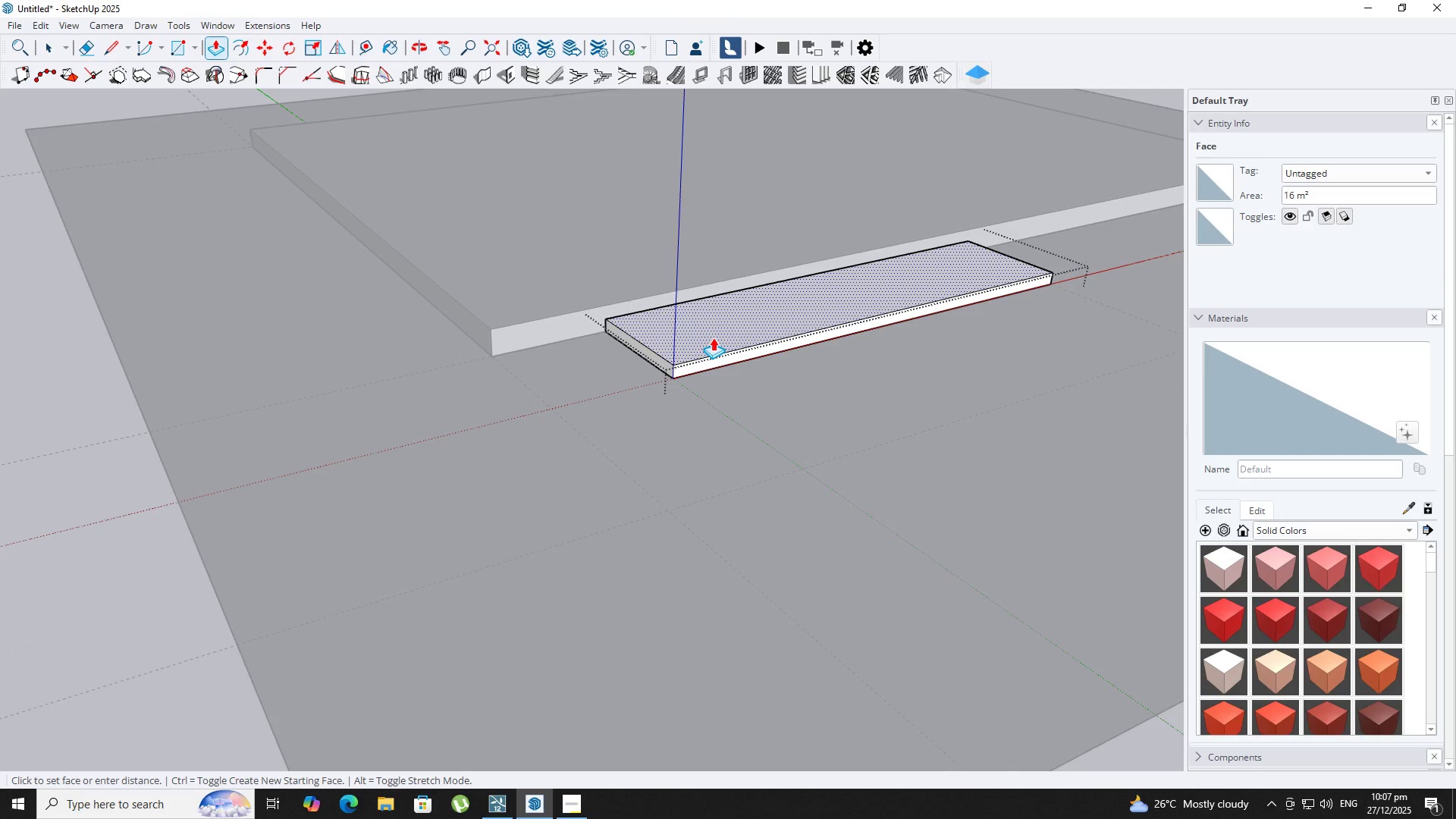 
key(Numpad5)
 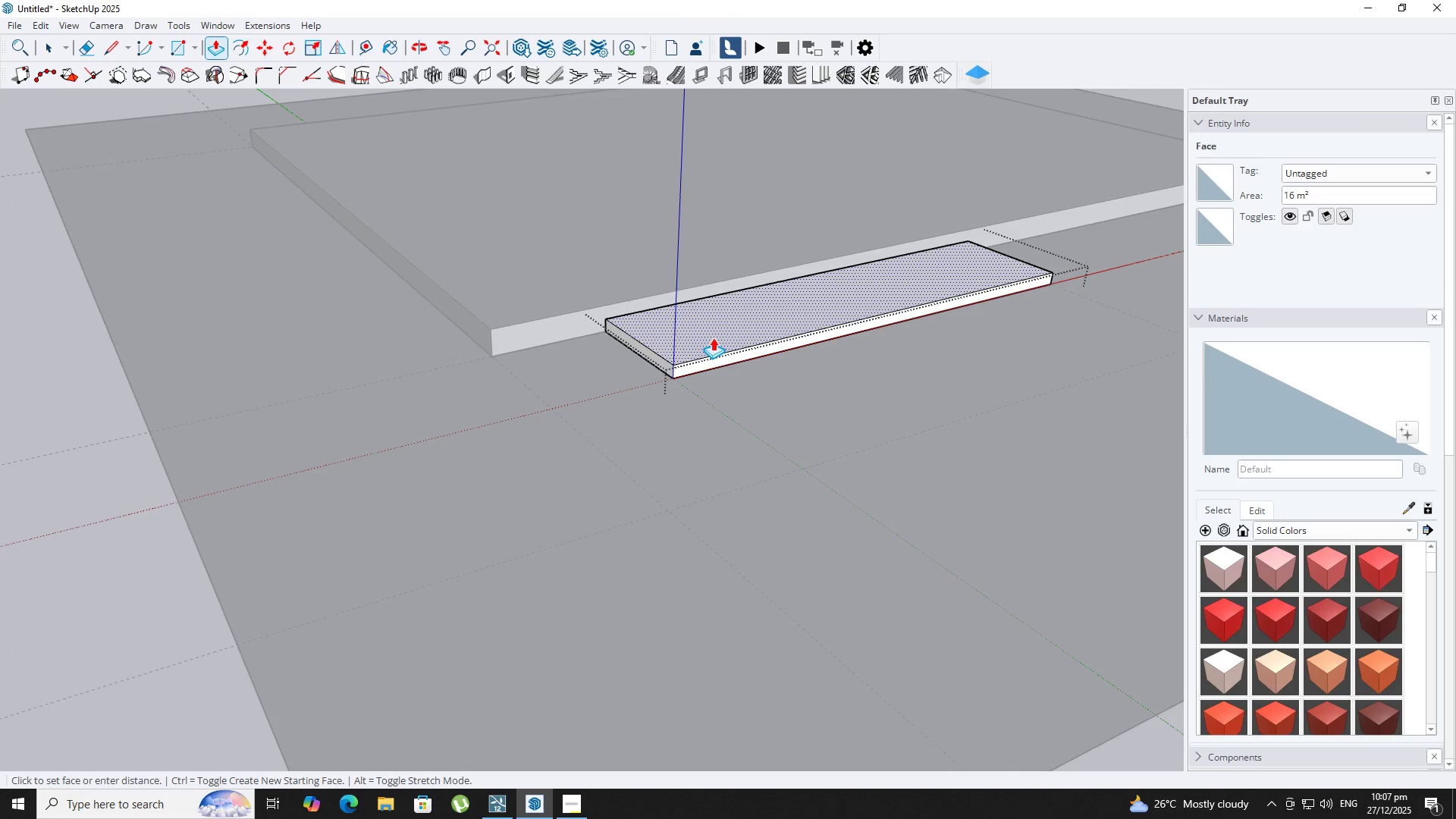 
key(NumpadEnter)
 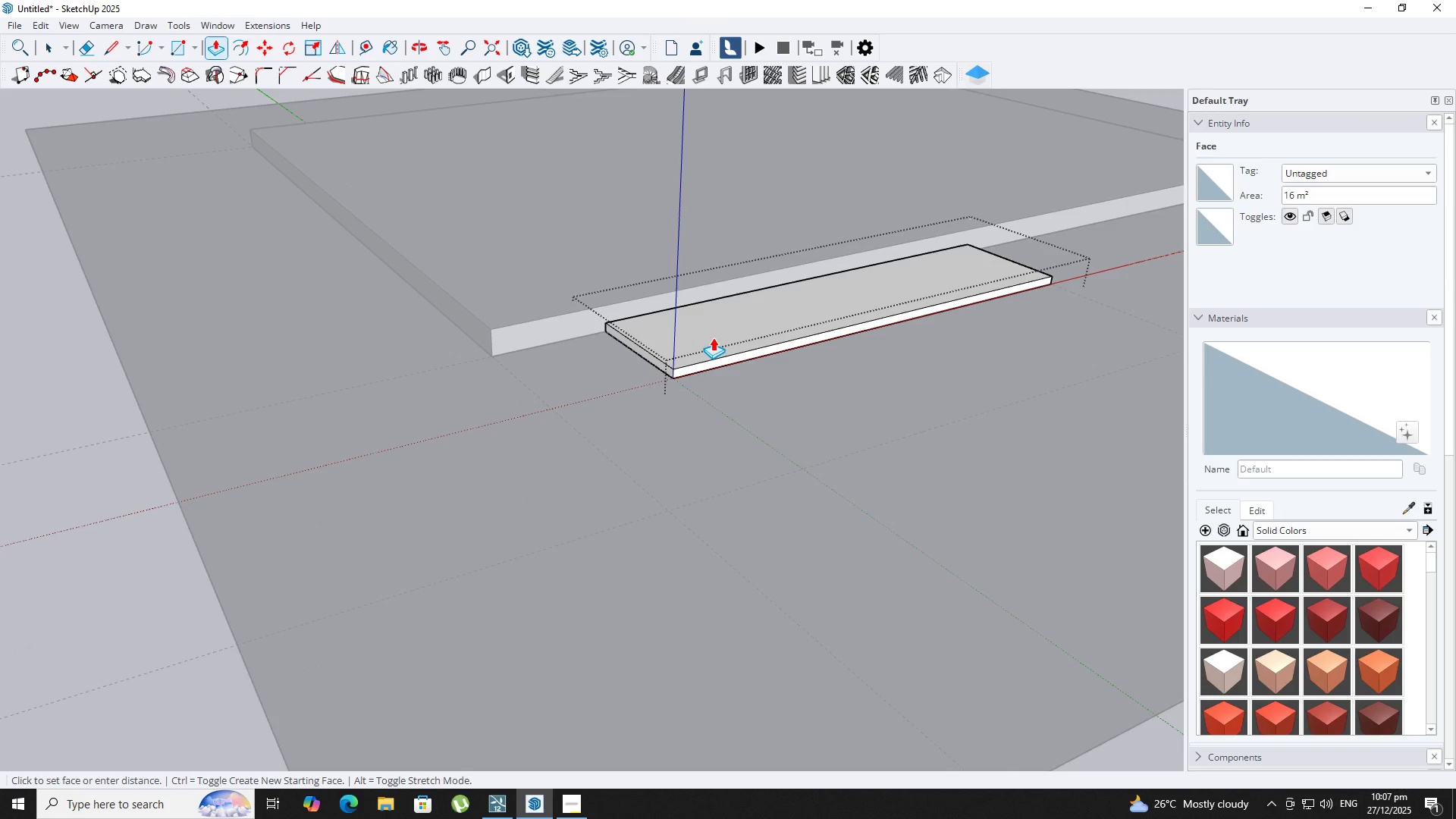 
key(Space)
 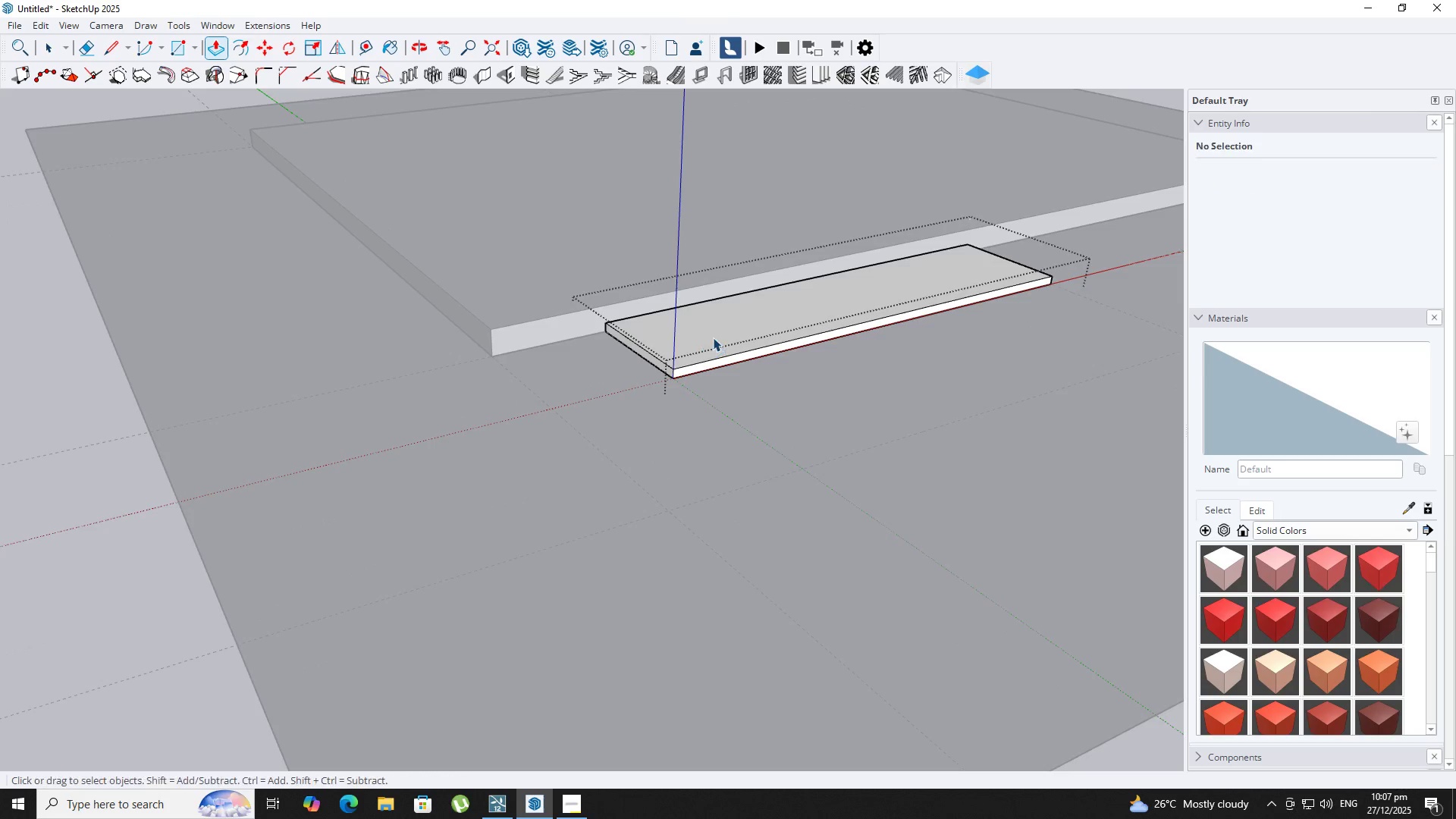 
key(Escape)
 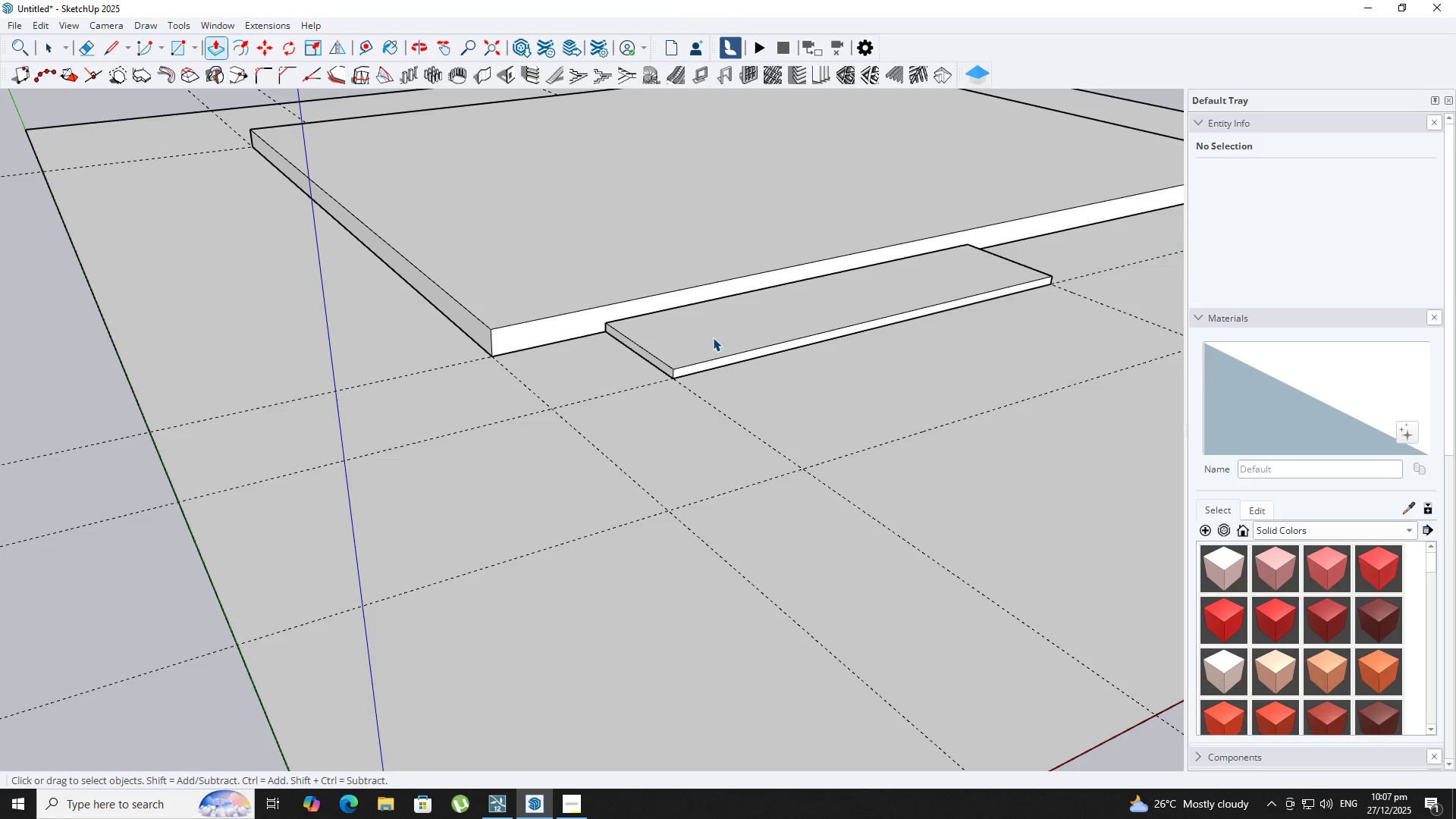 
left_click([713, 337])
 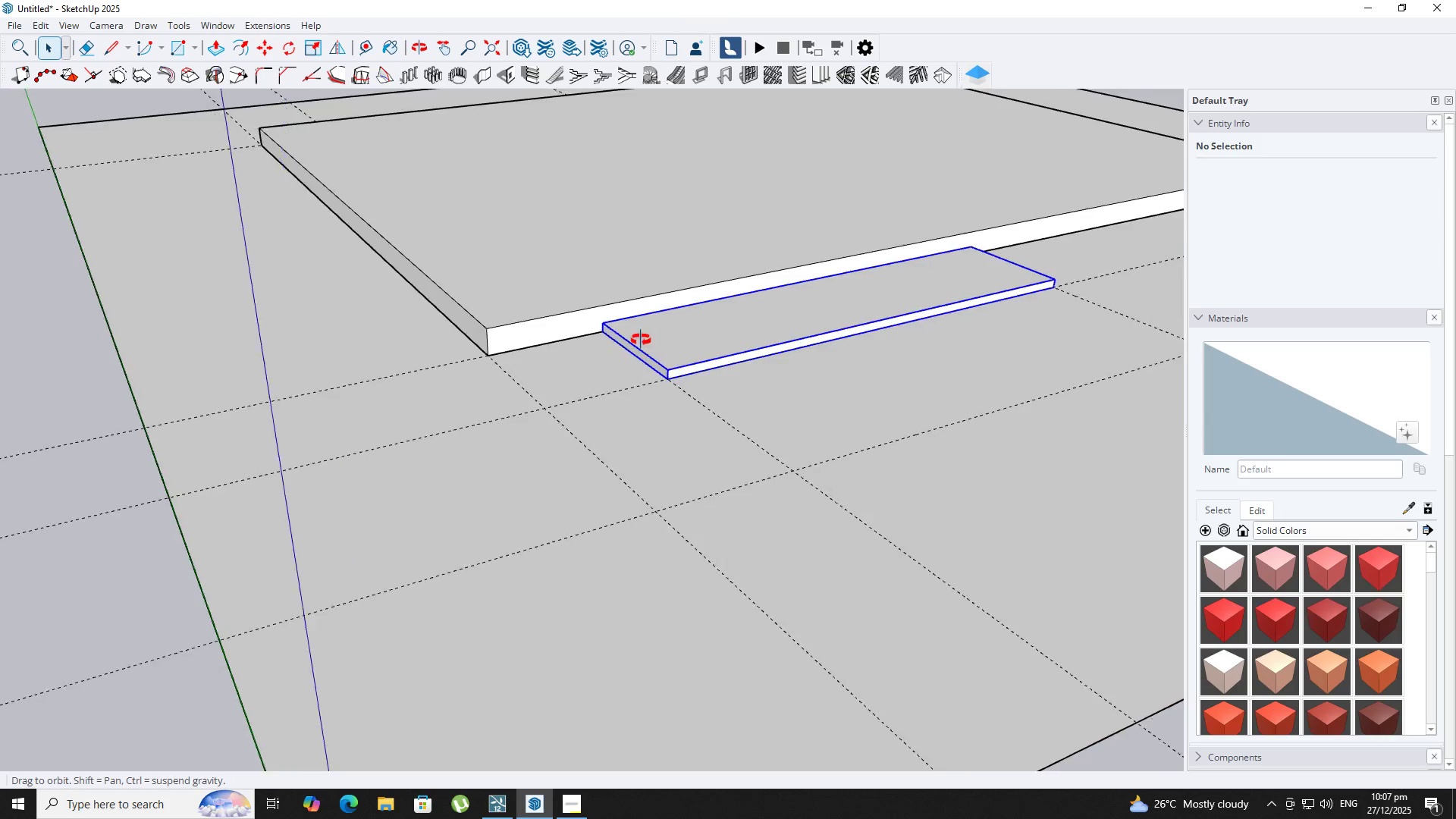 
key(M)
 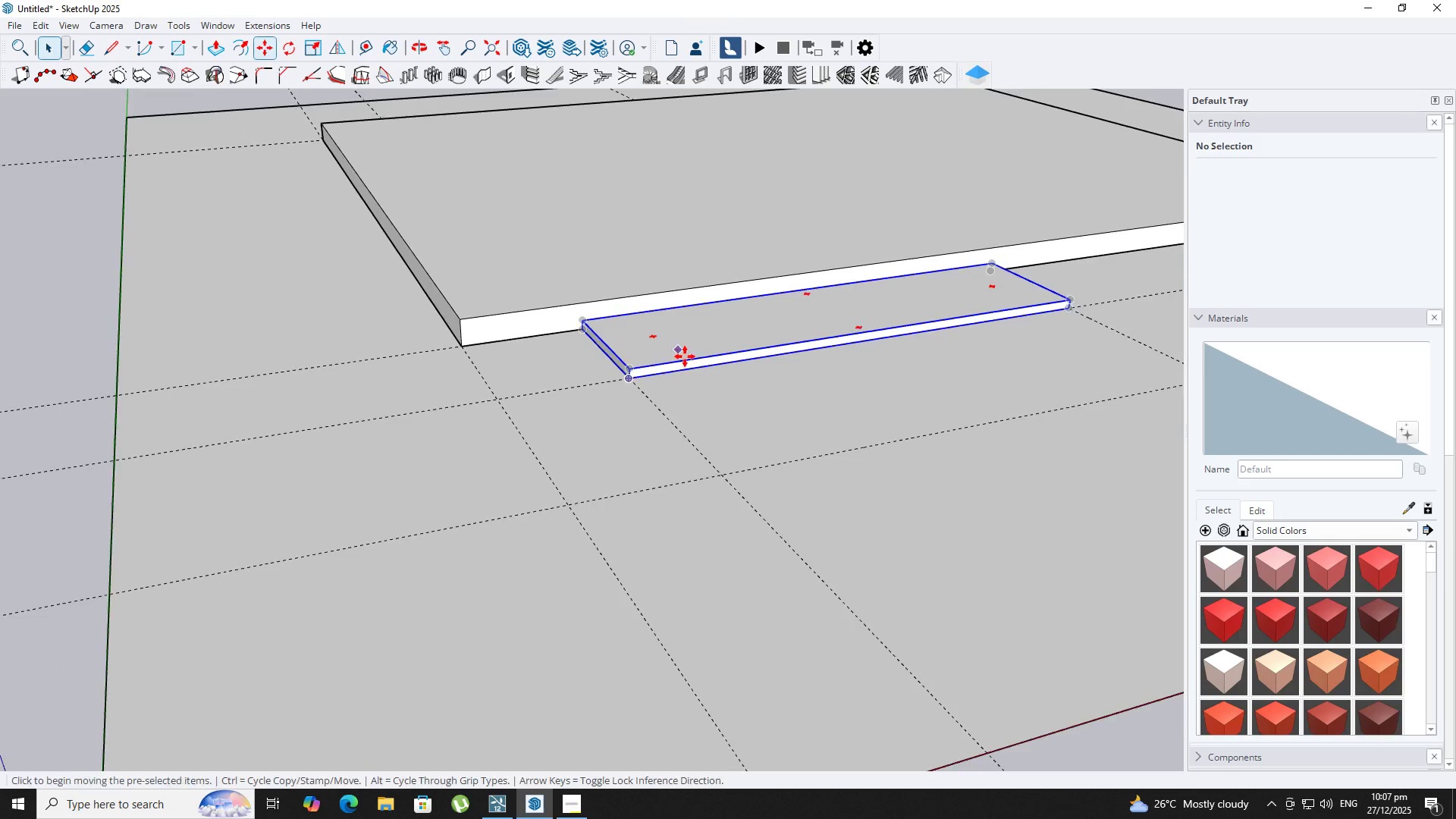 
key(Comma)
 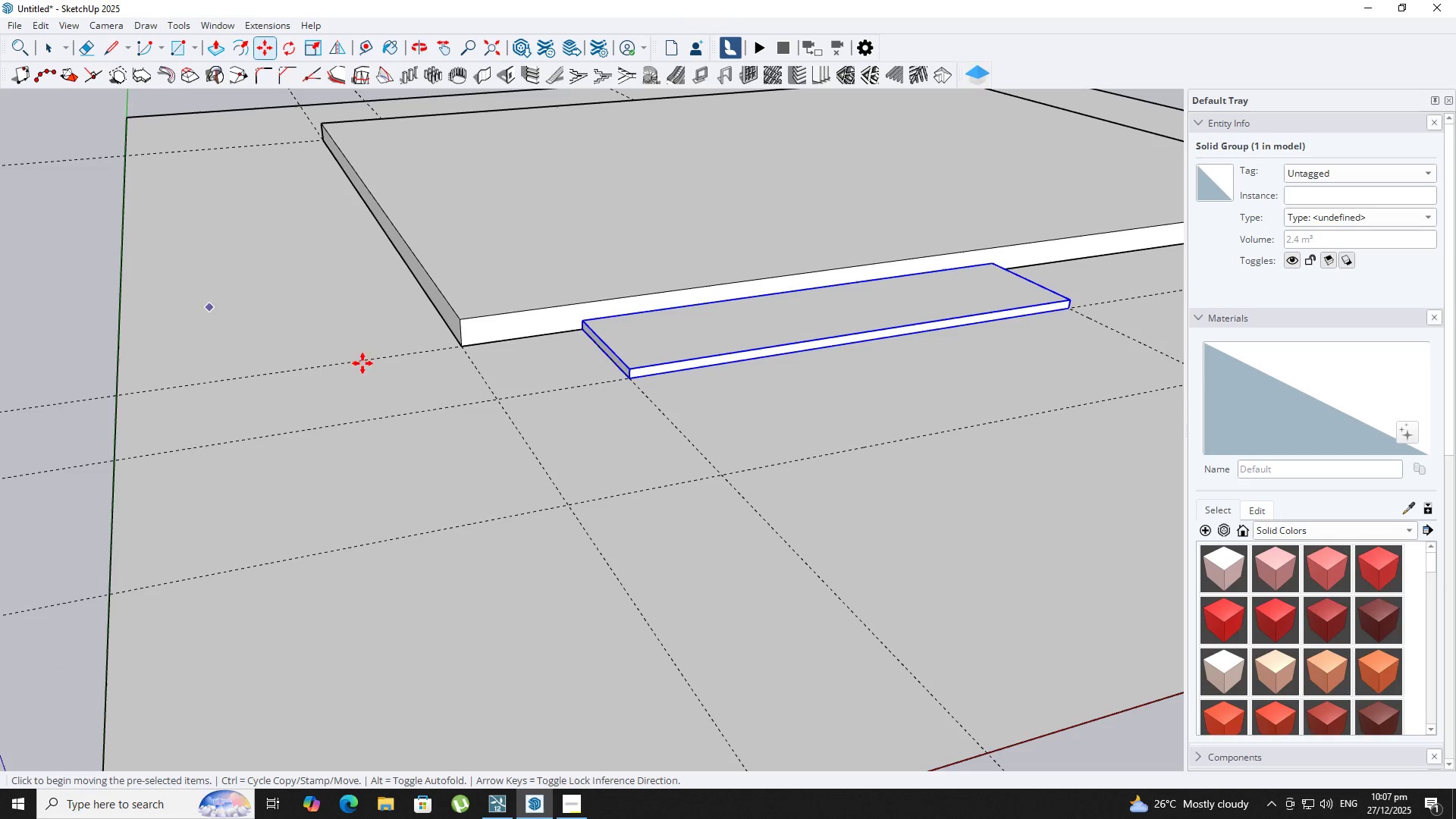 
scroll: coordinate [1360, 596], scroll_direction: down, amount: 20.0
 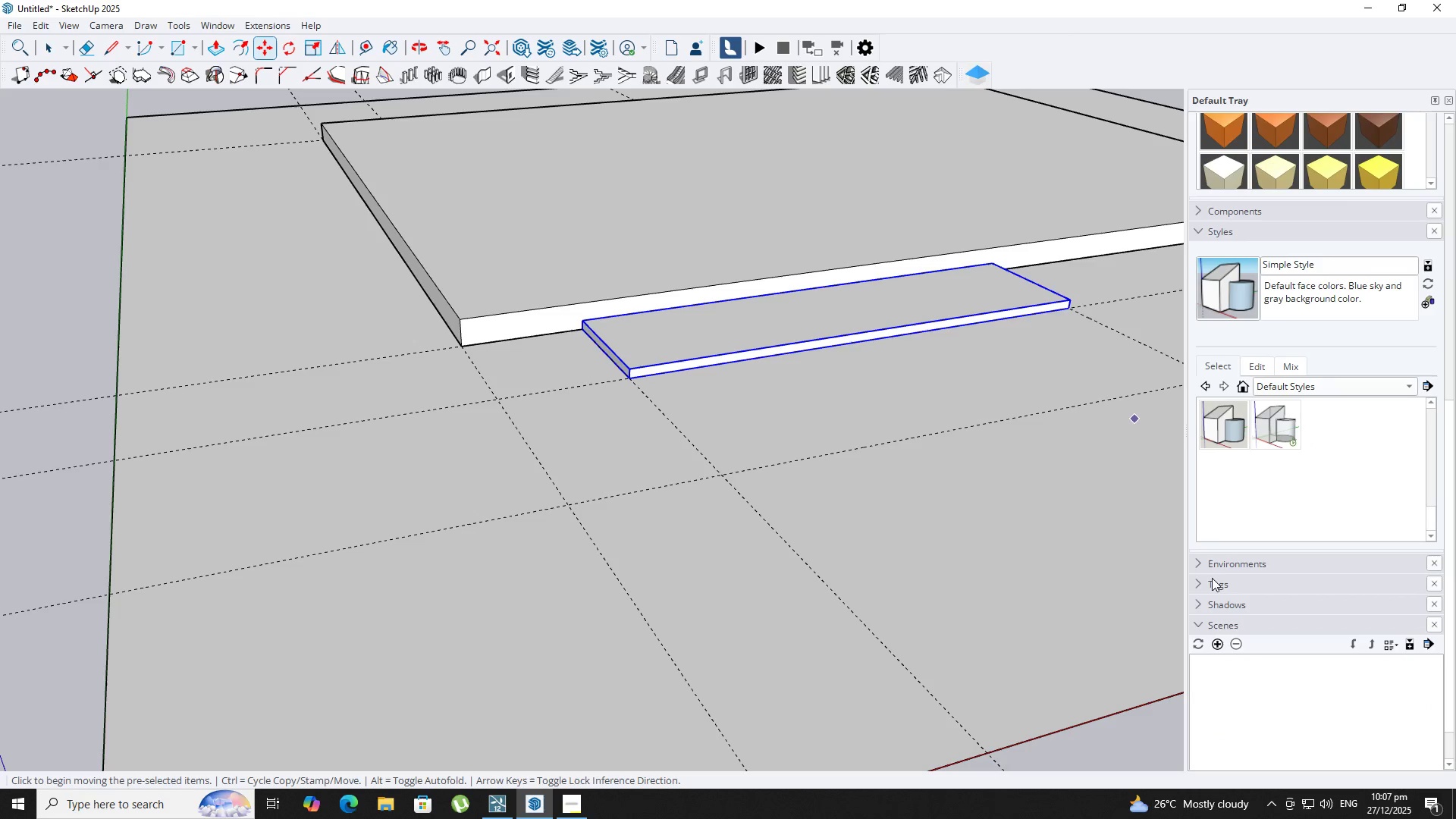 
left_click([1197, 585])
 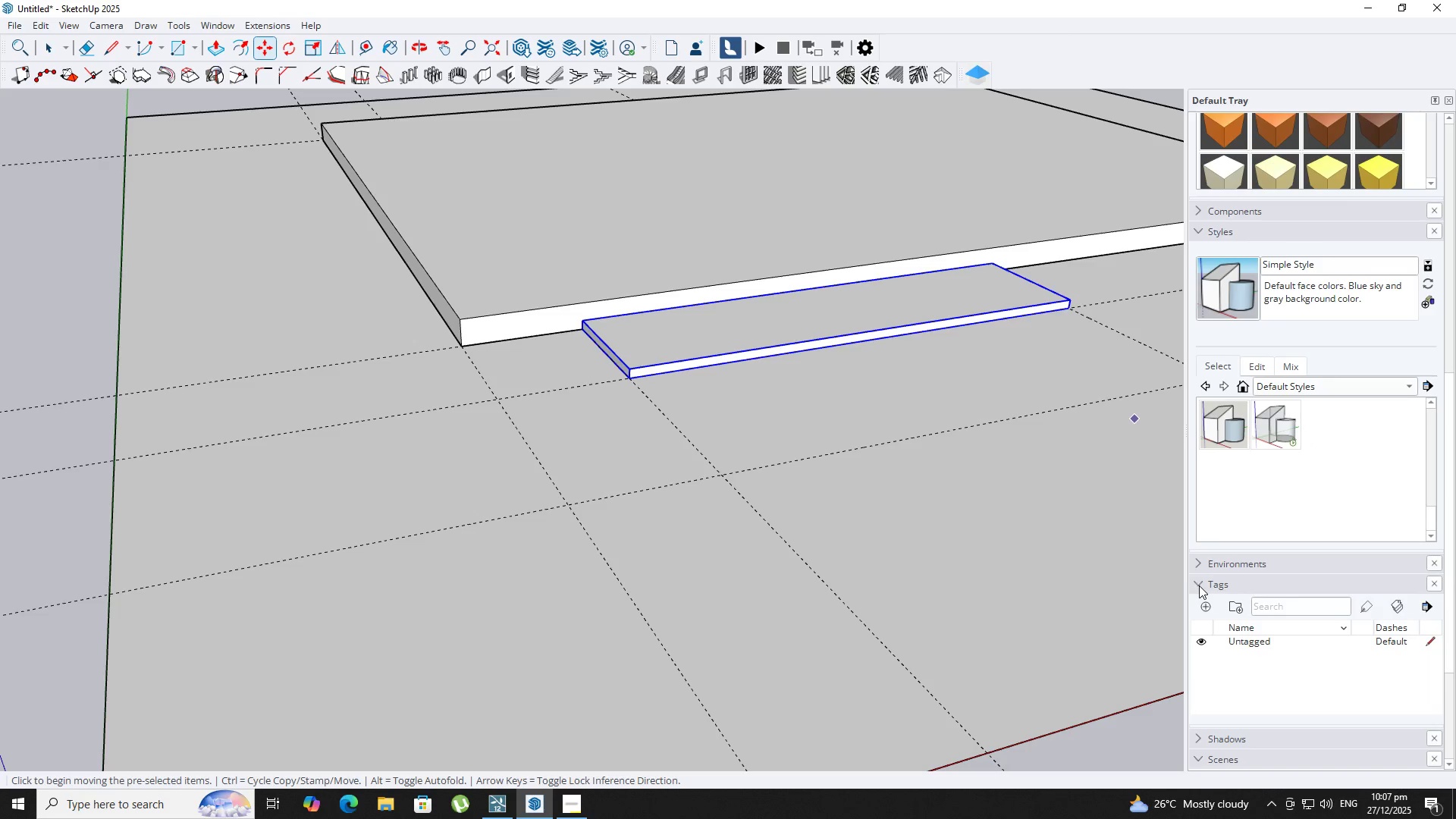 
scroll: coordinate [1202, 585], scroll_direction: down, amount: 1.0
 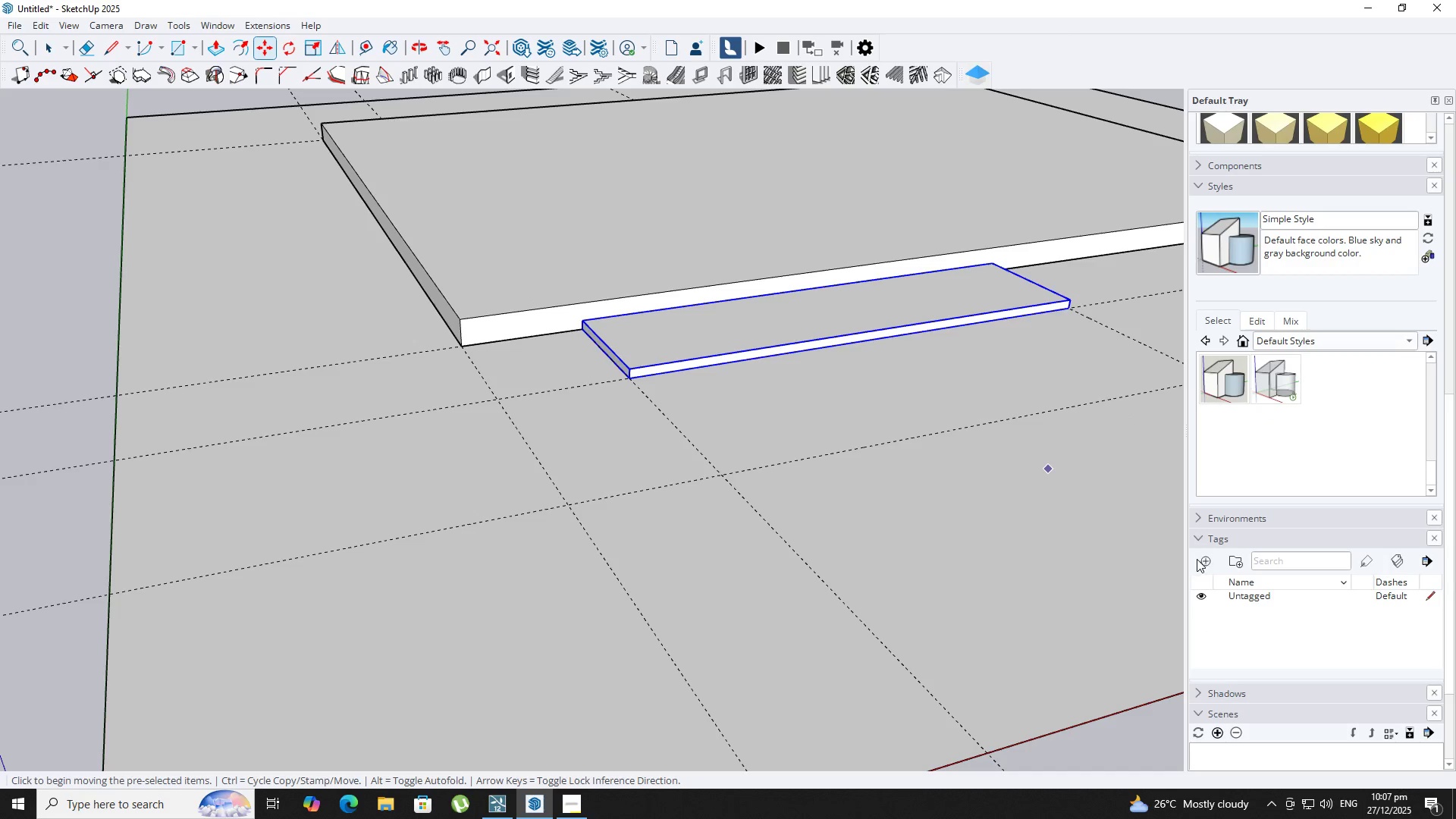 
left_click([1207, 561])
 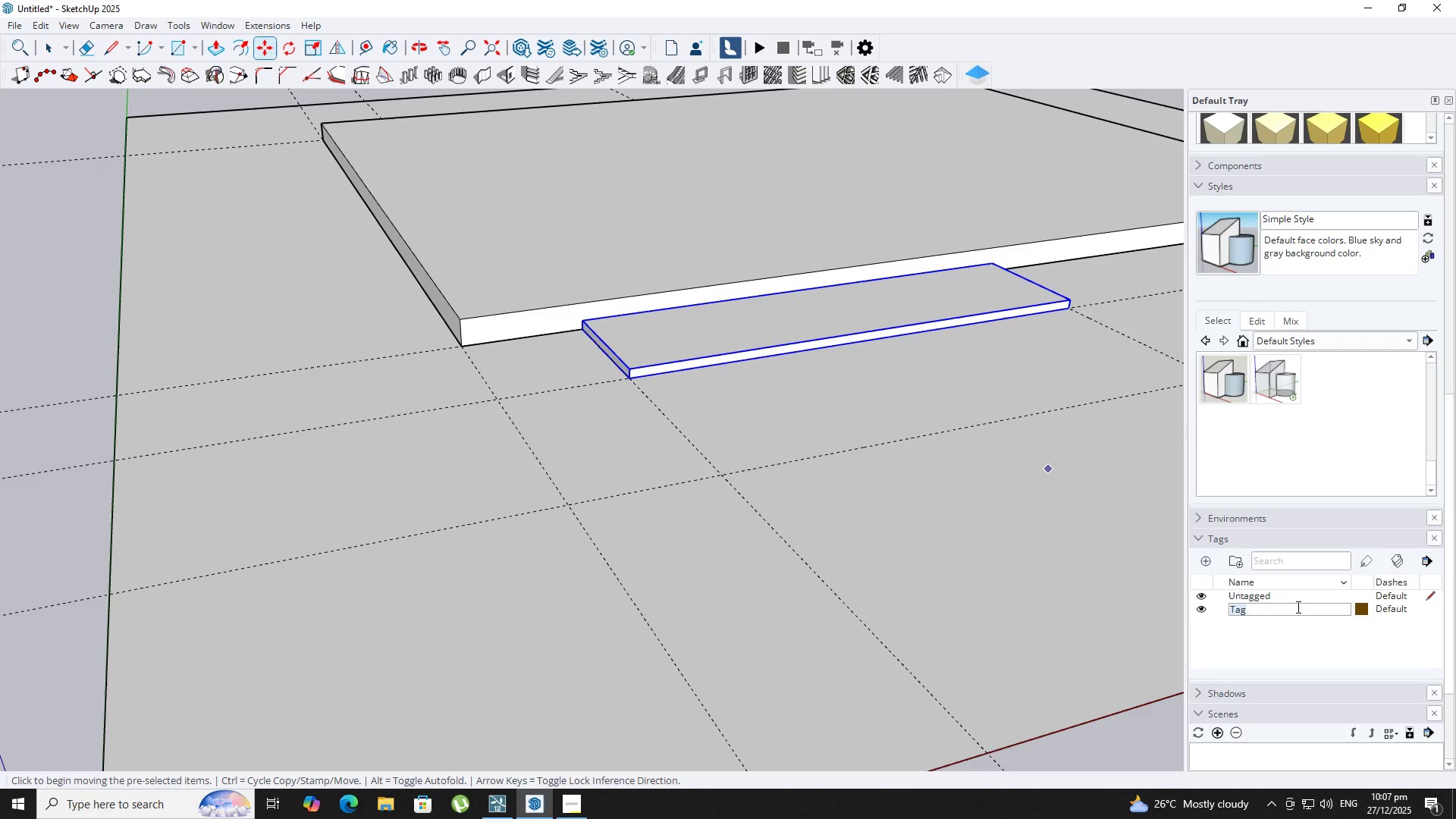 
type(STE[S[Insert])
key(Backspace)
key(Backspace)
type(PS)
 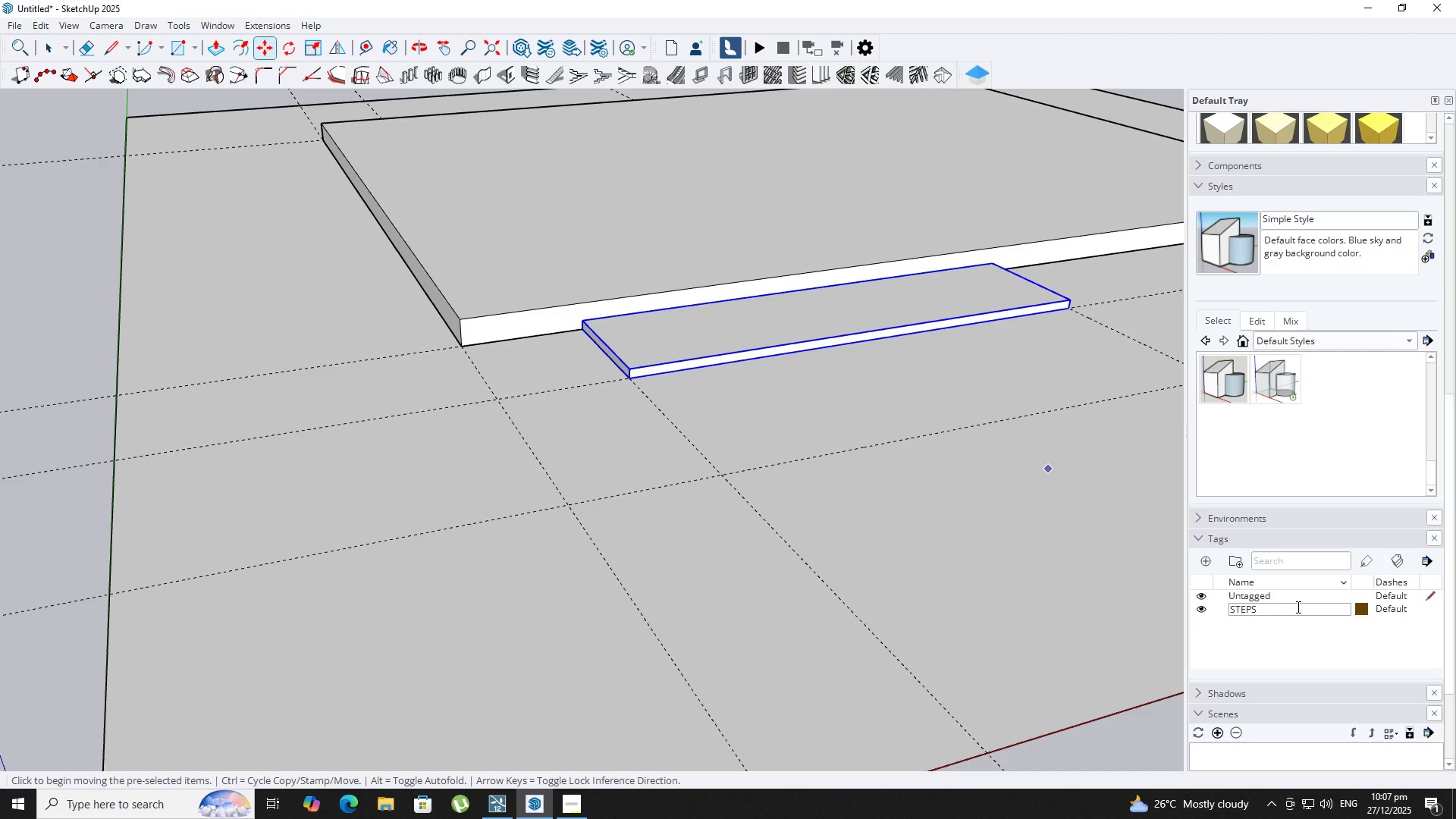 
key(Enter)
 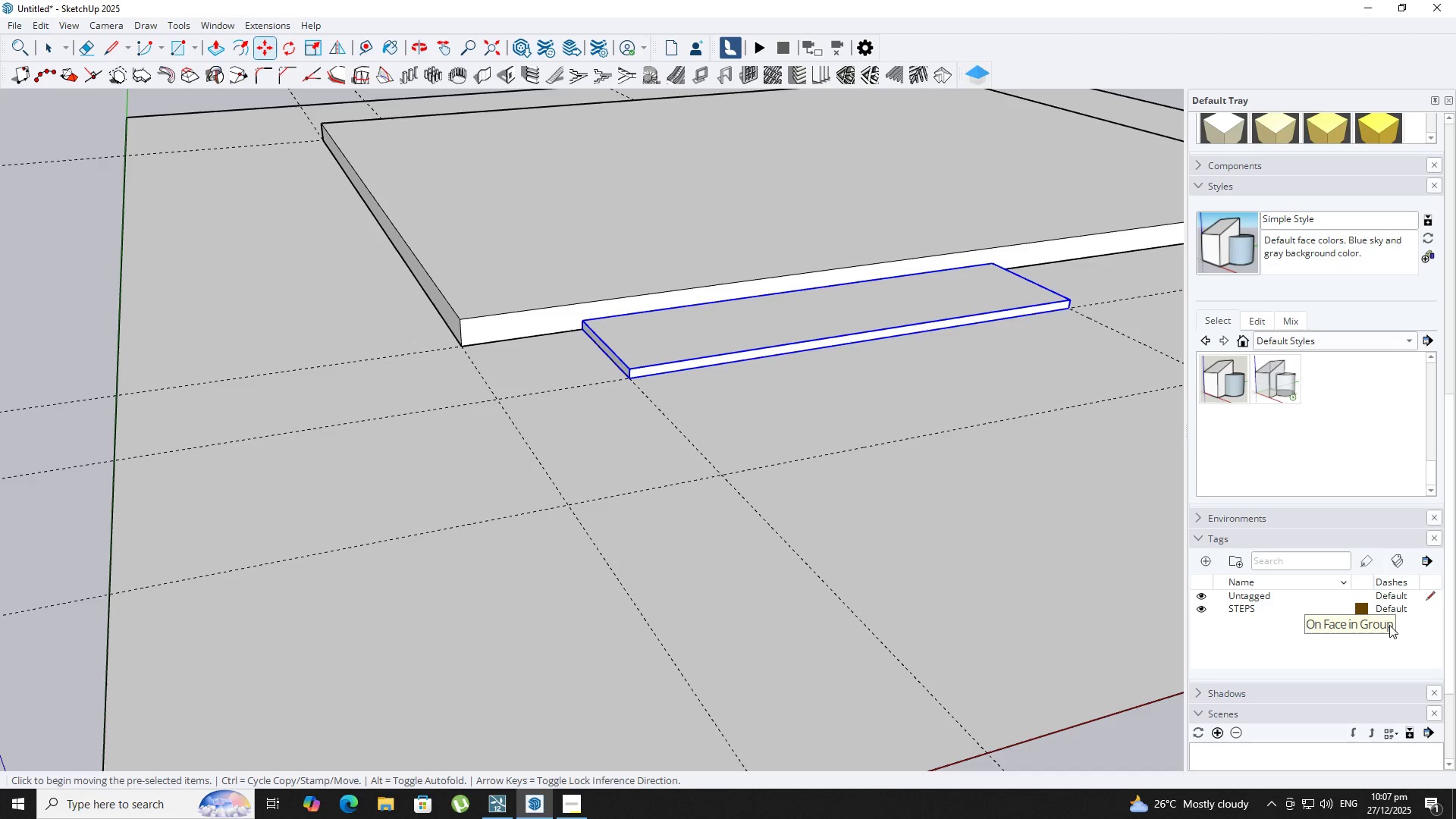 
left_click([1391, 614])
 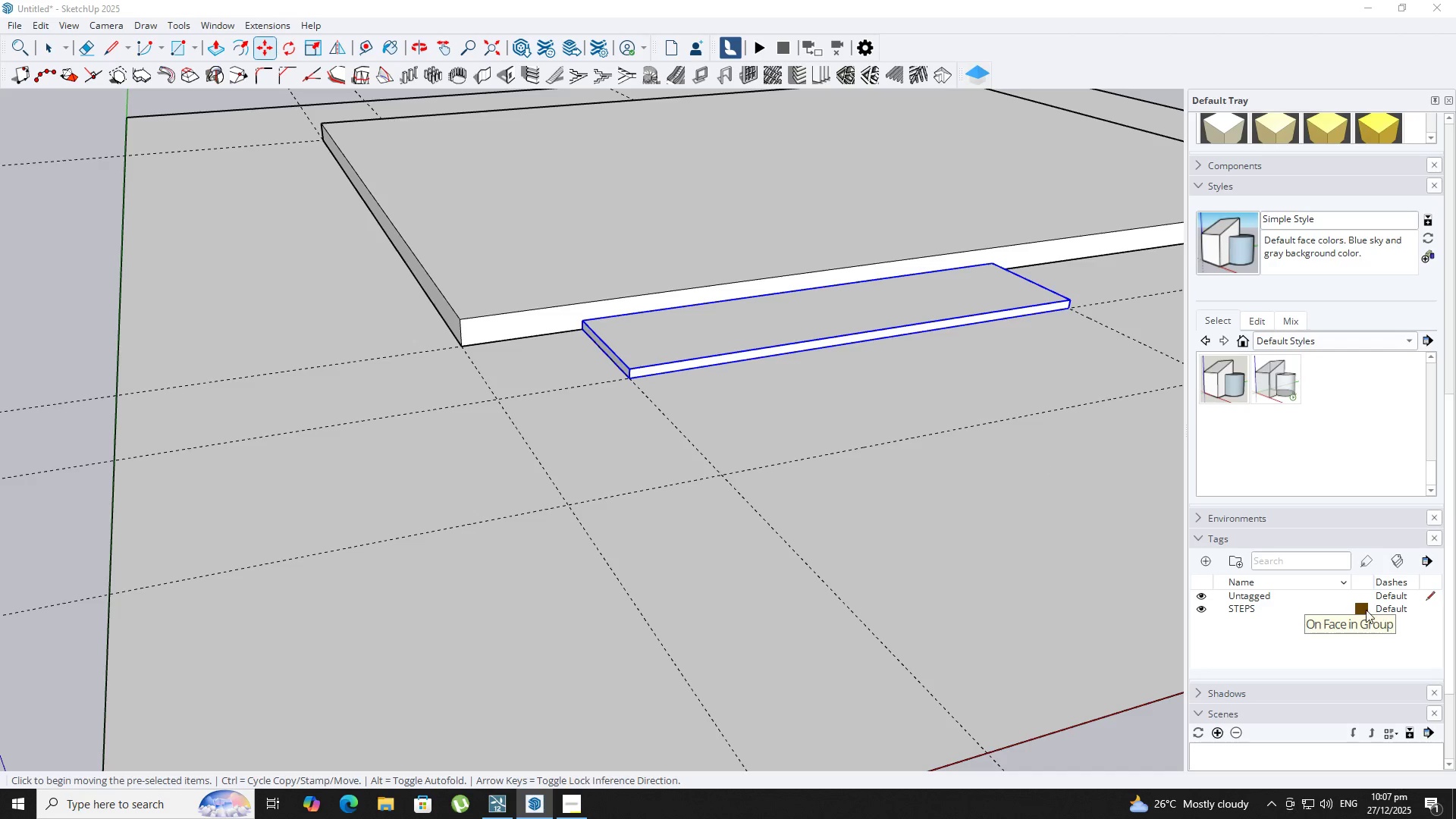 
left_click([1365, 609])
 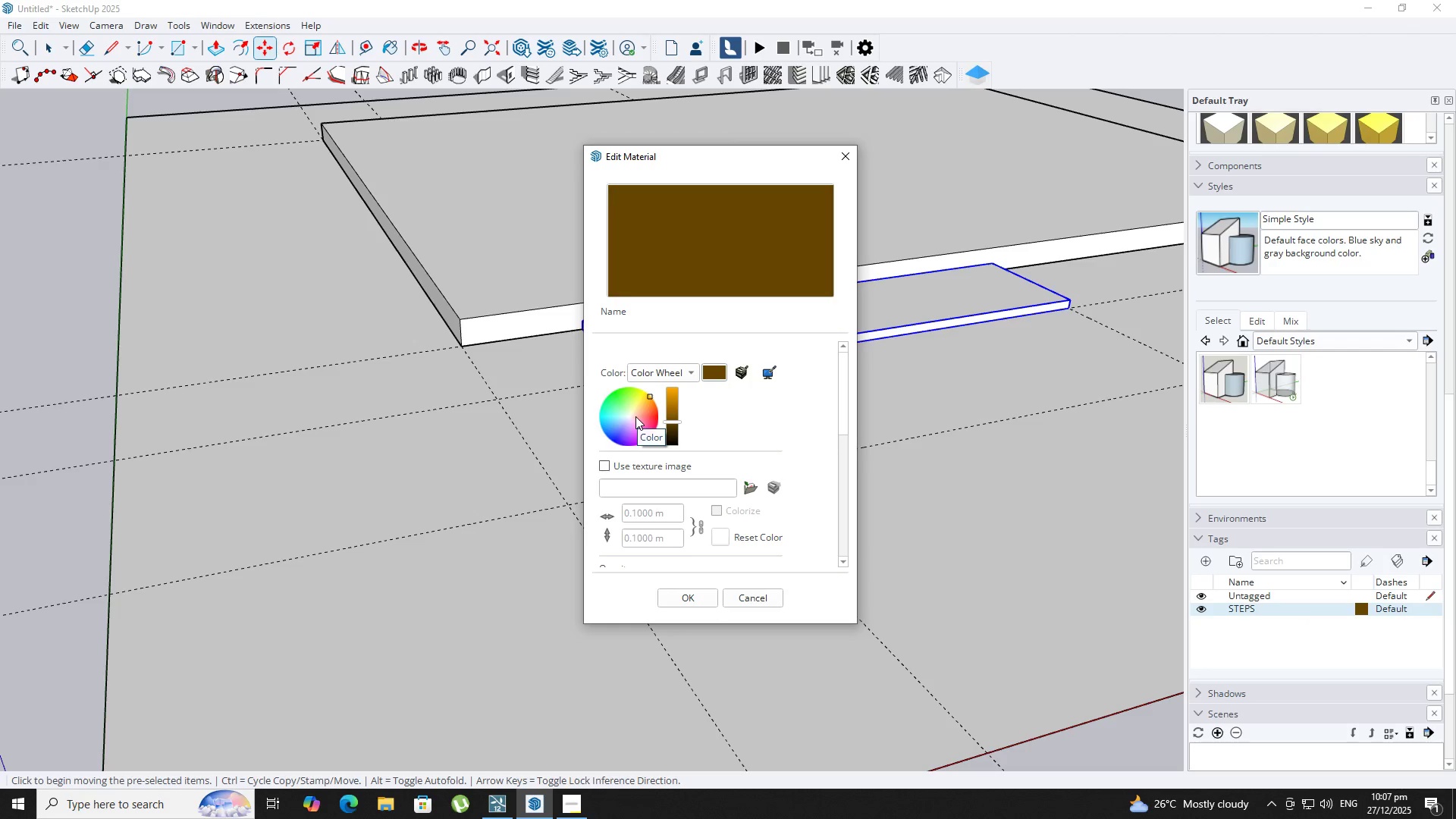 
wait(5.12)
 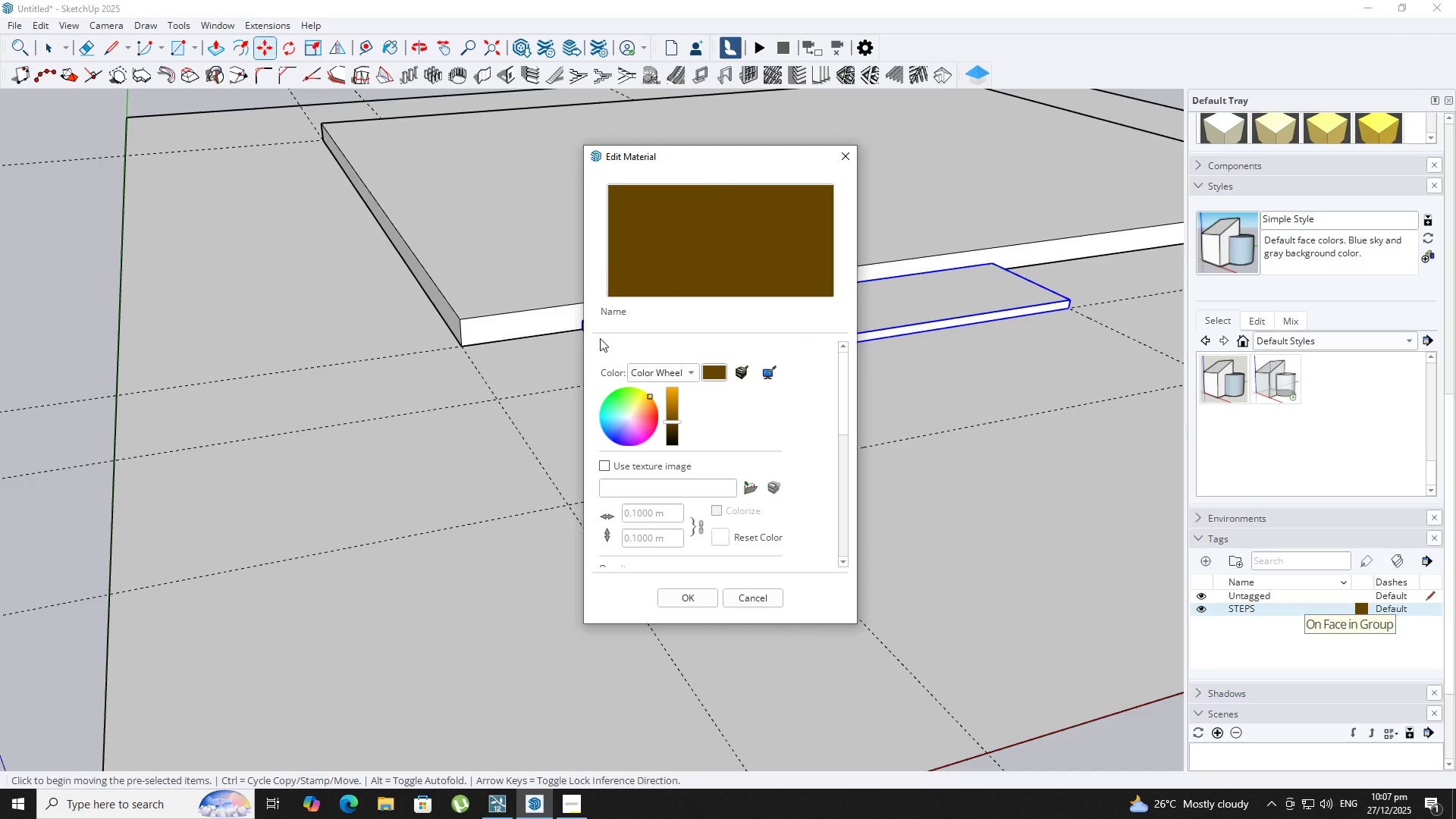 
left_click([633, 409])
 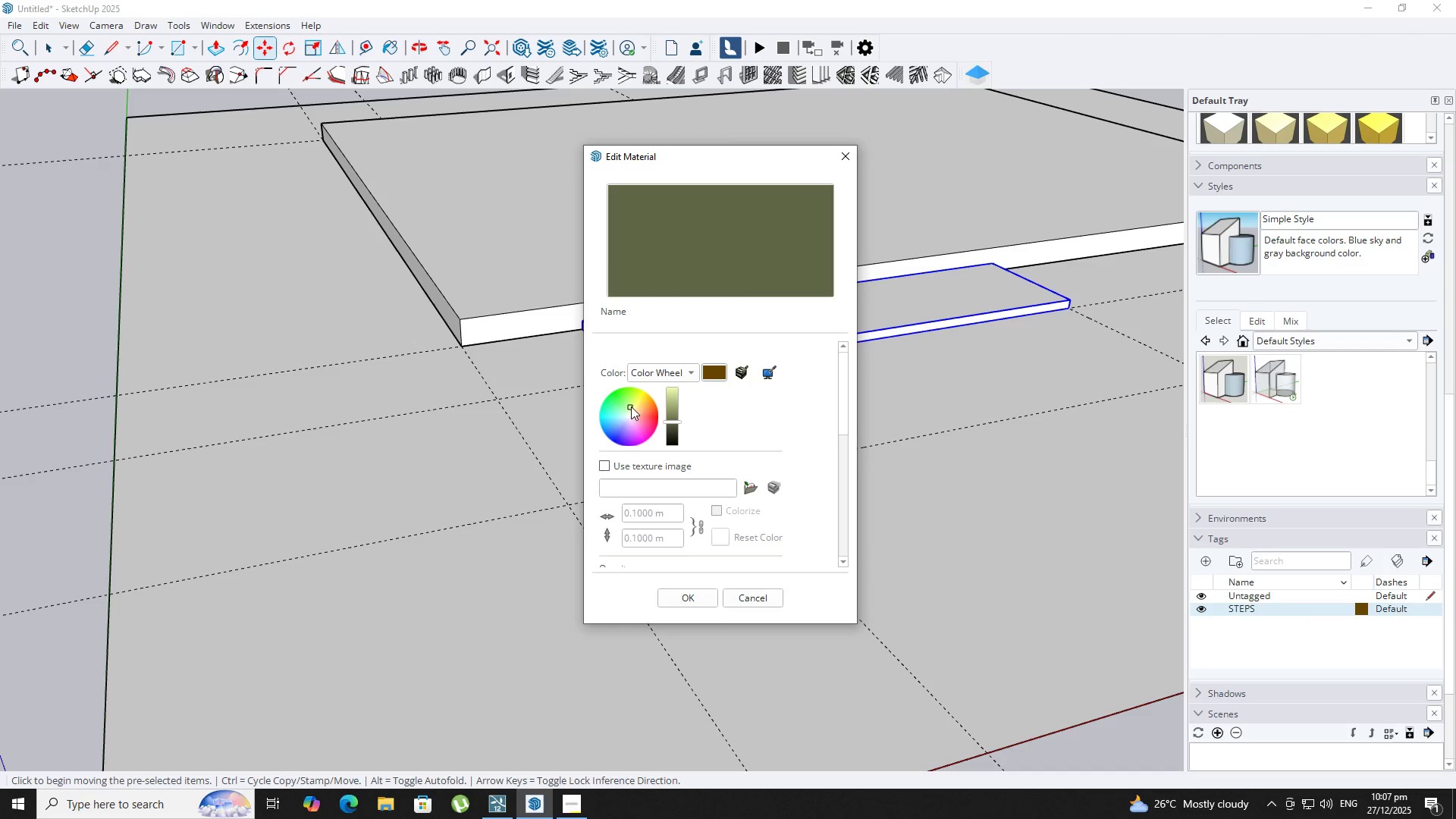 
left_click_drag(start_coordinate=[676, 416], to_coordinate=[673, 408])
 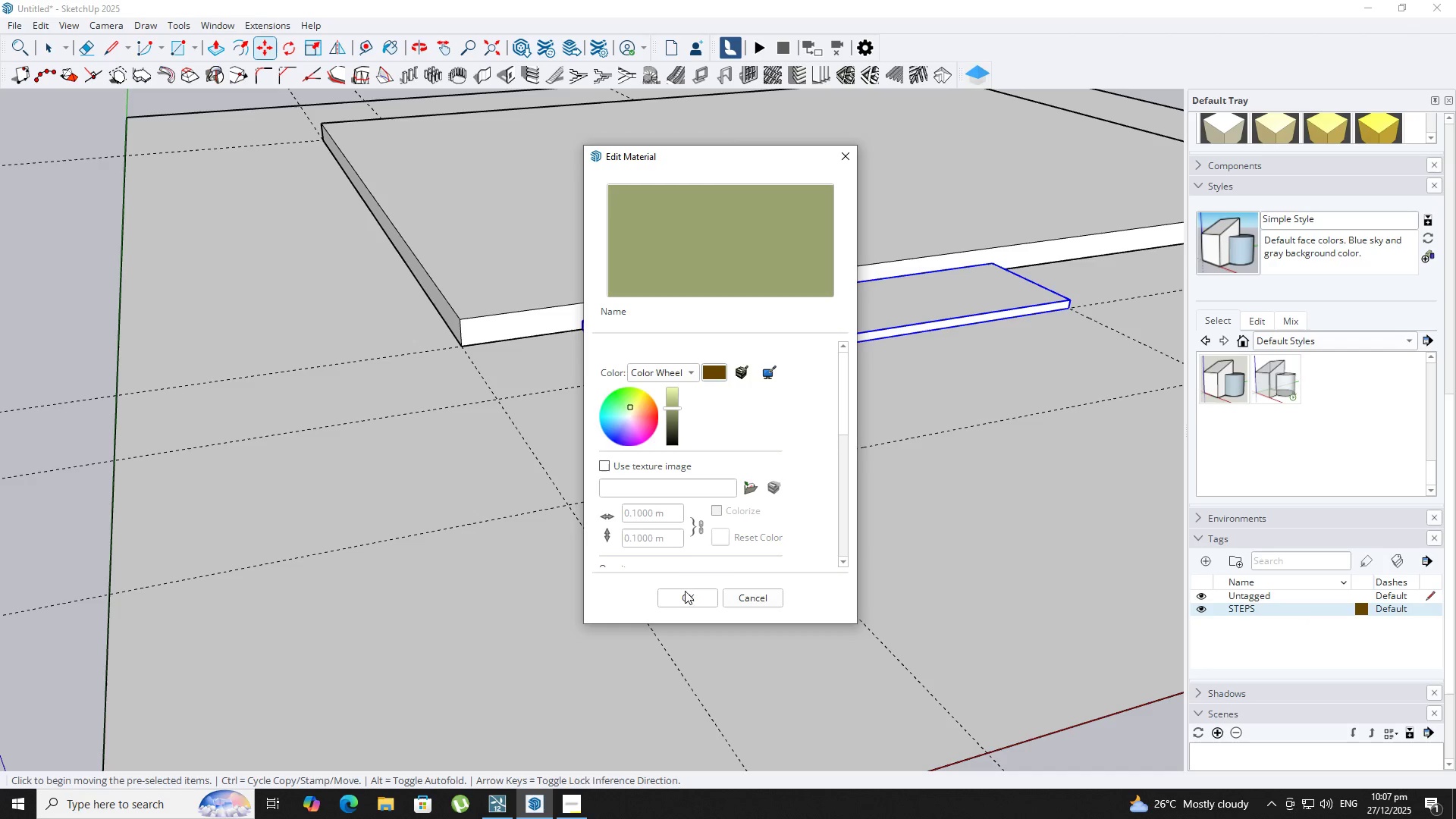 
left_click([693, 596])
 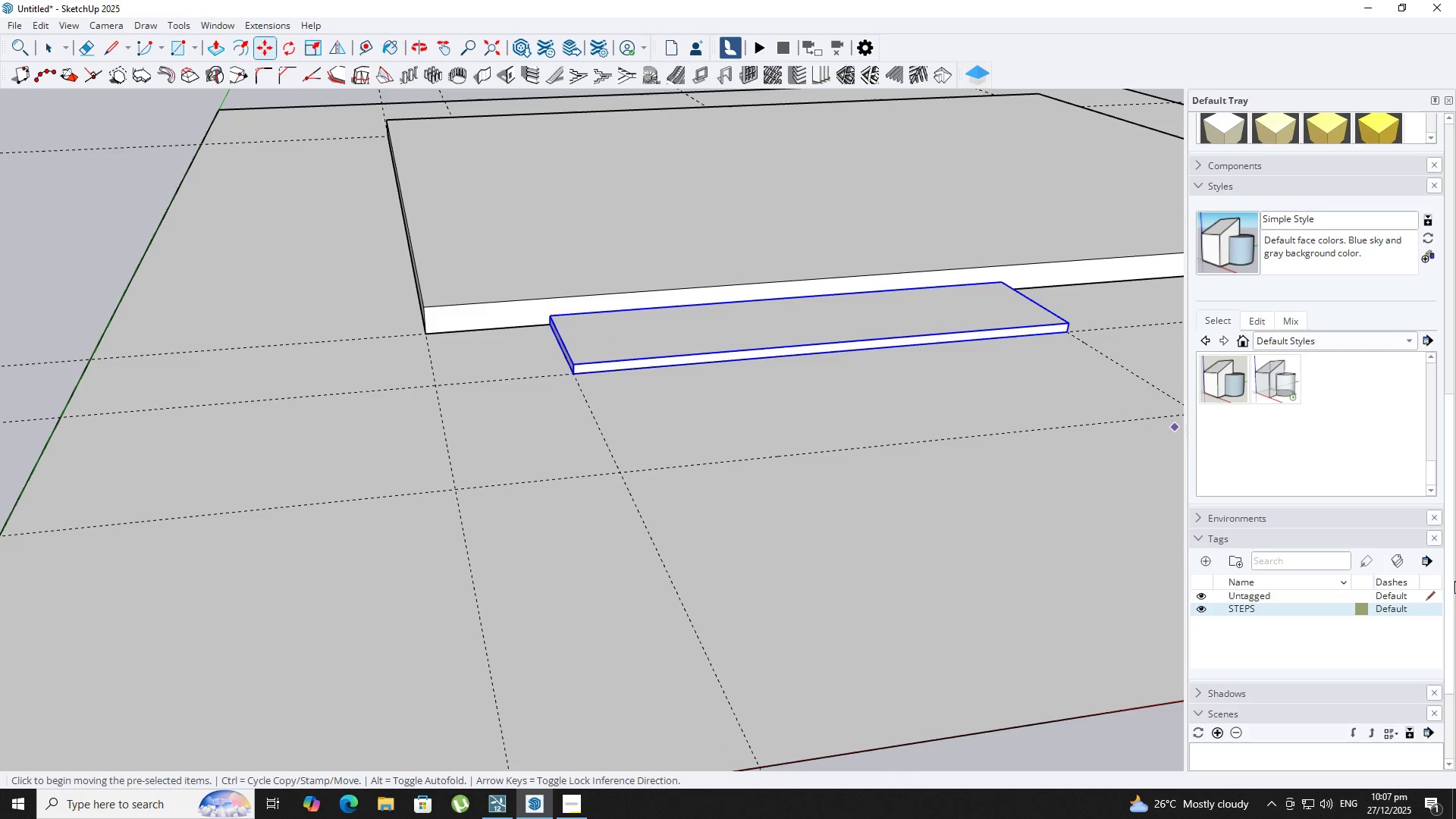 
left_click([1393, 604])
 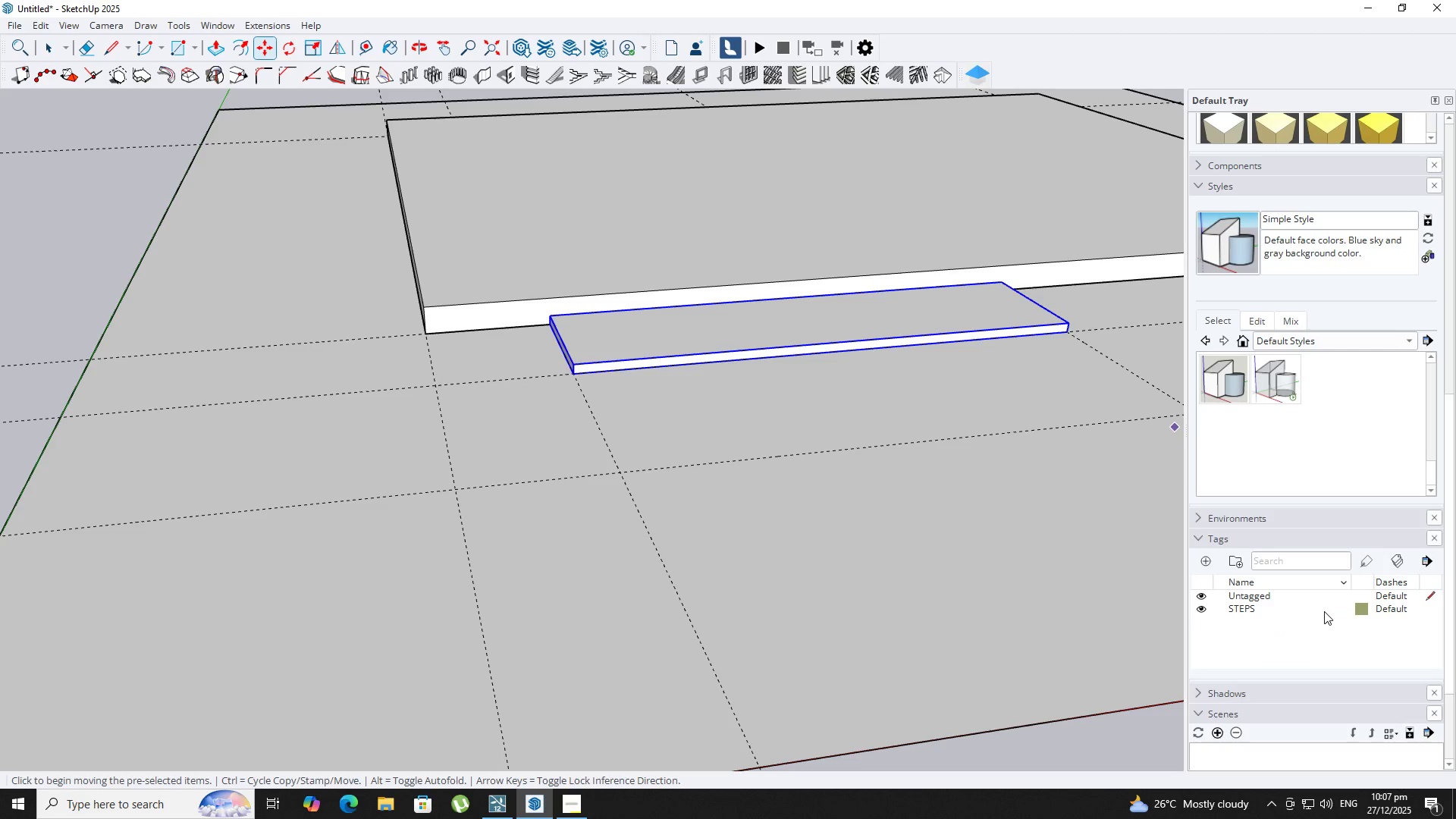 
double_click([709, 353])
 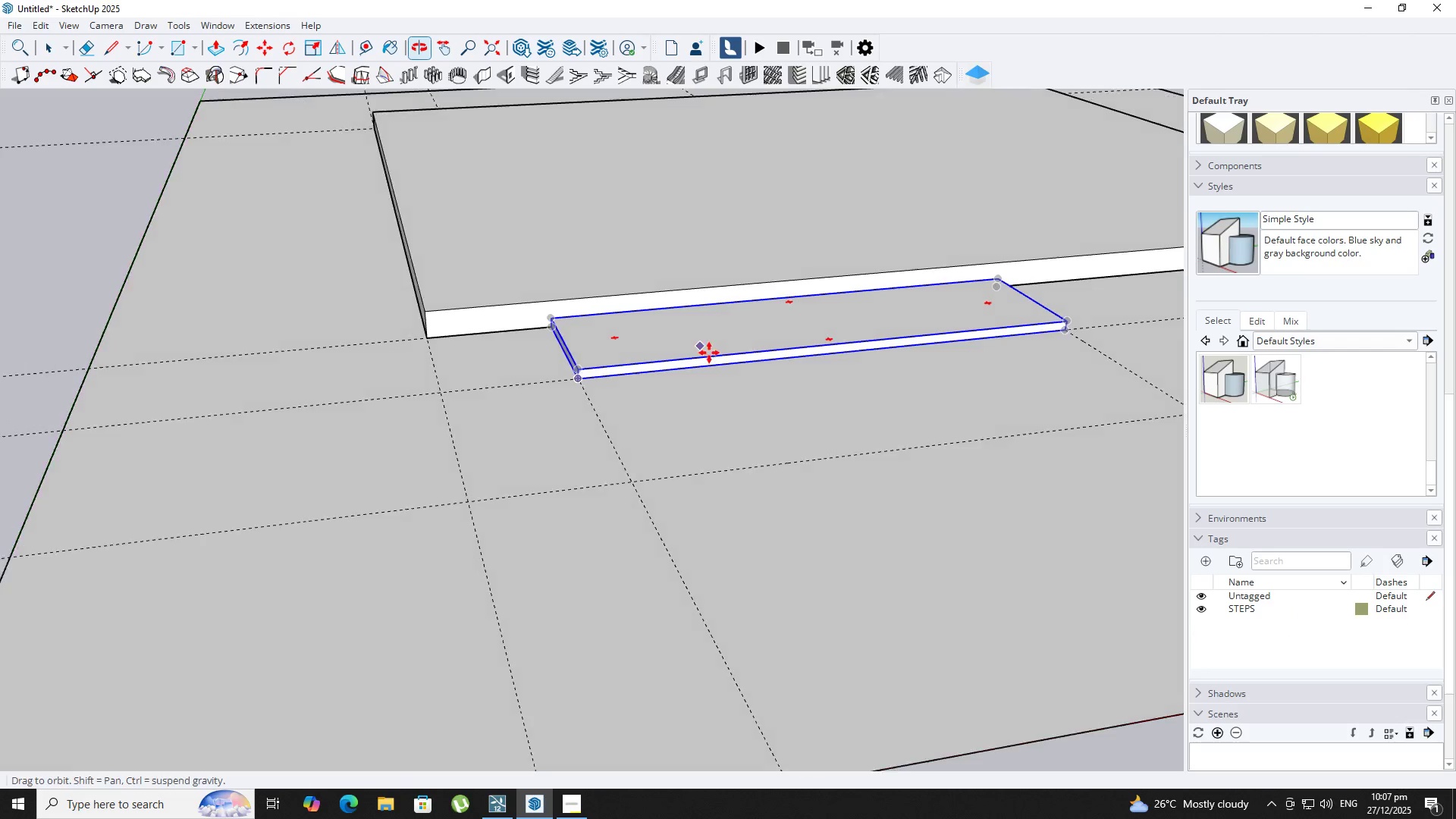 
key(Space)
 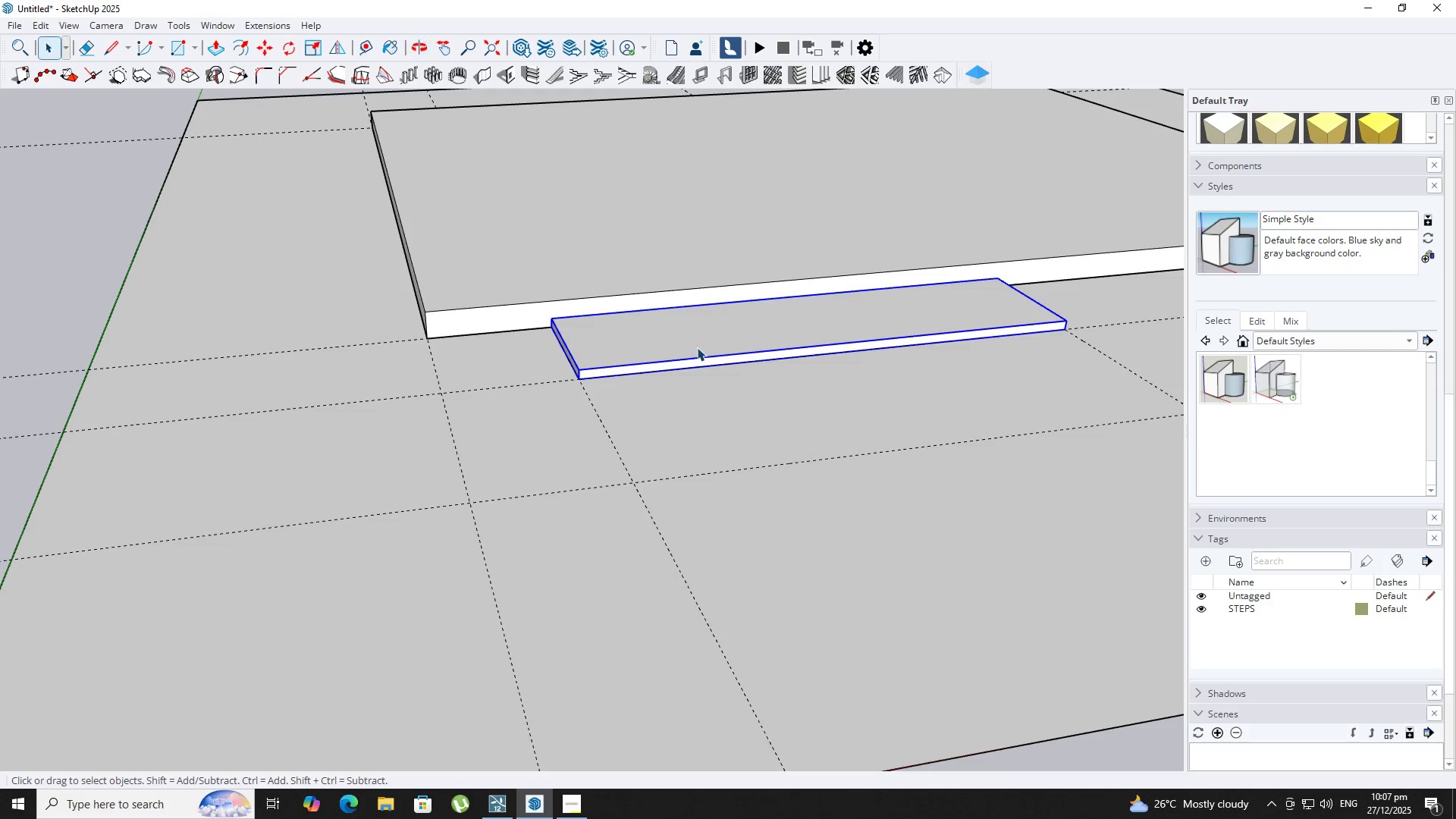 
right_click([697, 347])
 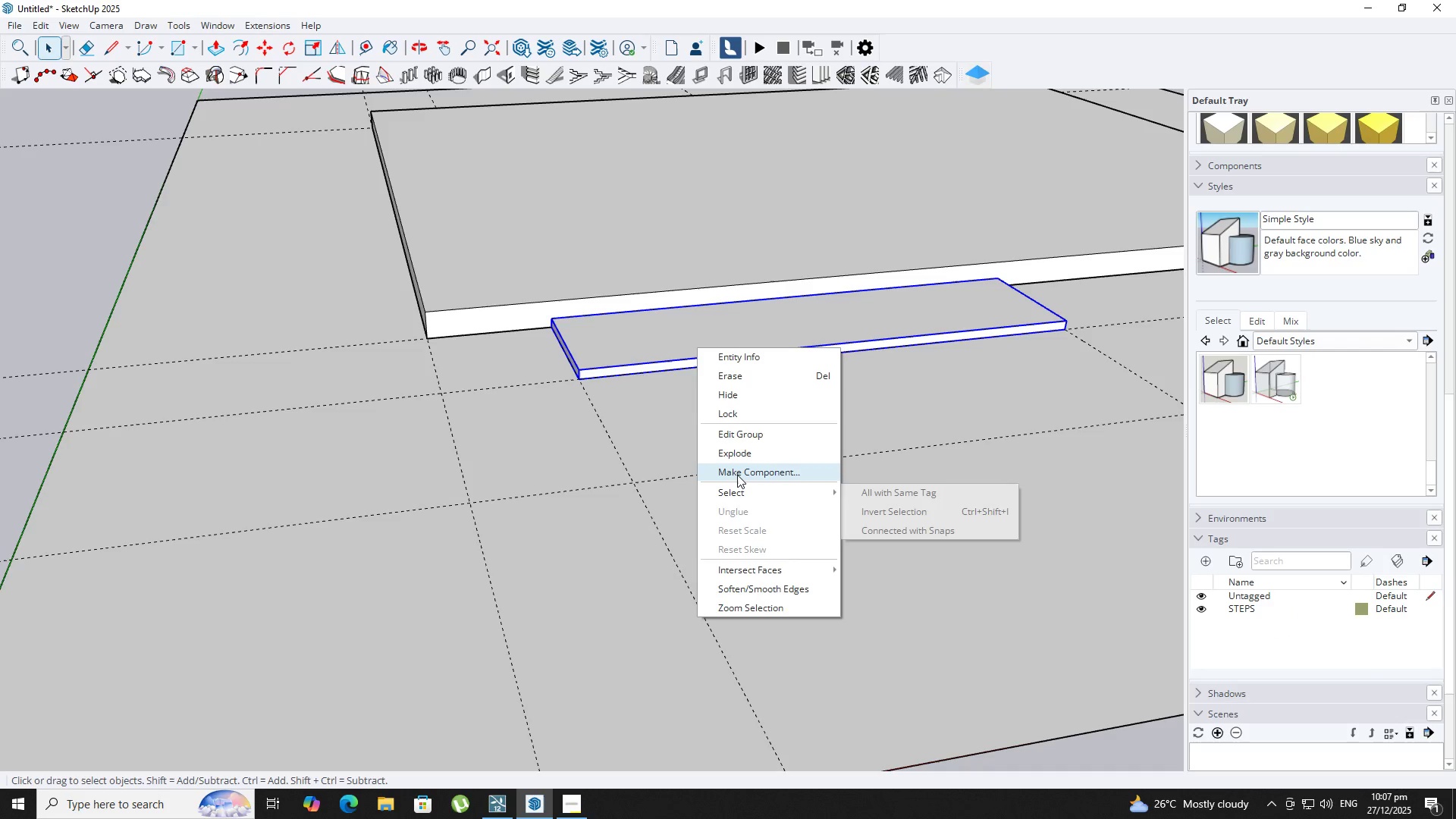 
left_click([737, 475])
 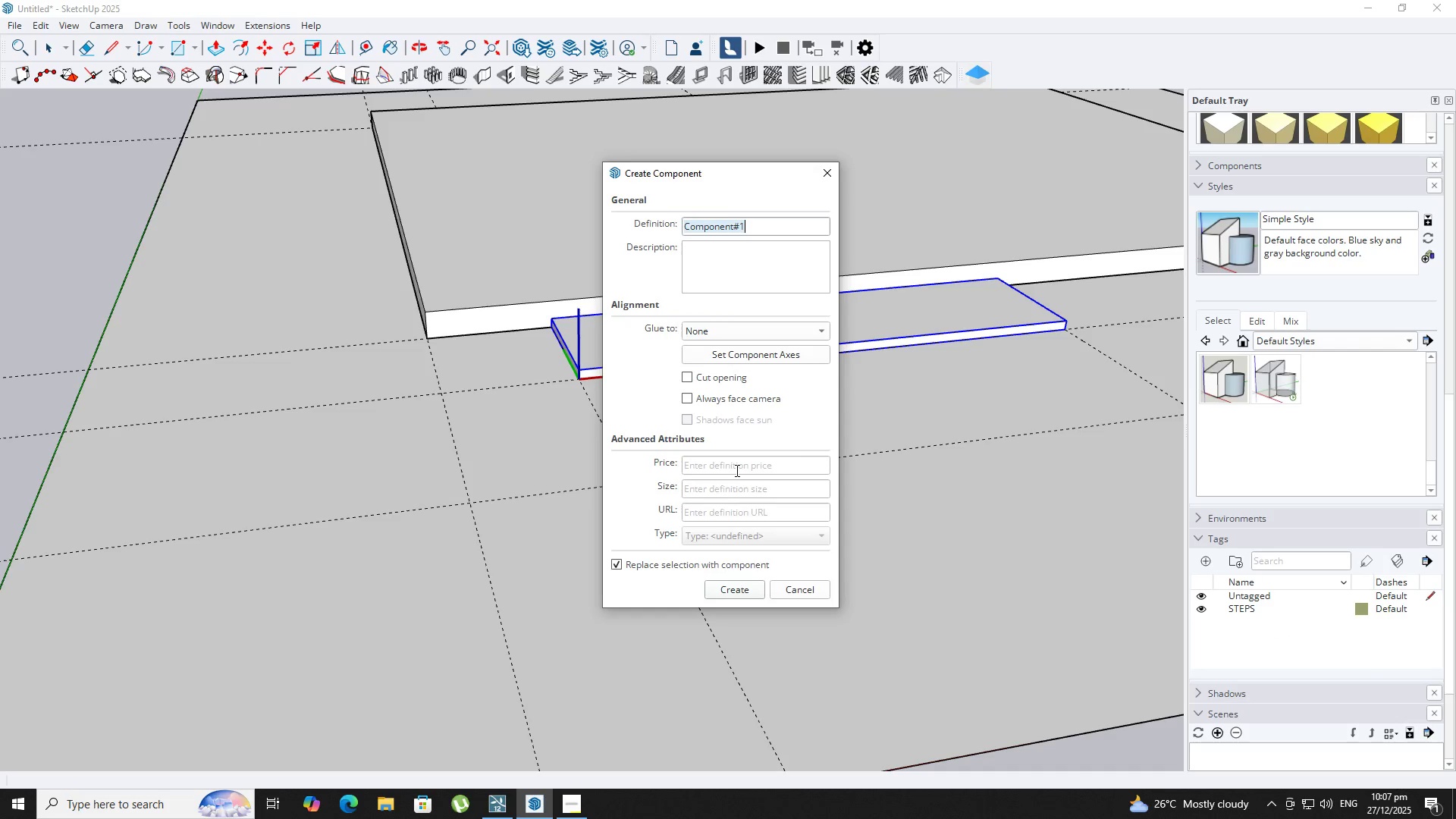 
type(ste[s)
key(Backspace)
key(Backspace)
key(Backspace)
key(Backspace)
key(Backspace)
key(Backspace)
type(STEPS)
 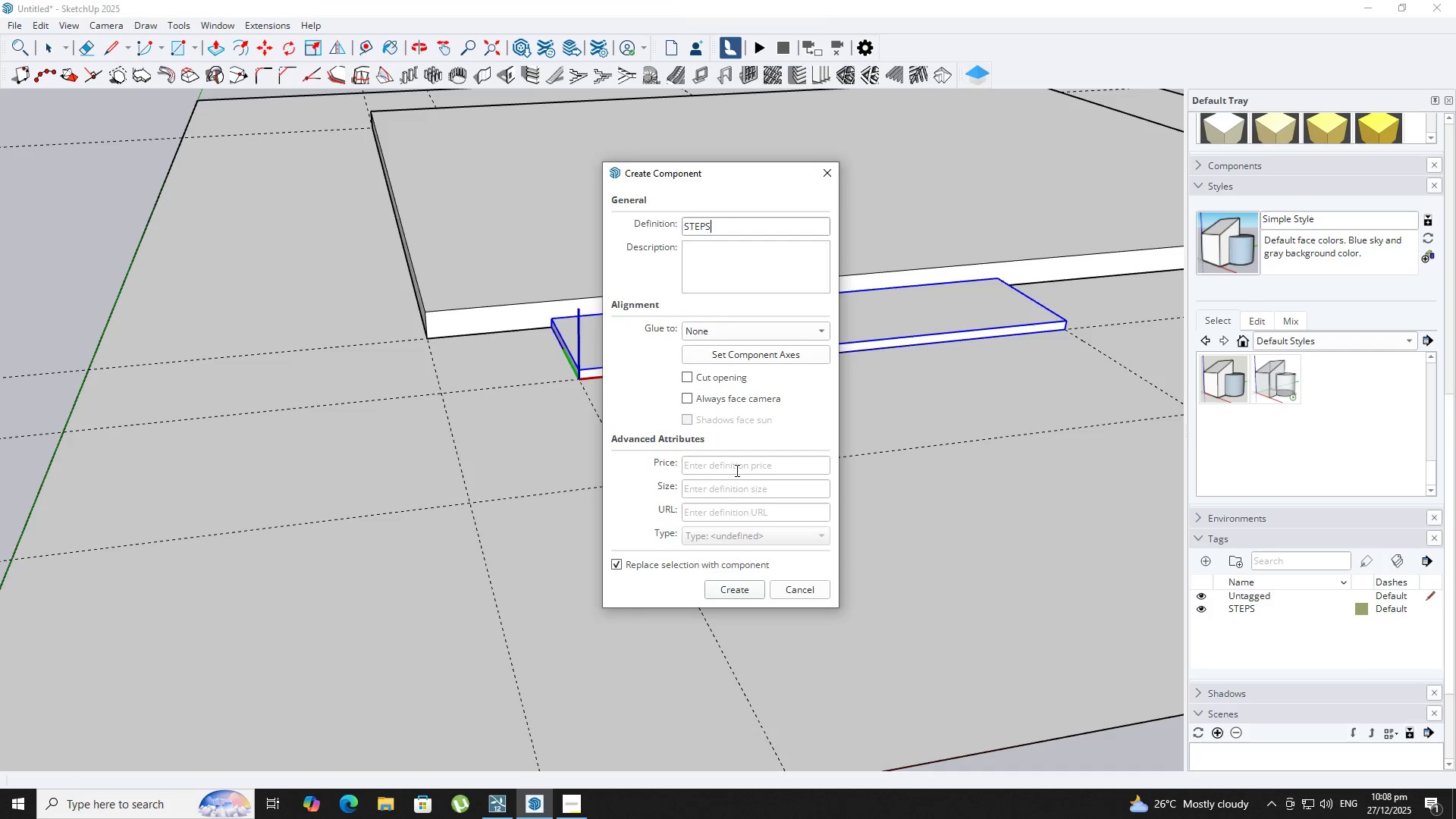 
key(Enter)
 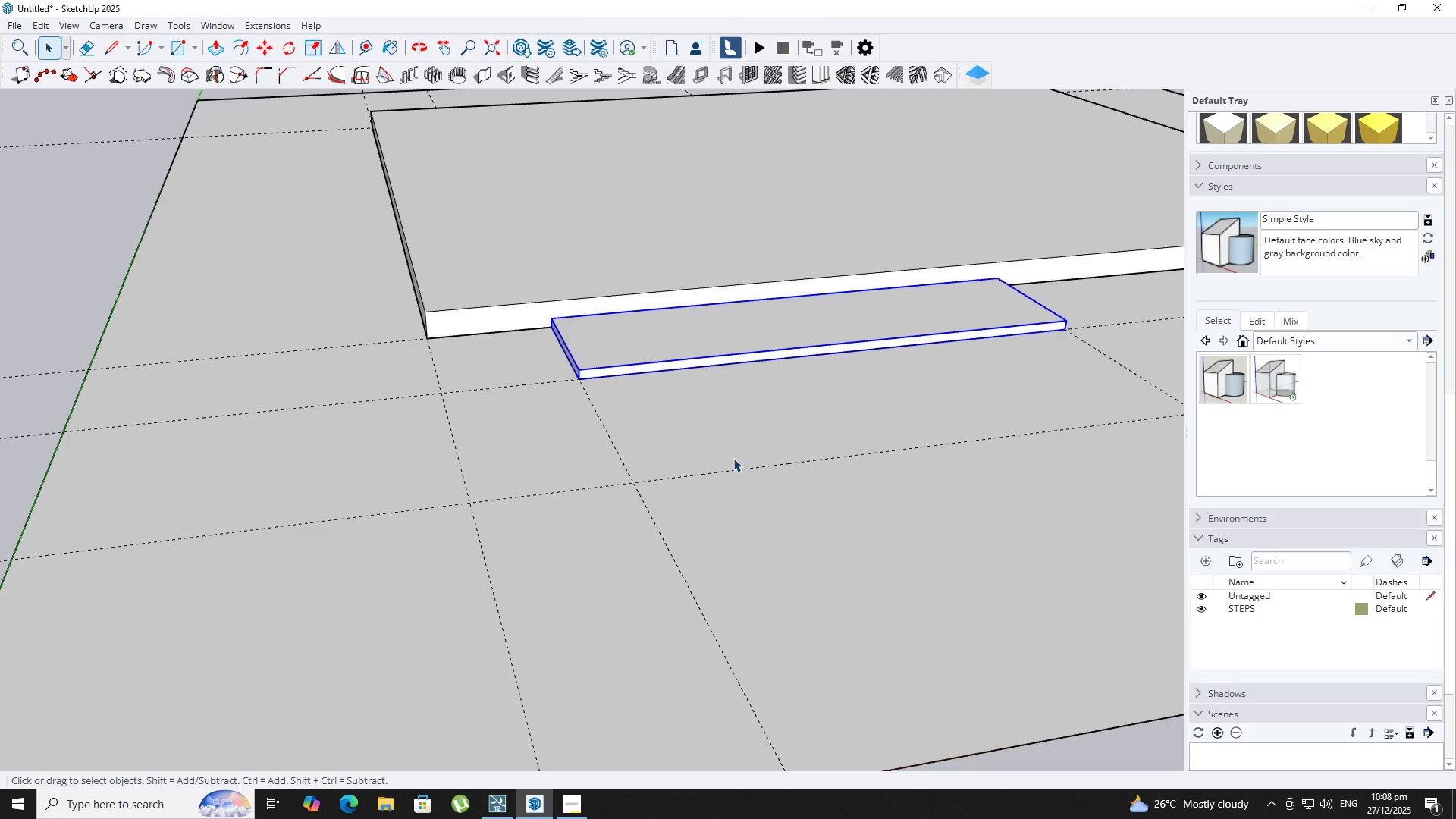 
key(M)
 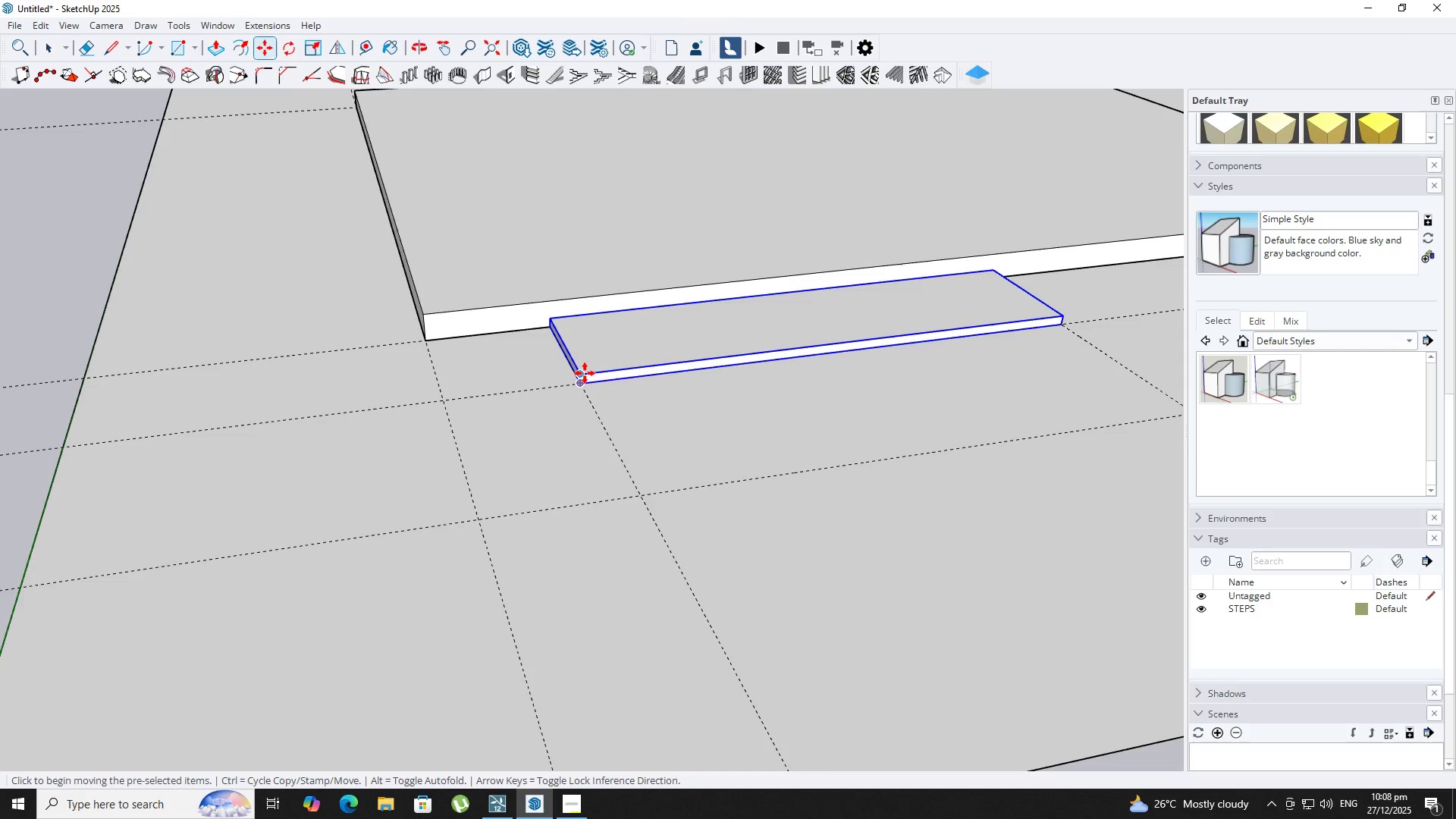 
key(Control+ControlLeft)
 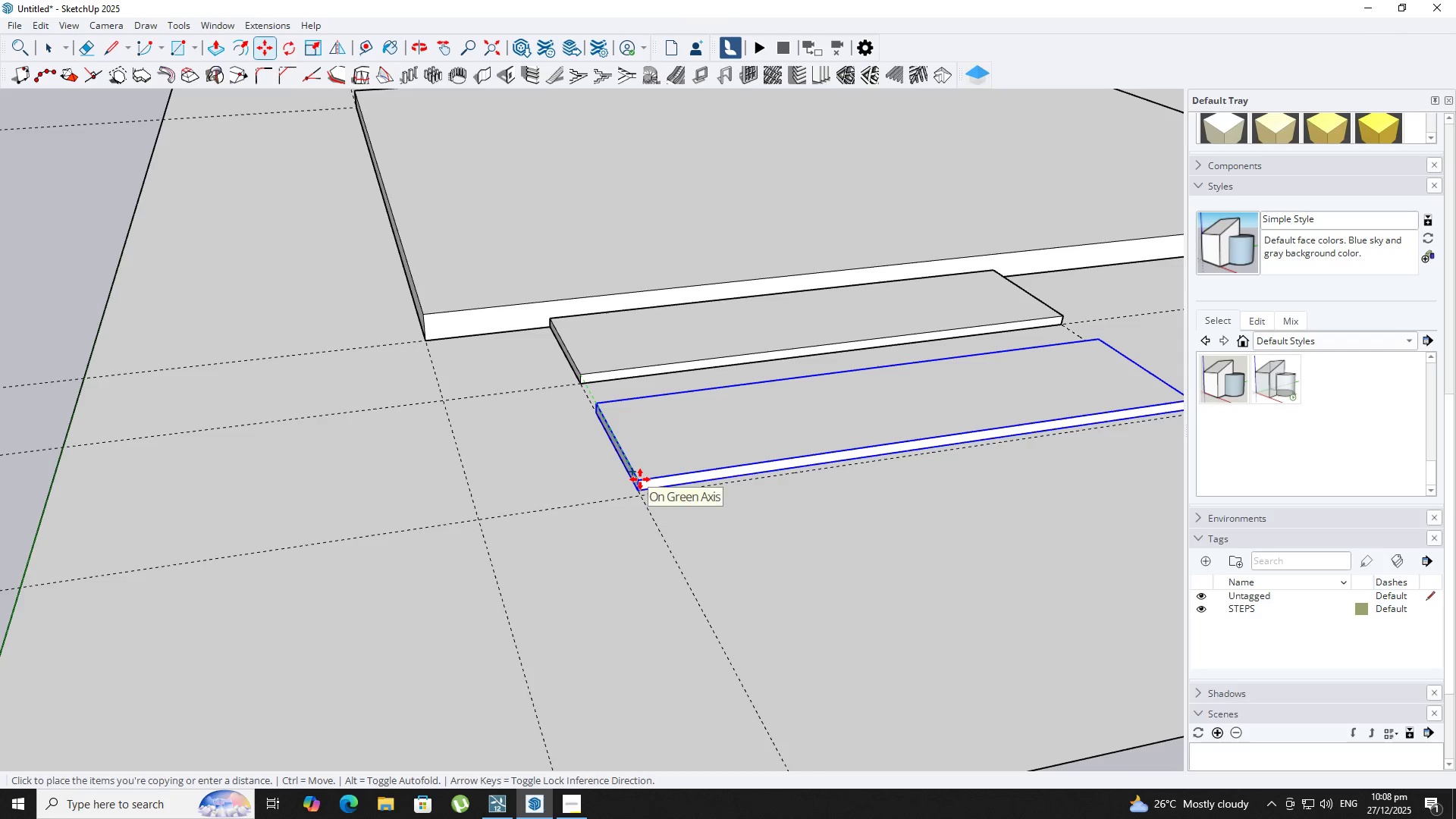 
key(ArrowLeft)
 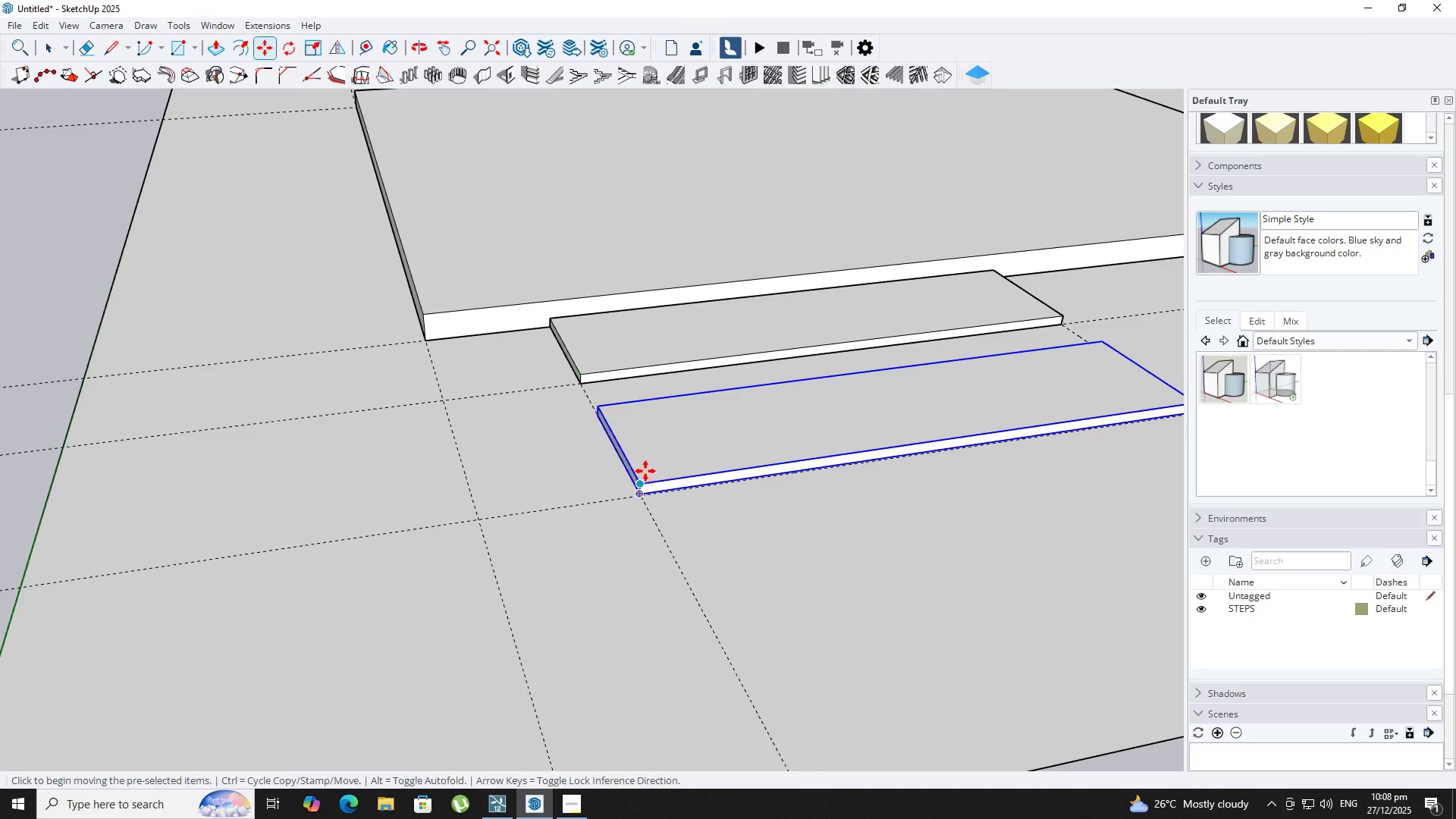 
key(Space)
 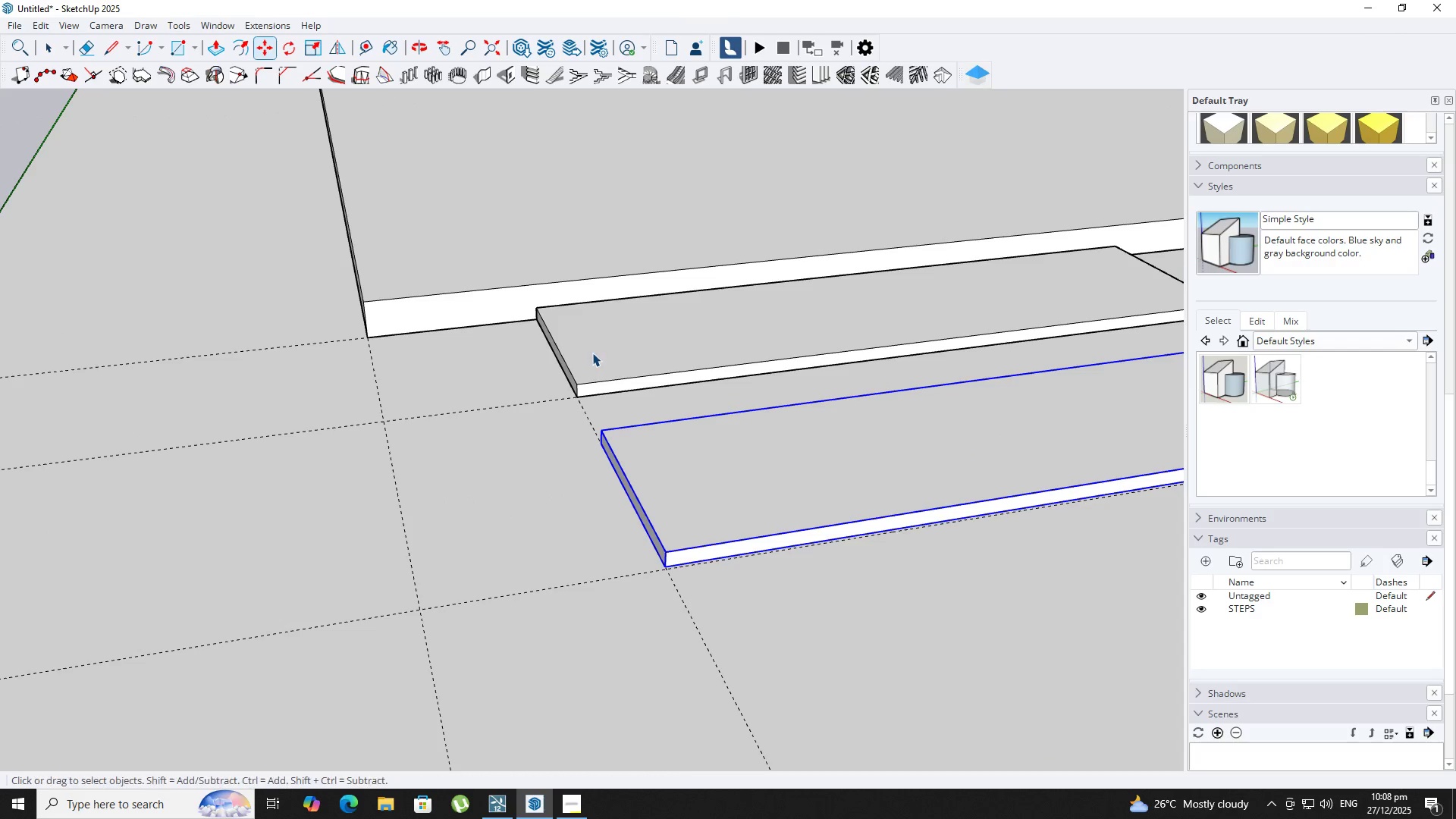 
left_click([592, 353])
 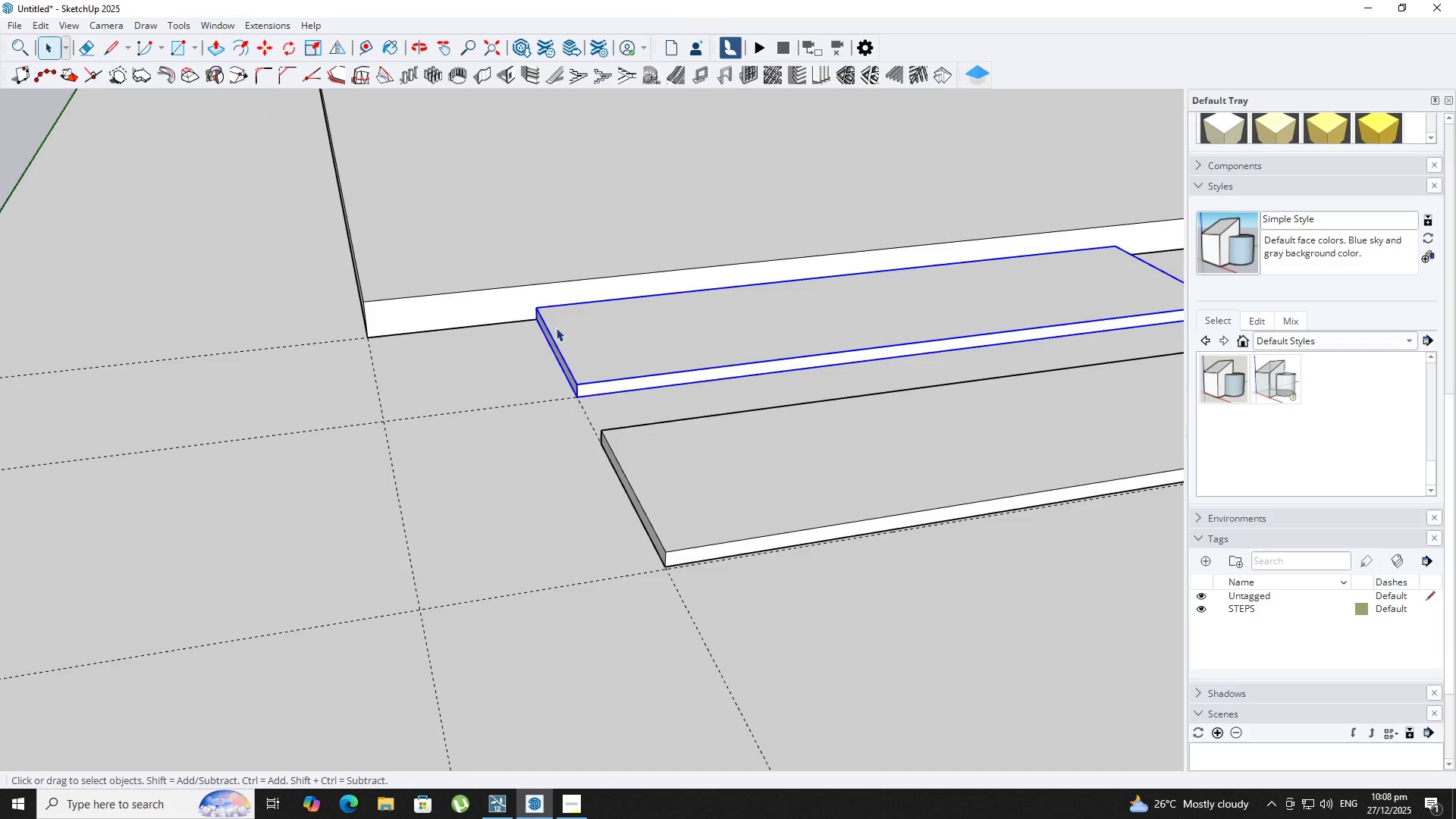 
scroll: coordinate [590, 350], scroll_direction: up, amount: 3.0
 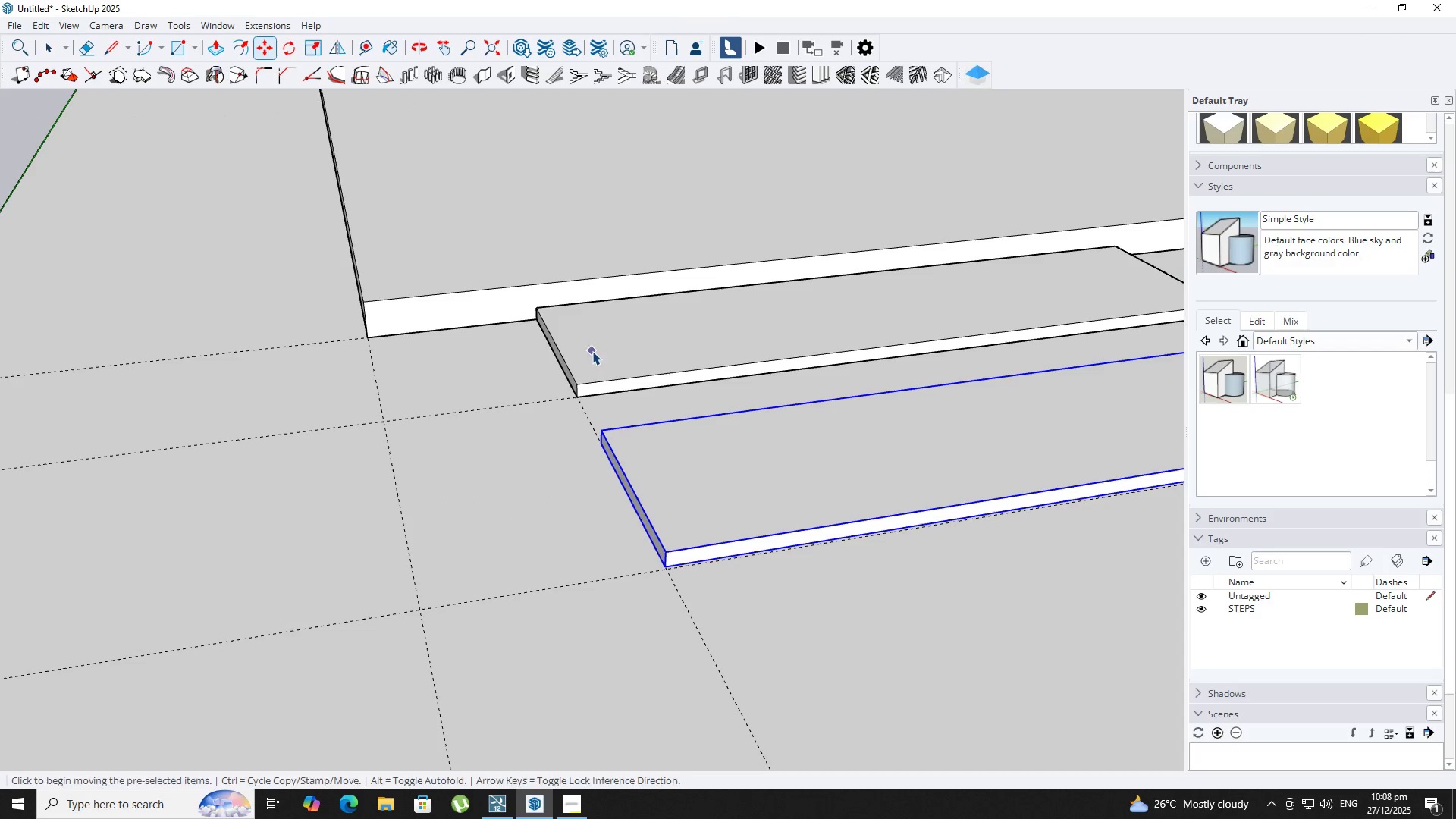 
key(M)
 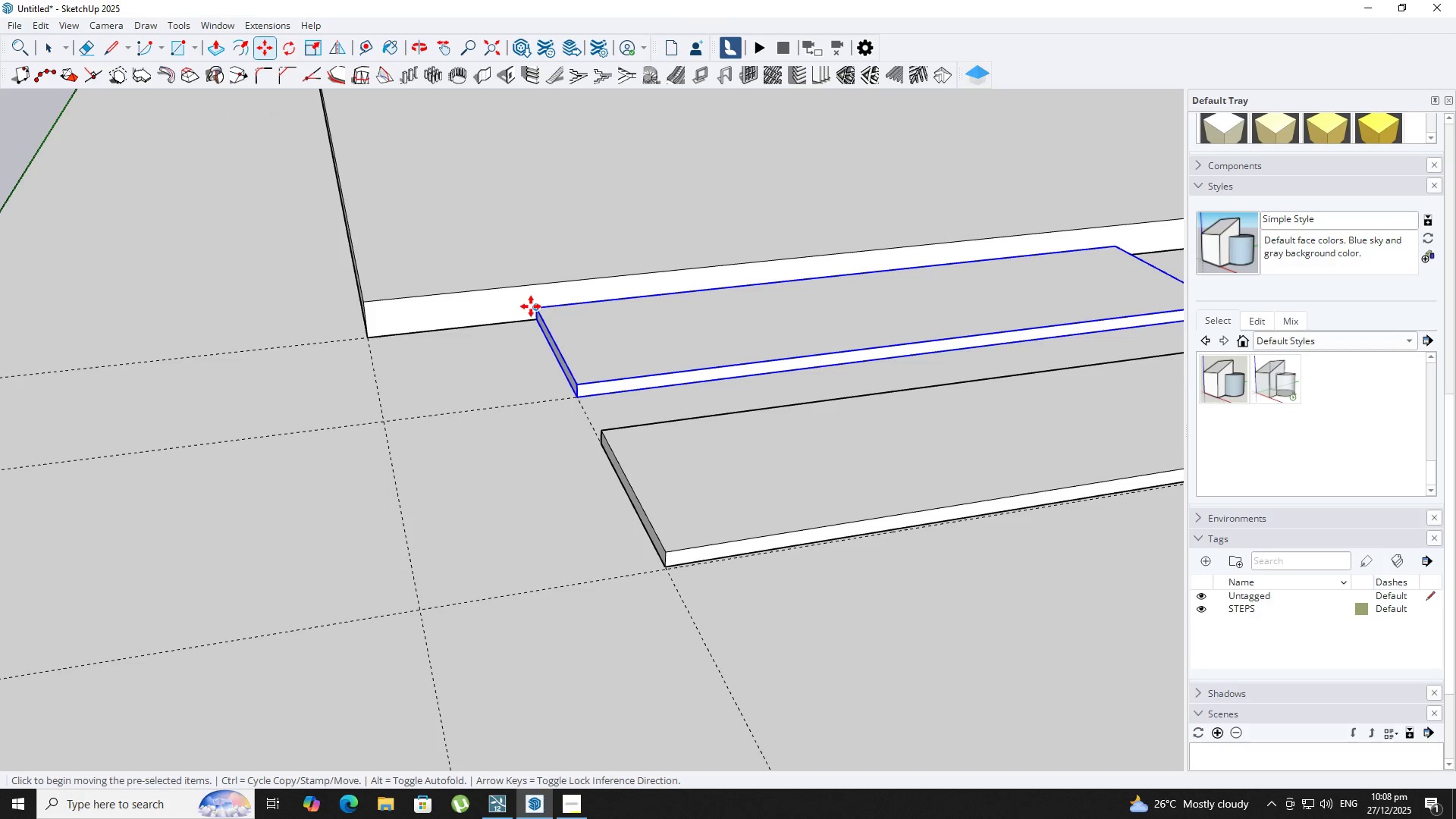 
left_click([531, 306])
 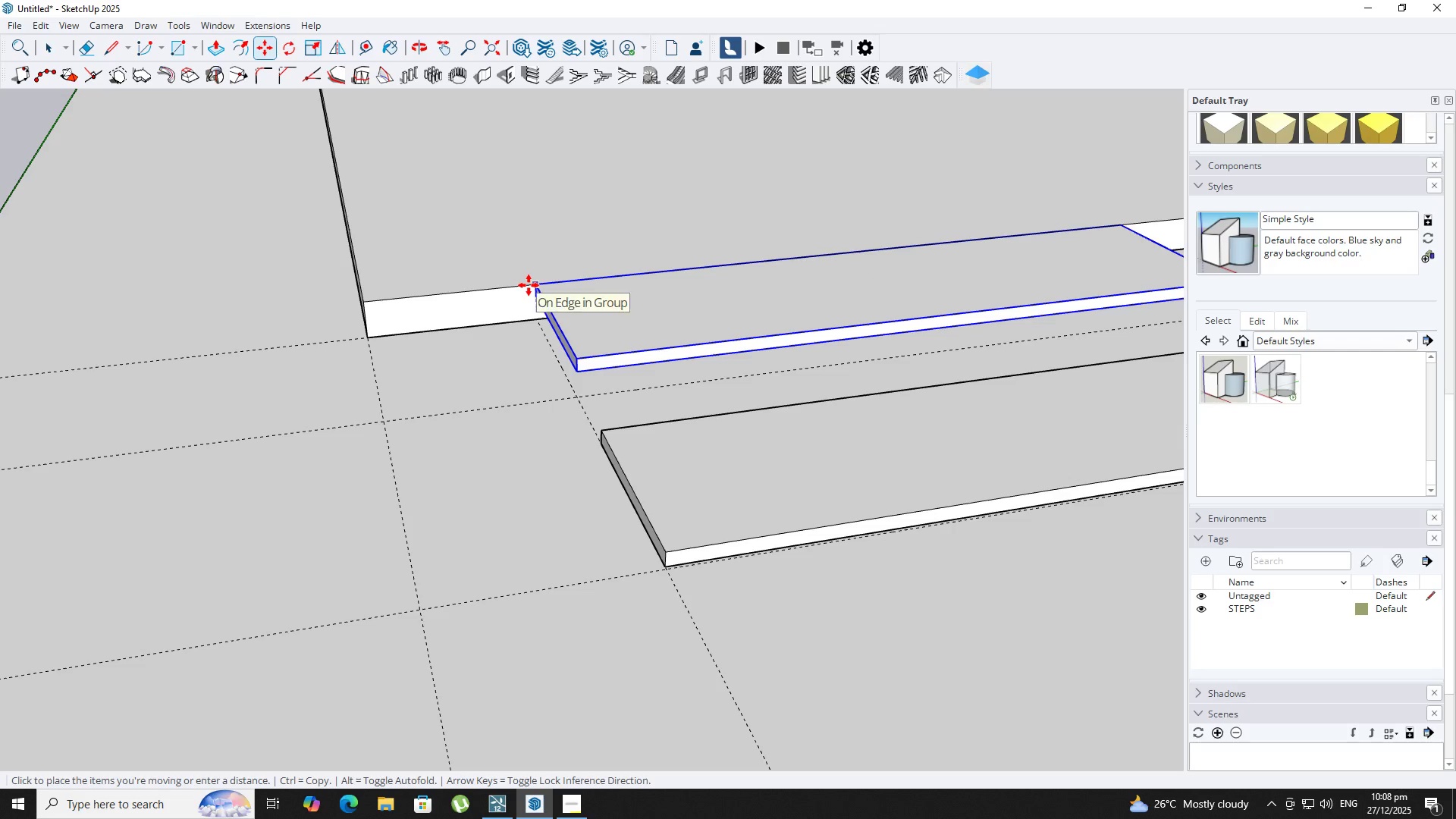 
left_click([529, 285])
 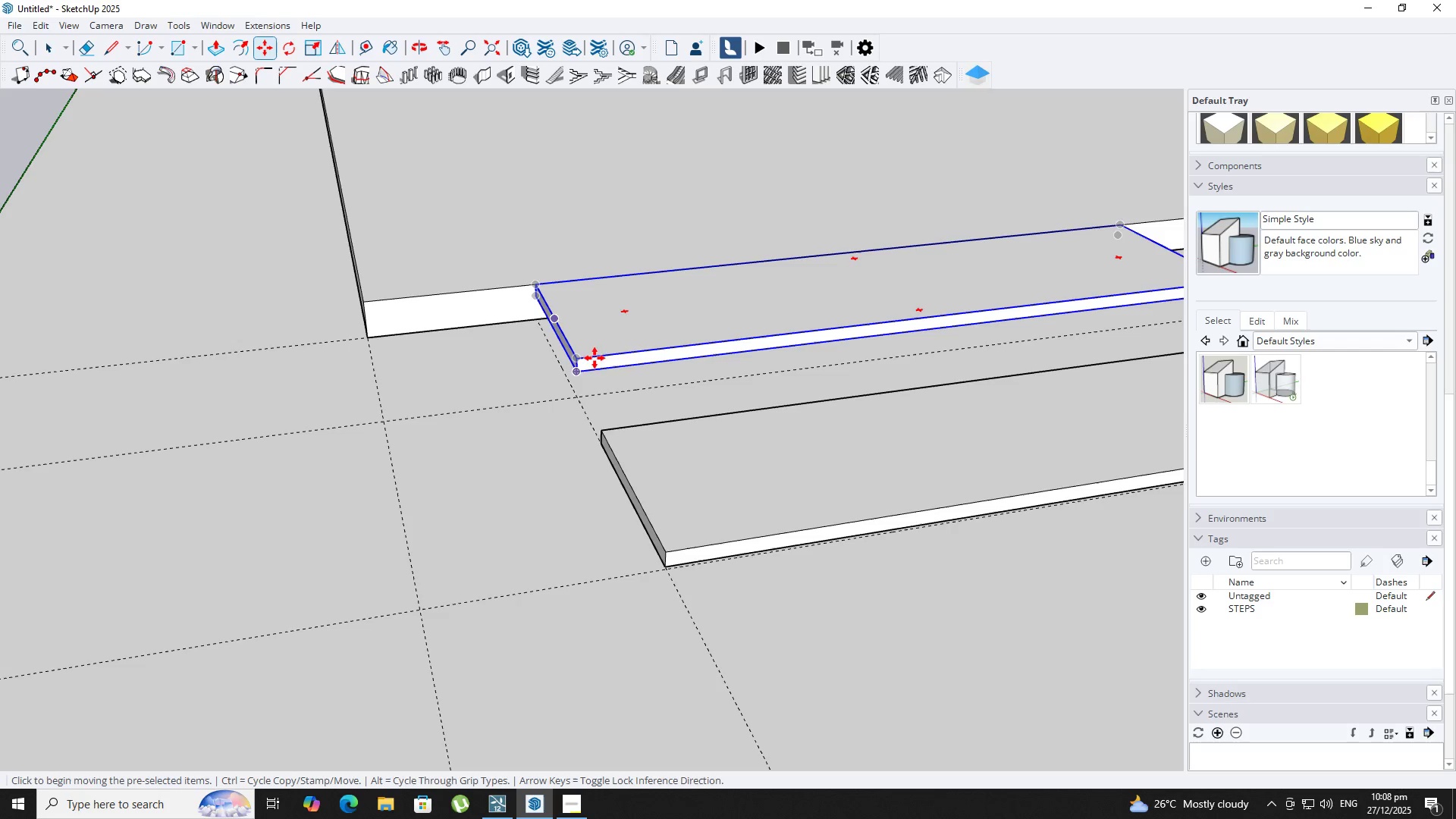 
key(Space)
 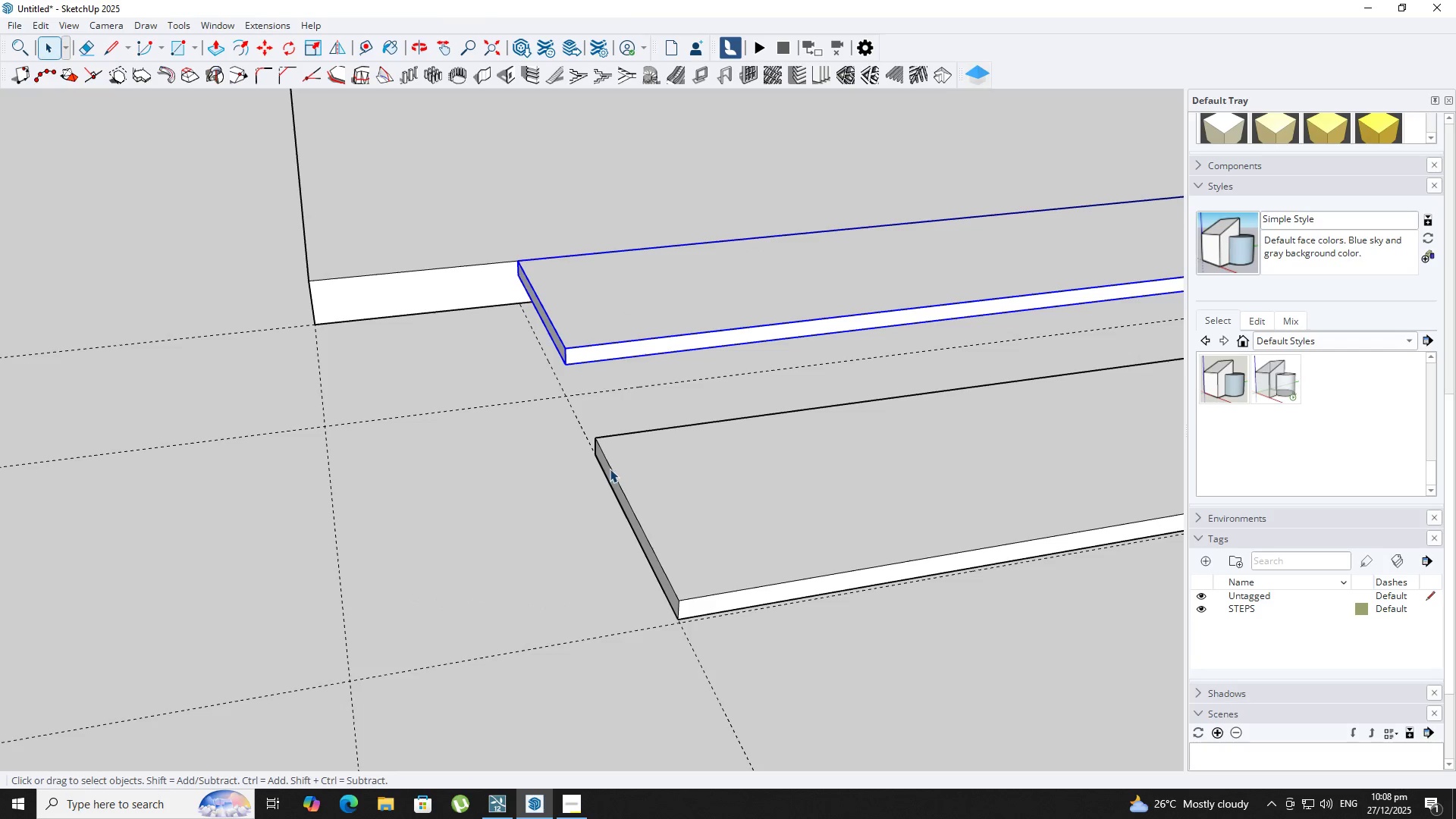 
scroll: coordinate [633, 415], scroll_direction: up, amount: 2.0
 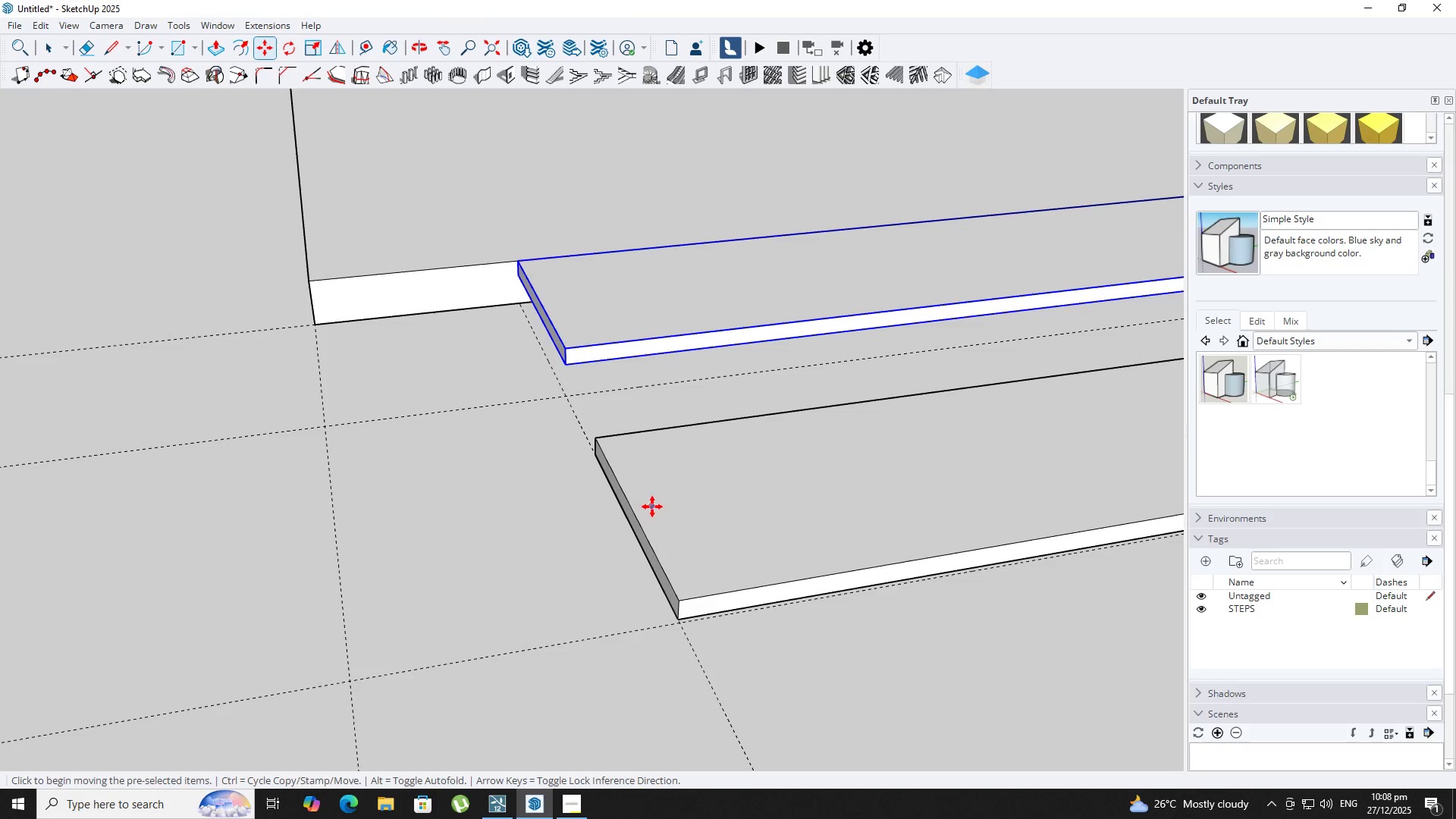 
key(M)
 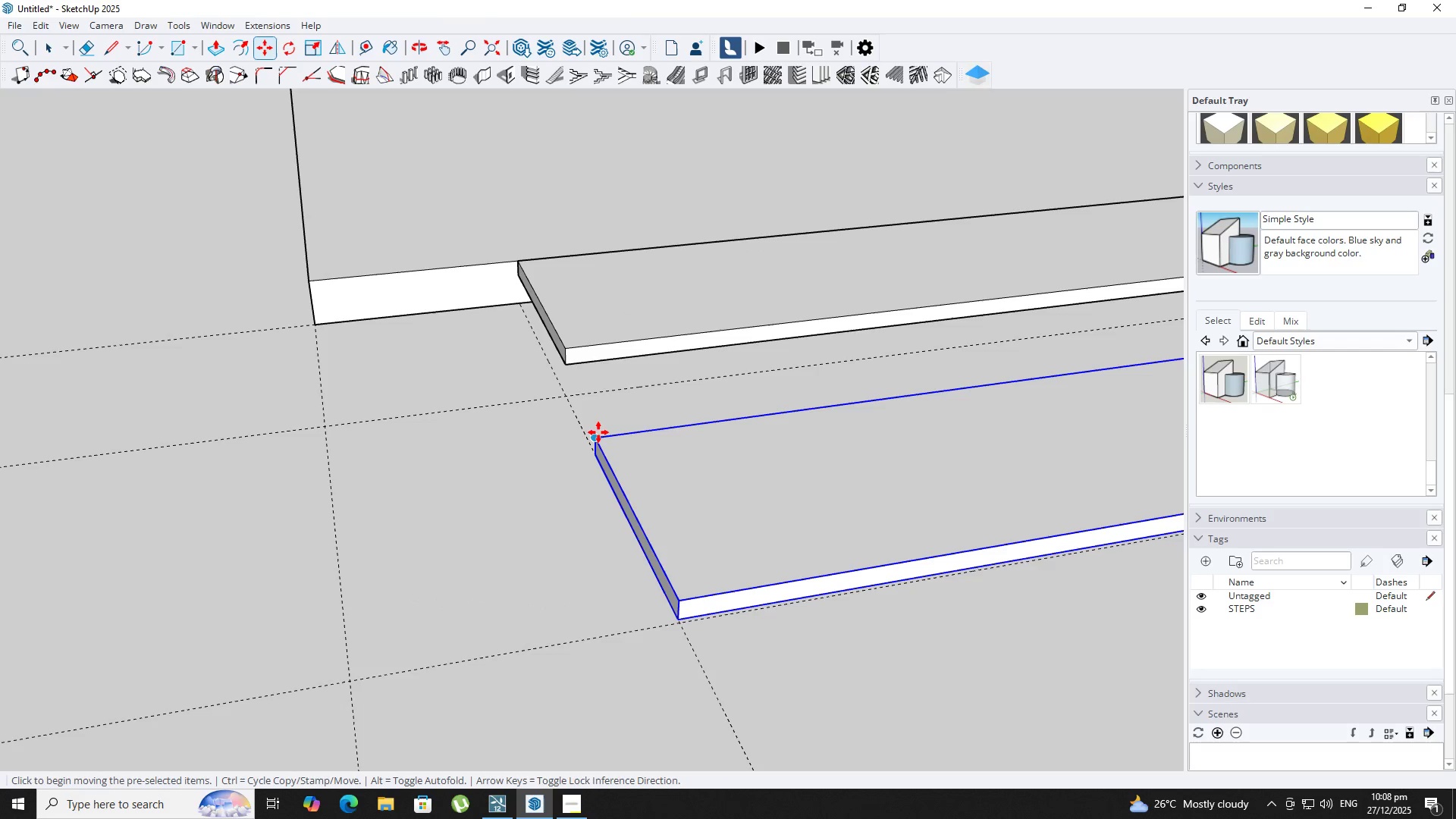 
left_click([598, 432])
 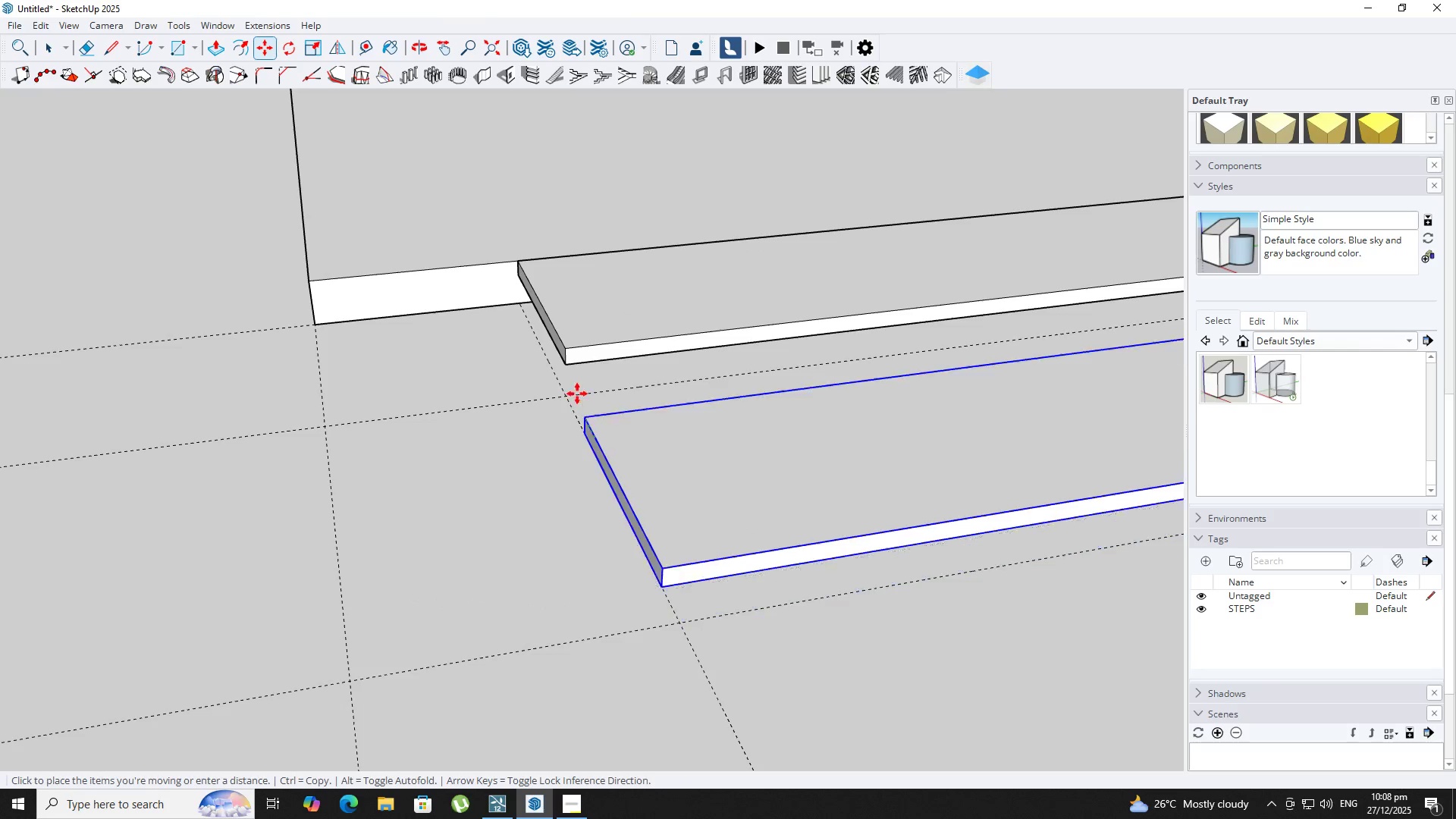 
key(ArrowLeft)
 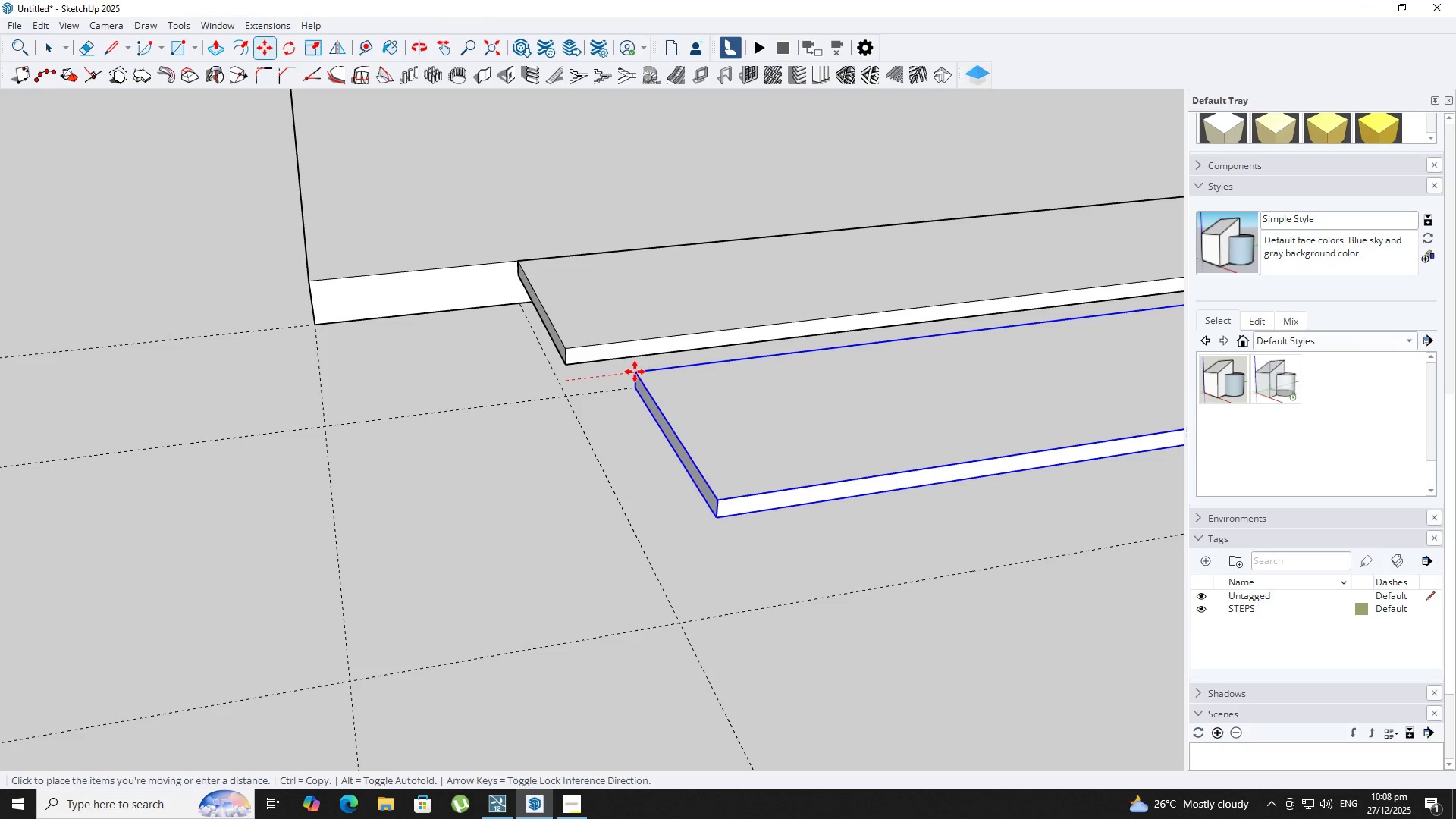 
key(Numpad2)
 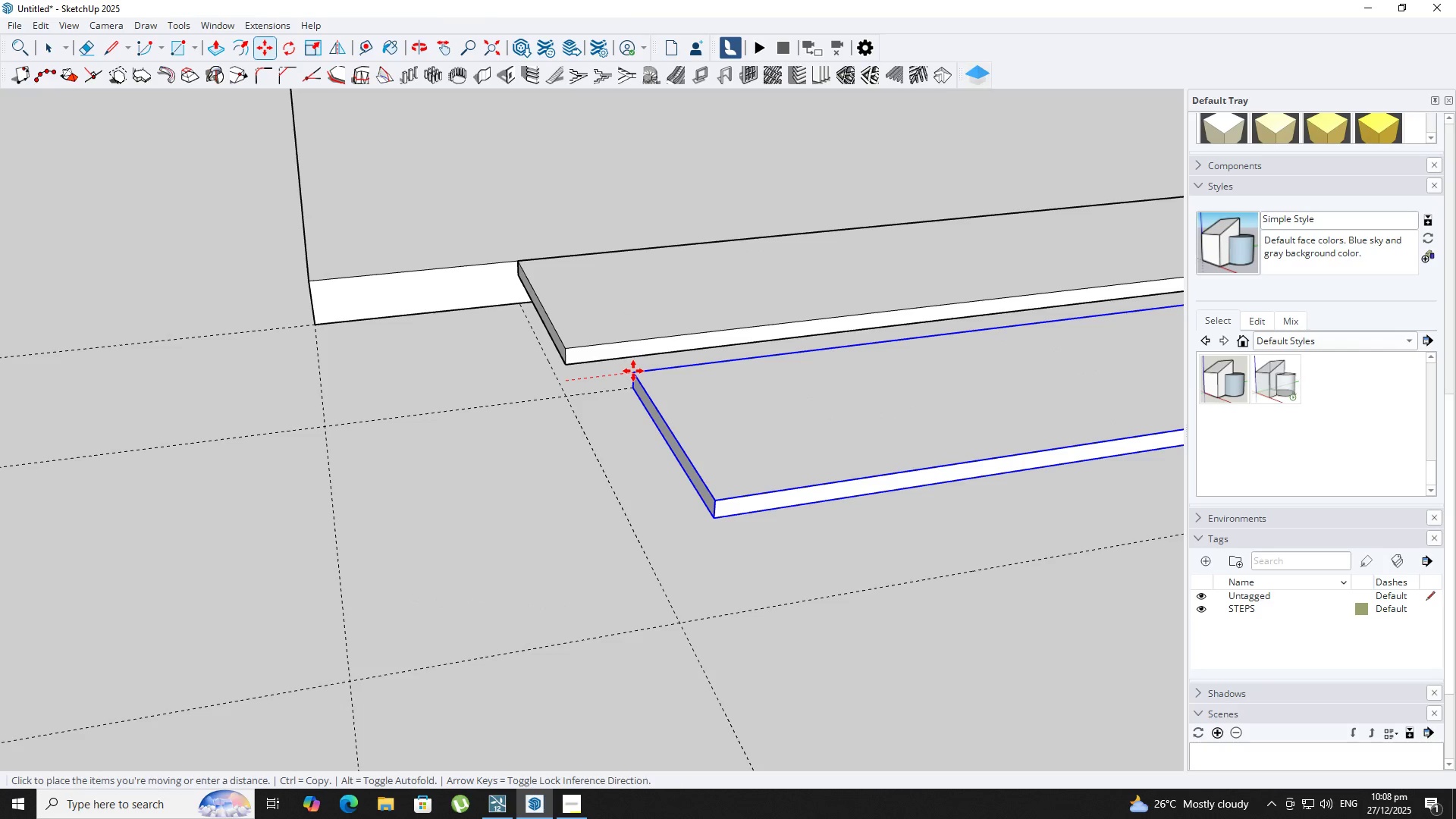 
key(NumpadEnter)
 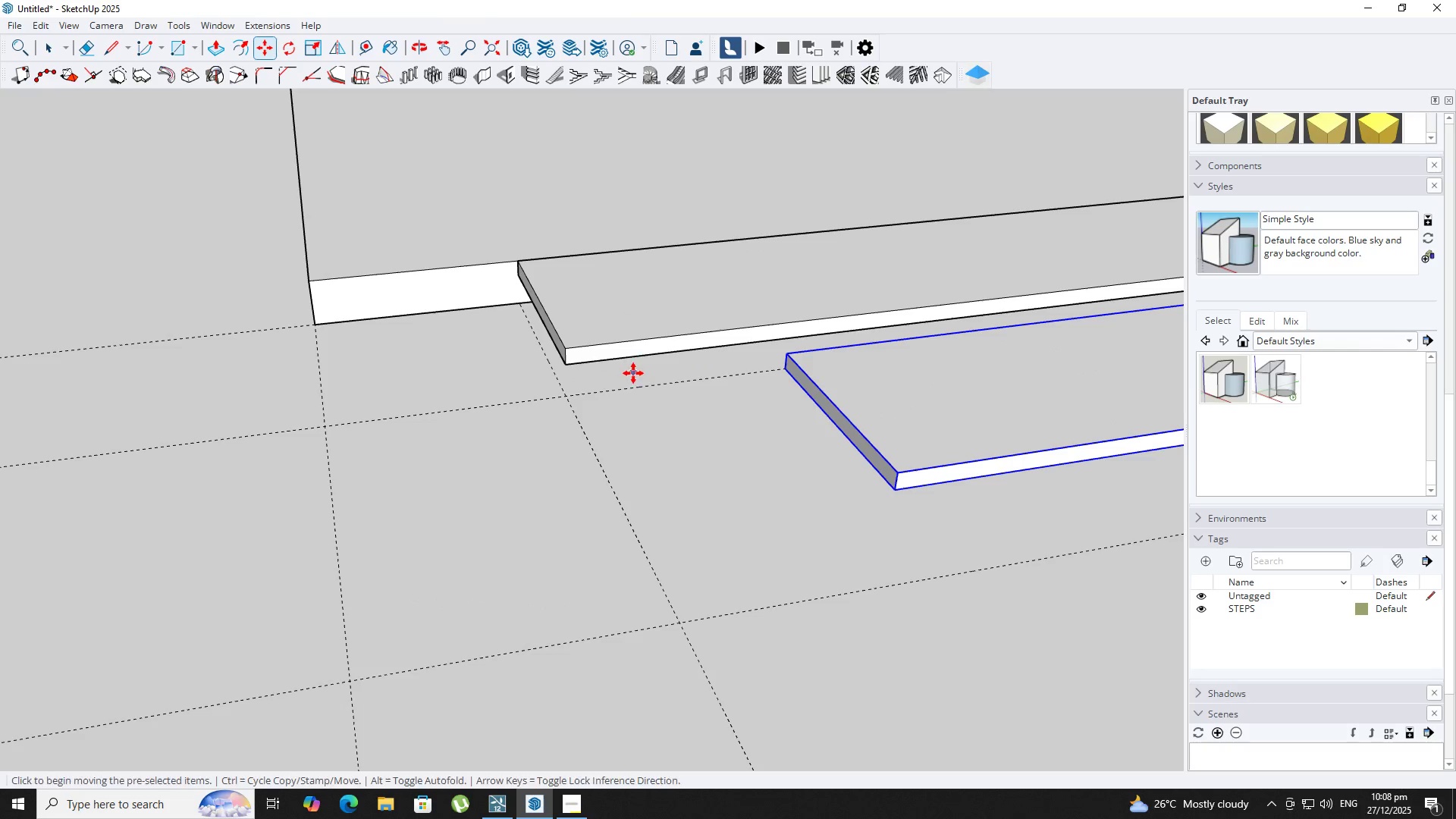 
scroll: coordinate [643, 378], scroll_direction: down, amount: 10.0
 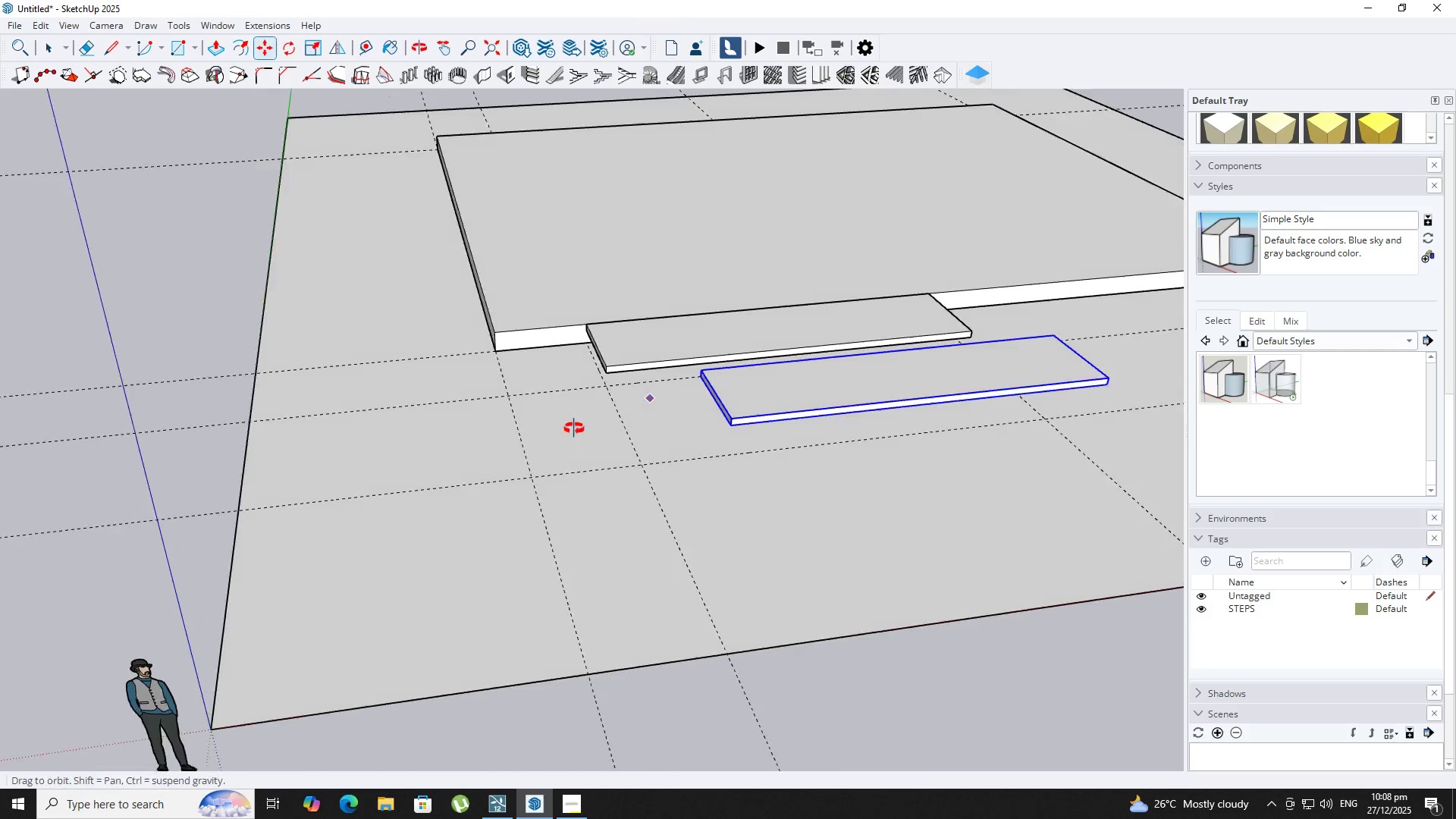 
key(Control+Z)
 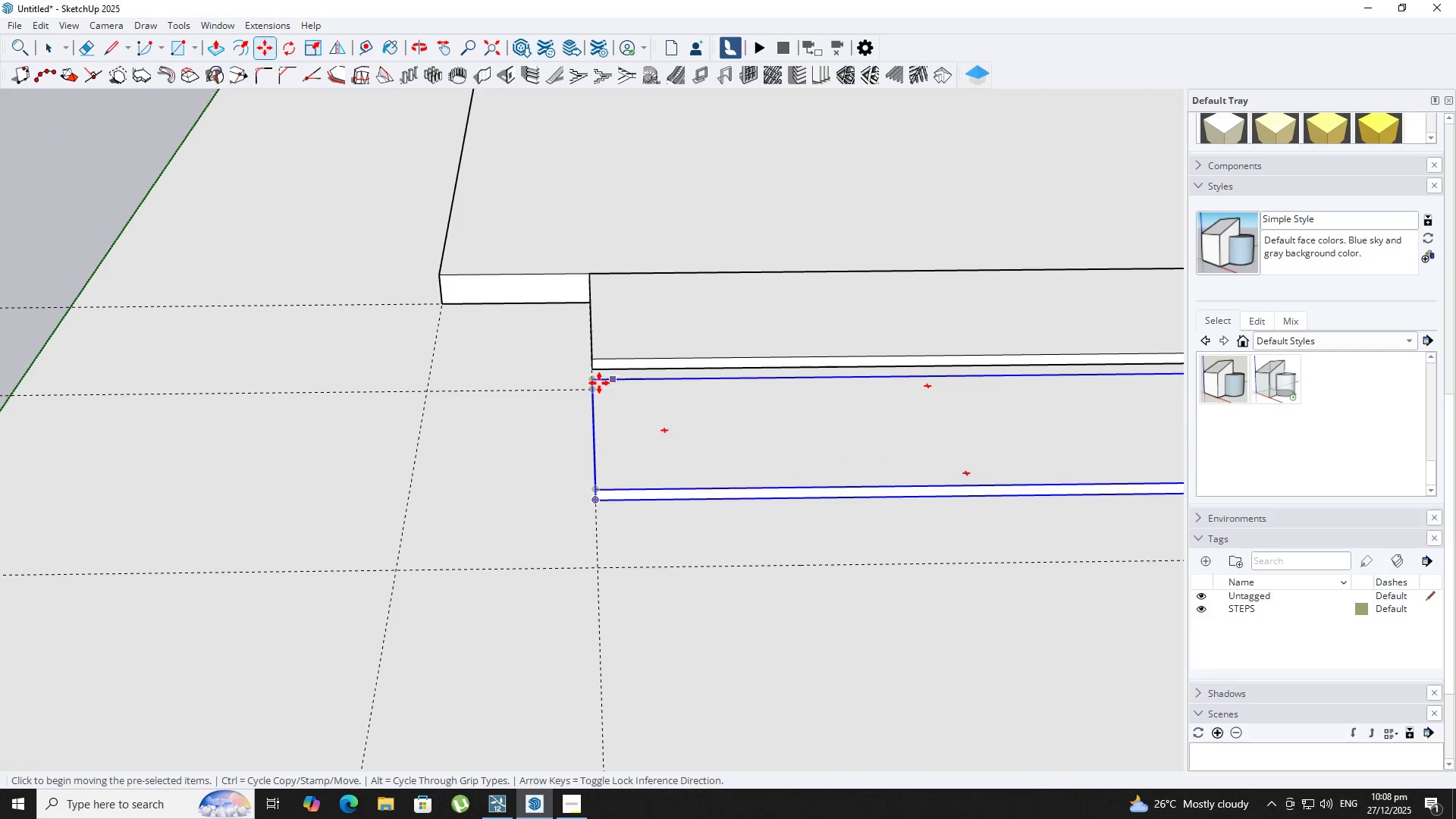 
left_click_drag(start_coordinate=[598, 383], to_coordinate=[607, 384])
 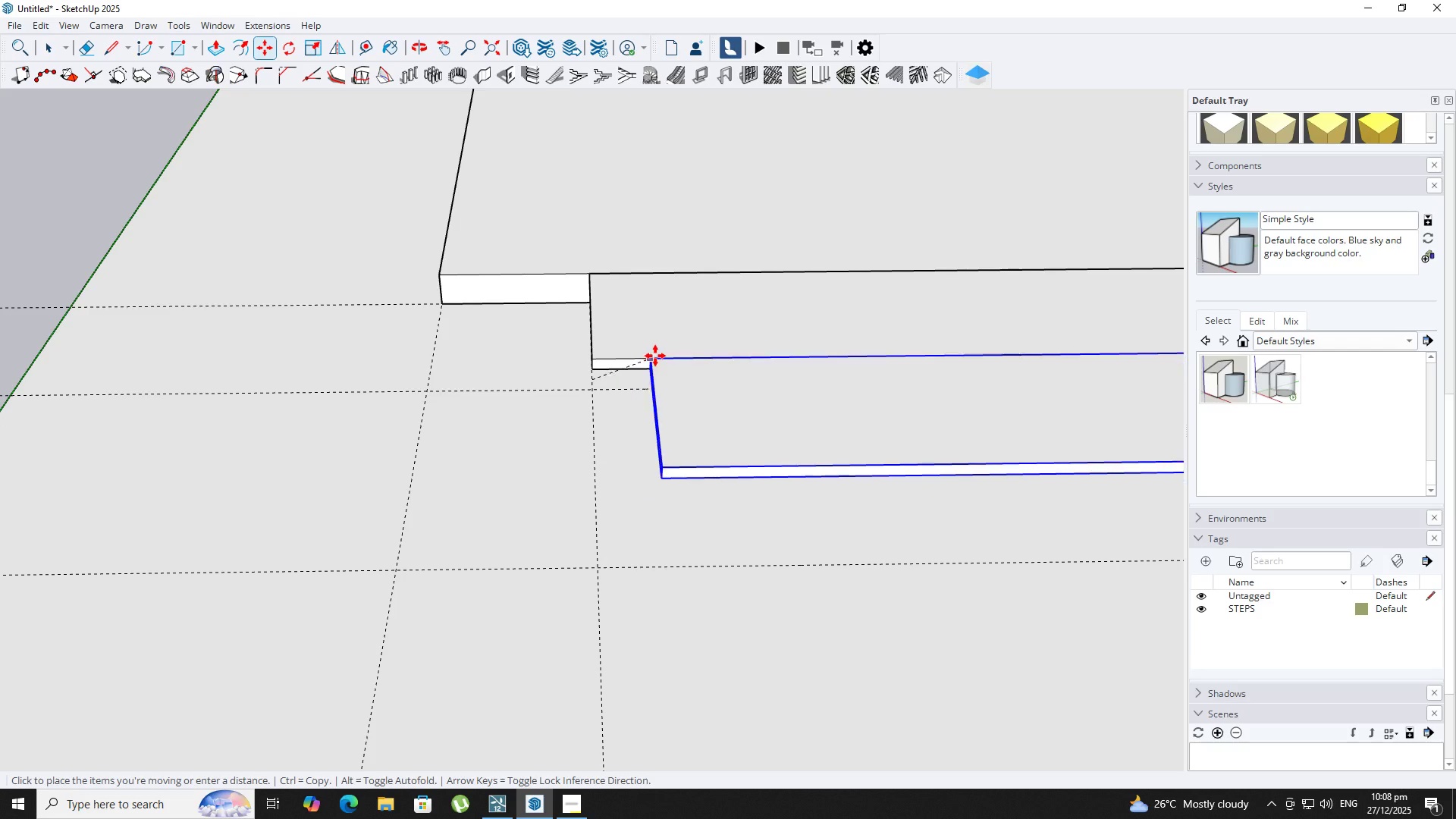 
scroll: coordinate [621, 381], scroll_direction: up, amount: 5.0
 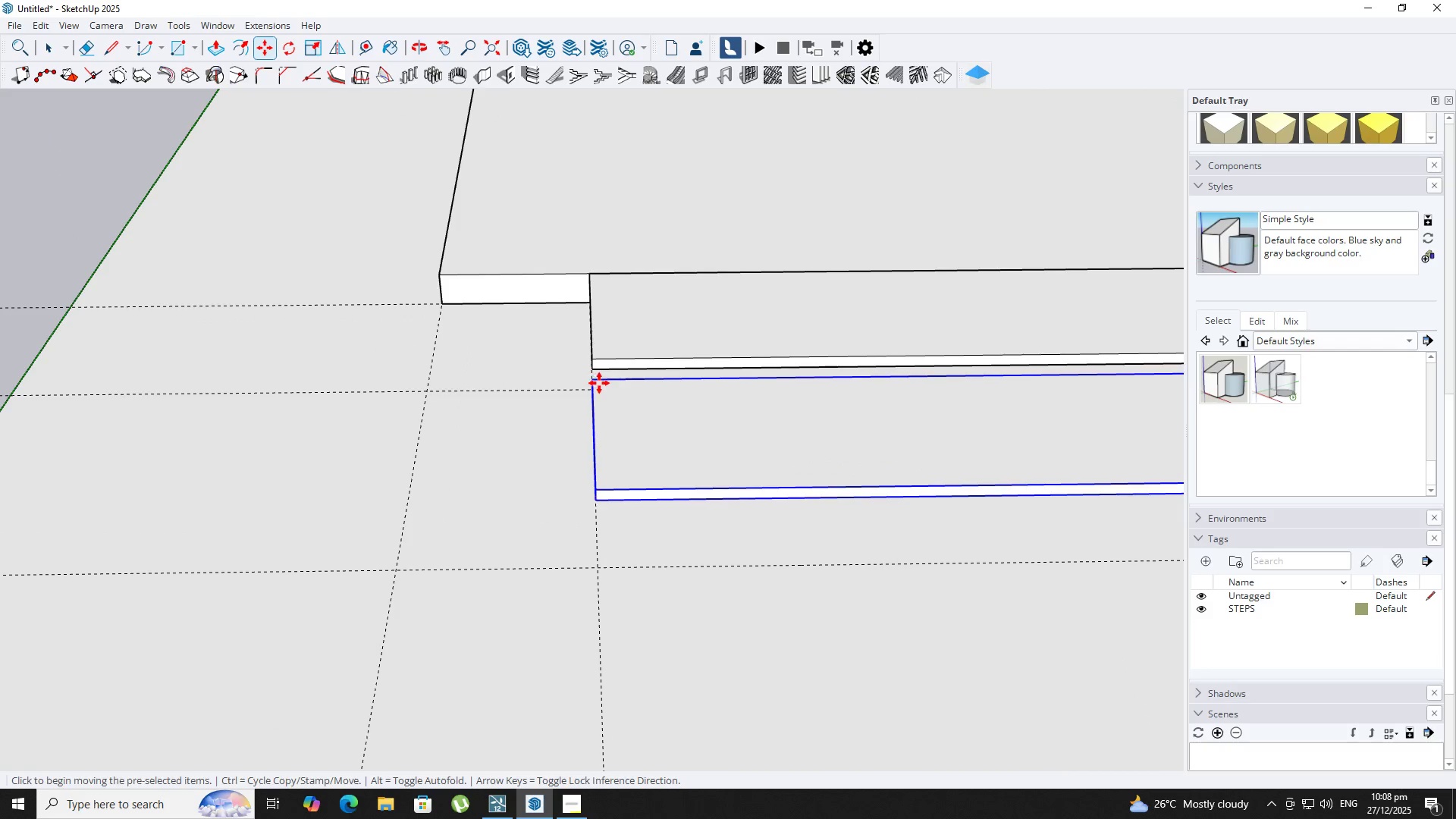 
key(ArrowRight)
 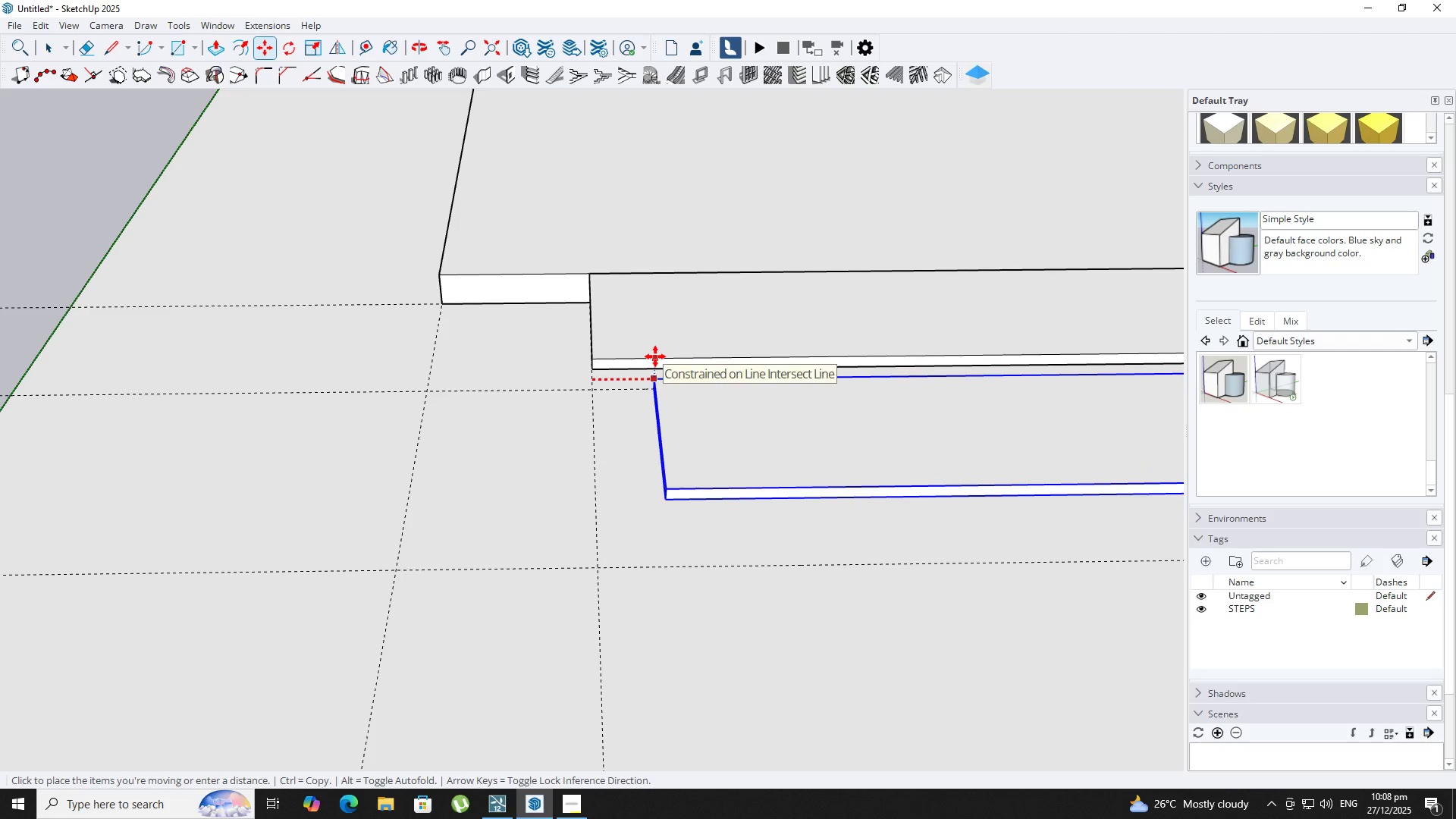 
key(Numpad1)
 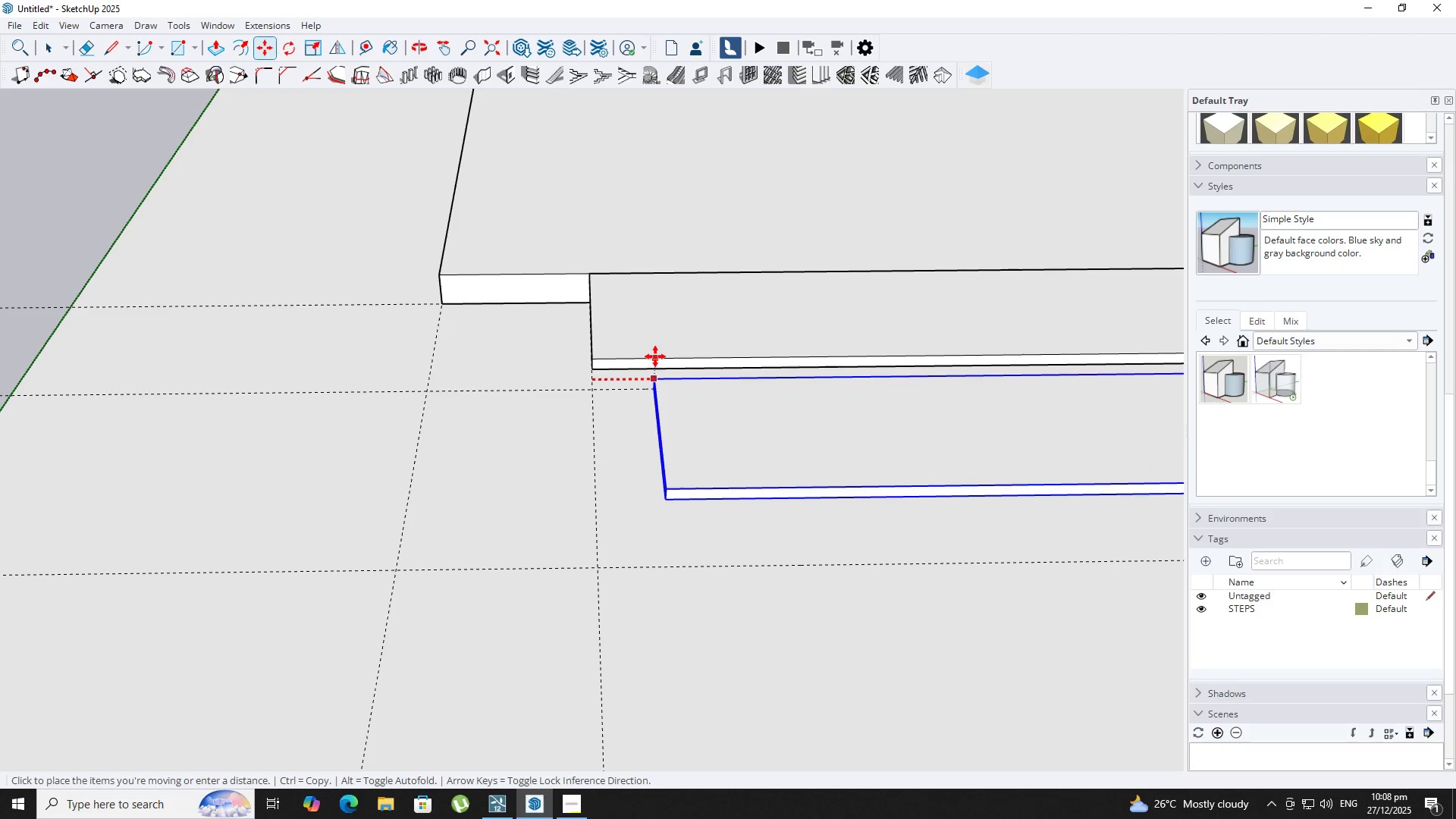 
key(NumpadEnter)
 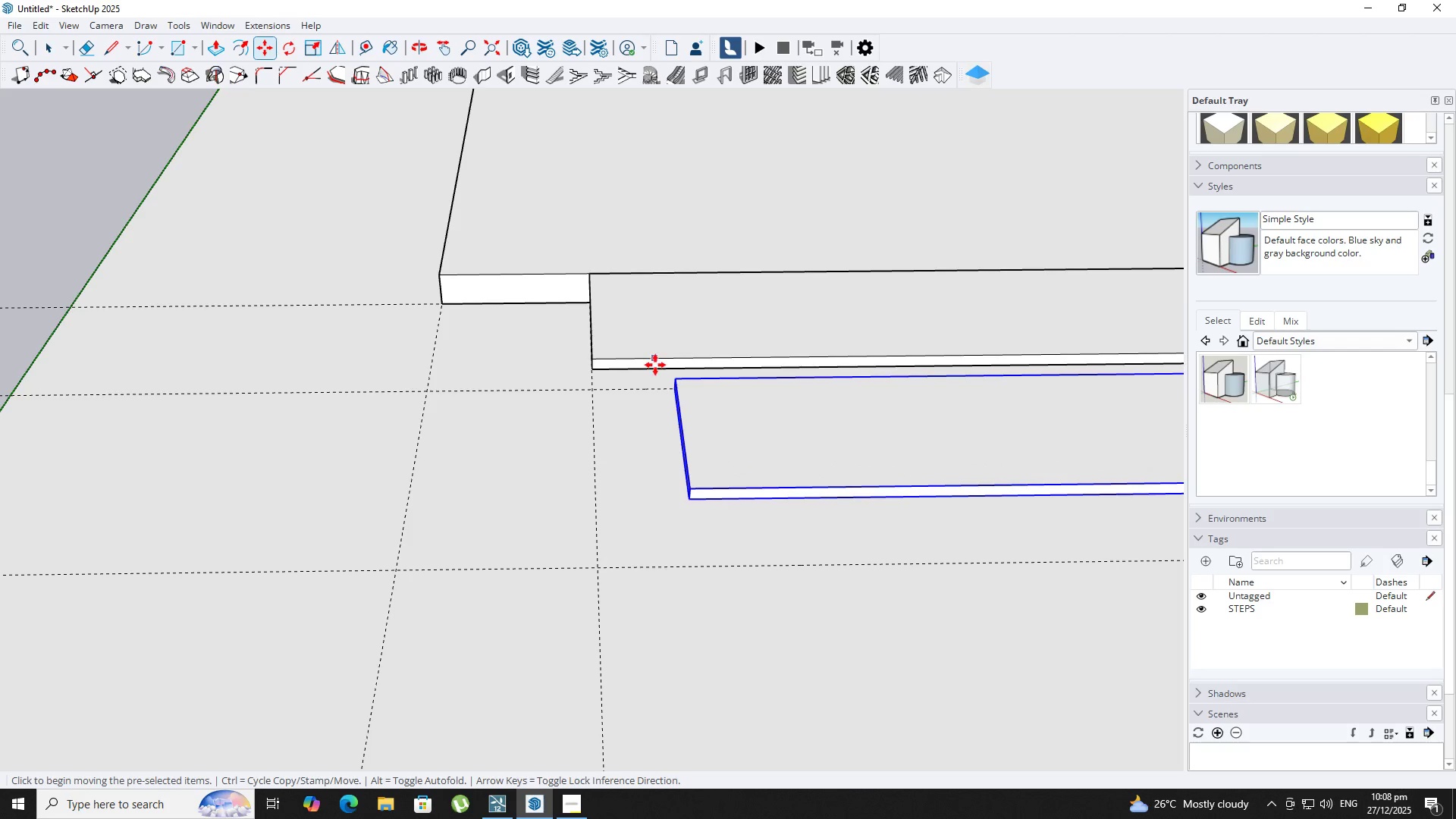 
key(Space)
 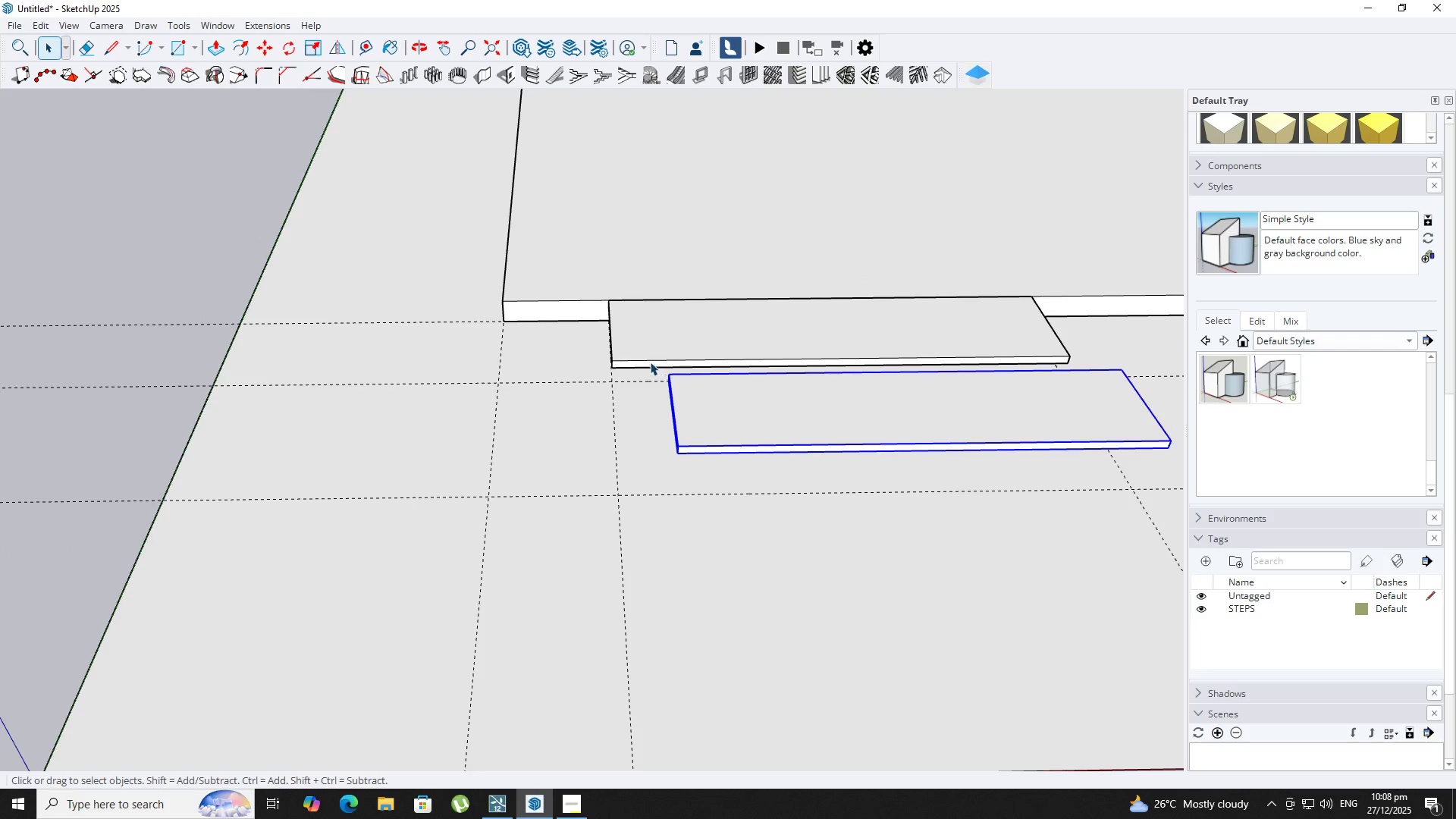 
scroll: coordinate [655, 365], scroll_direction: down, amount: 4.0
 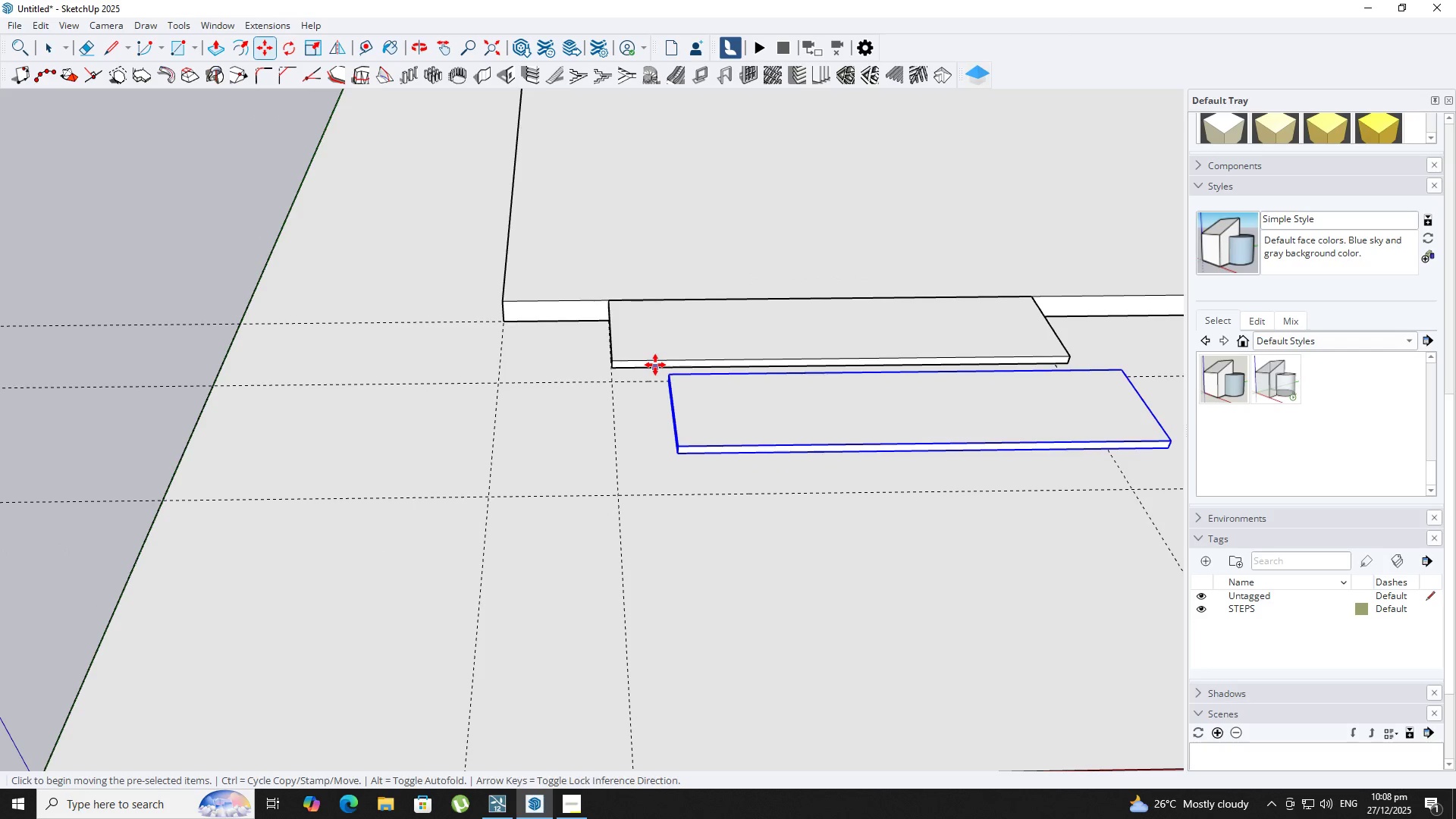 
left_click([640, 357])
 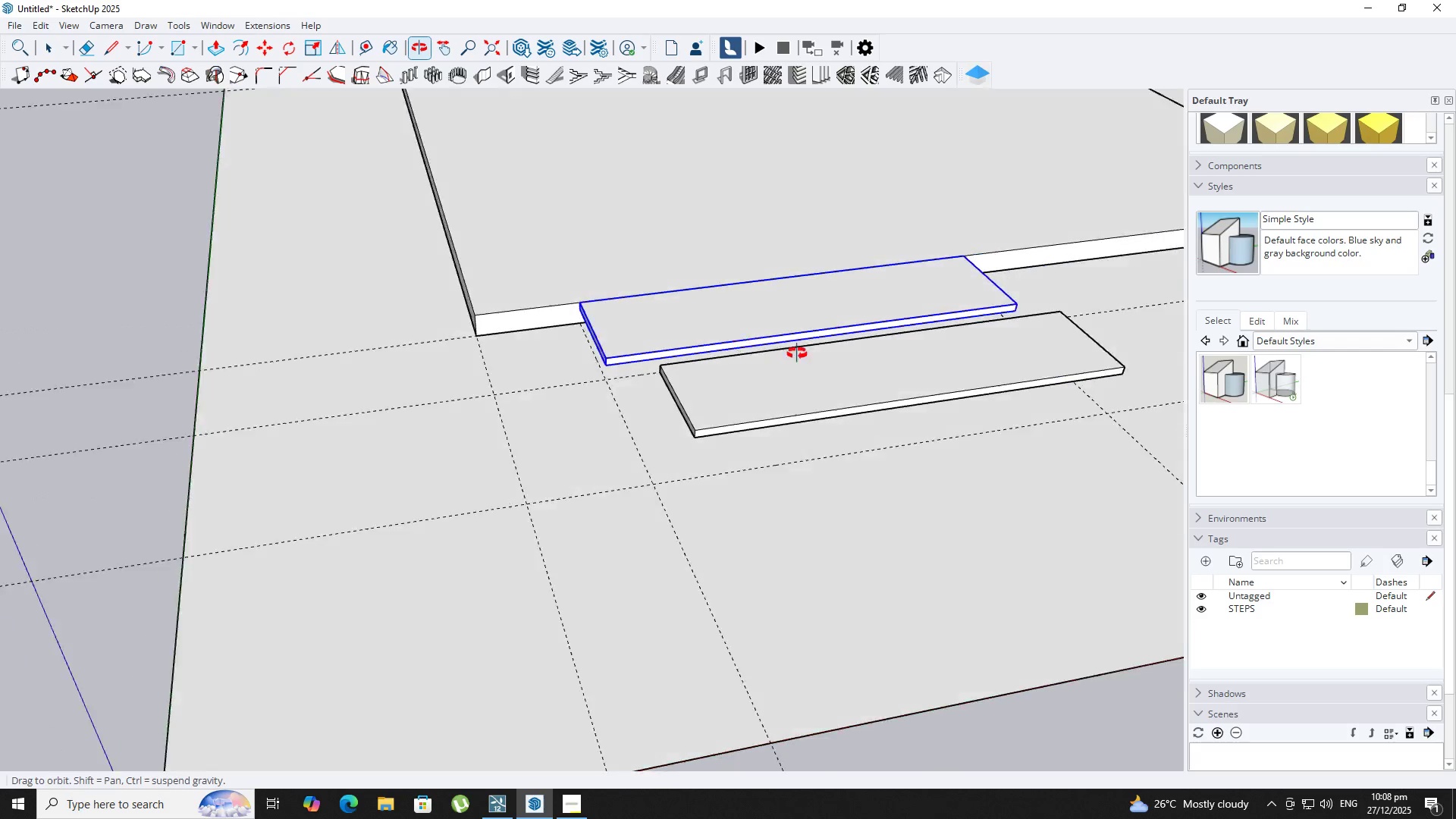 
key(Space)
 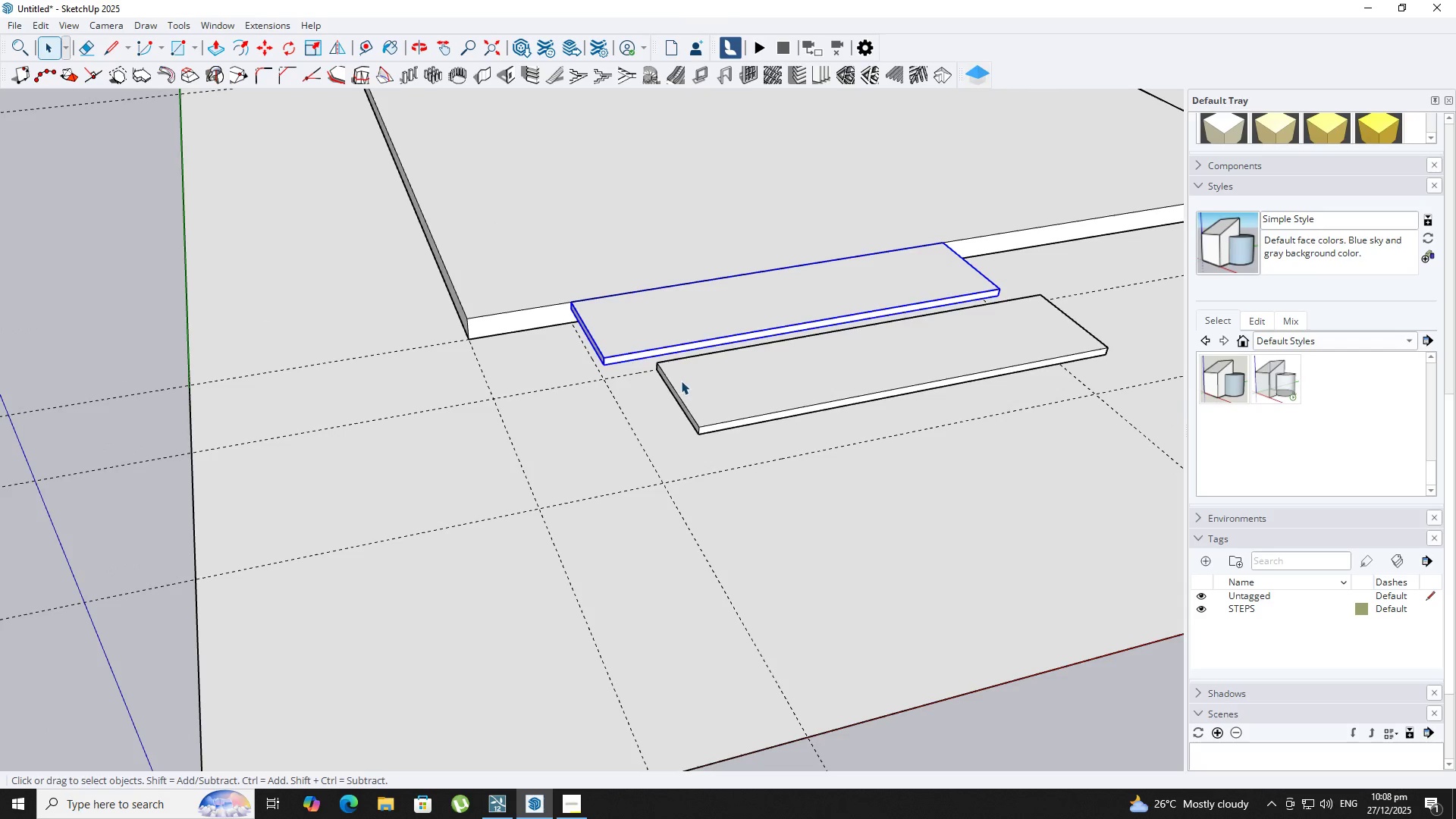 
scroll: coordinate [683, 378], scroll_direction: up, amount: 1.0
 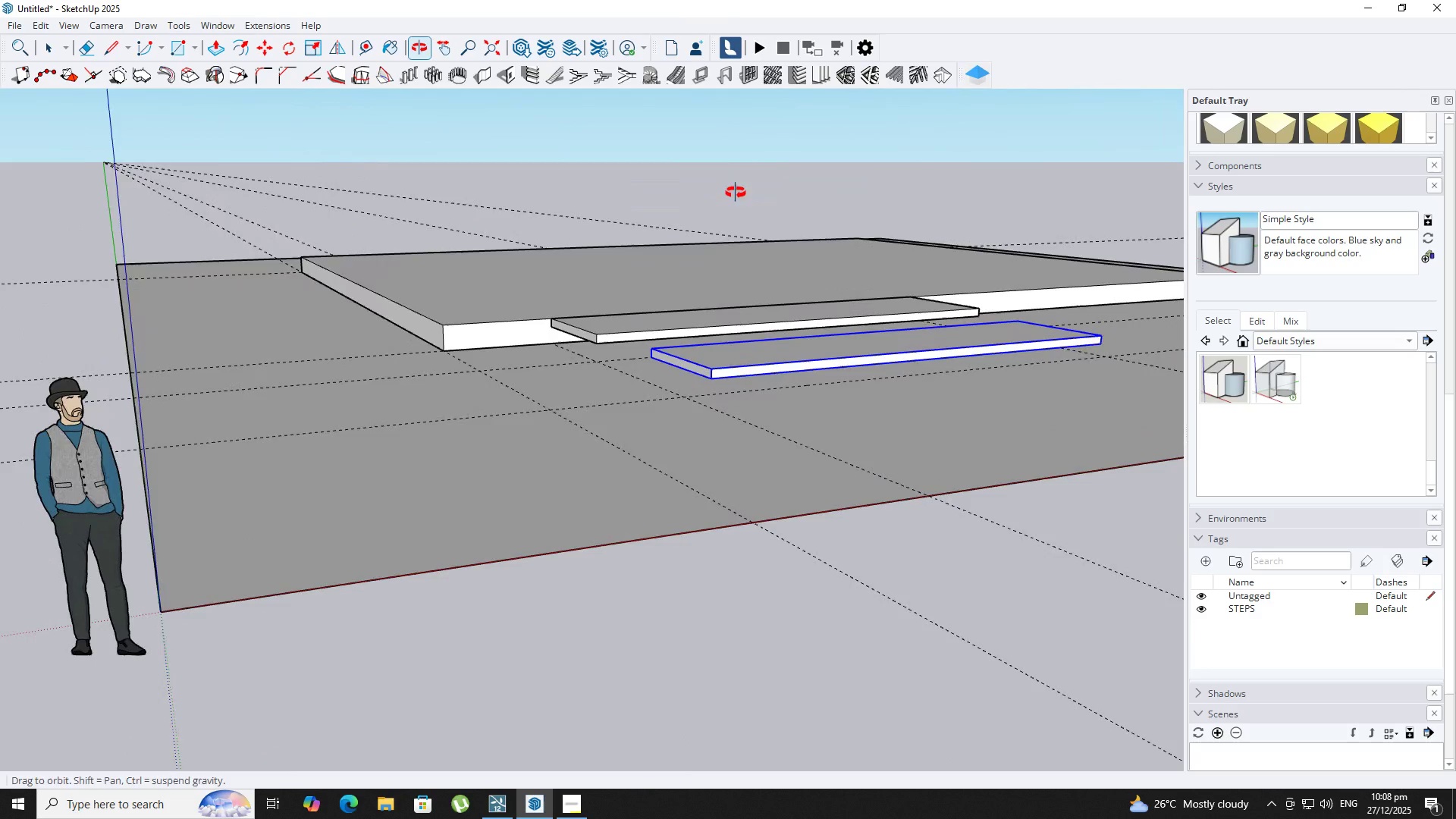 
key(M)
 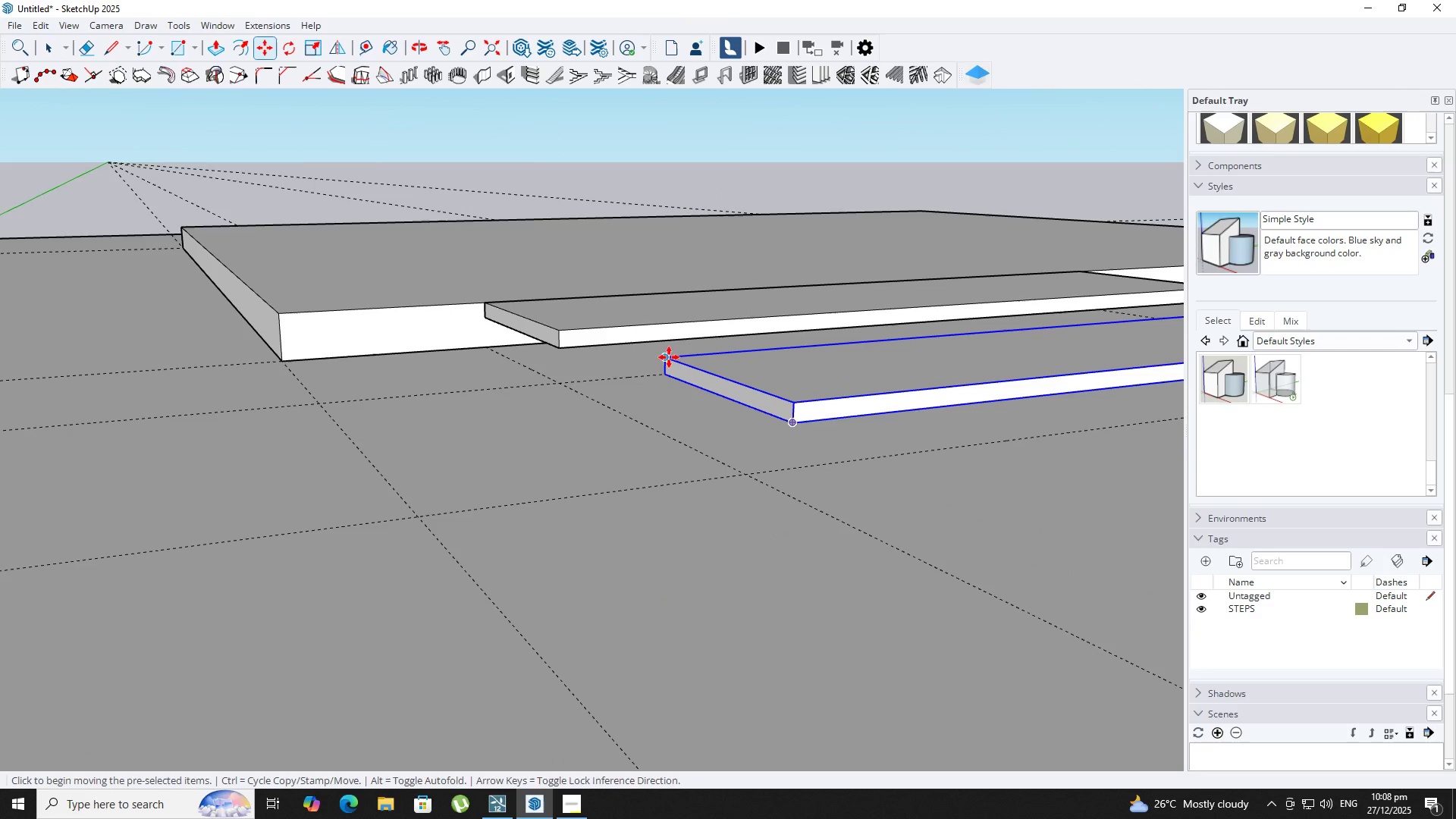 
key(Comma)
 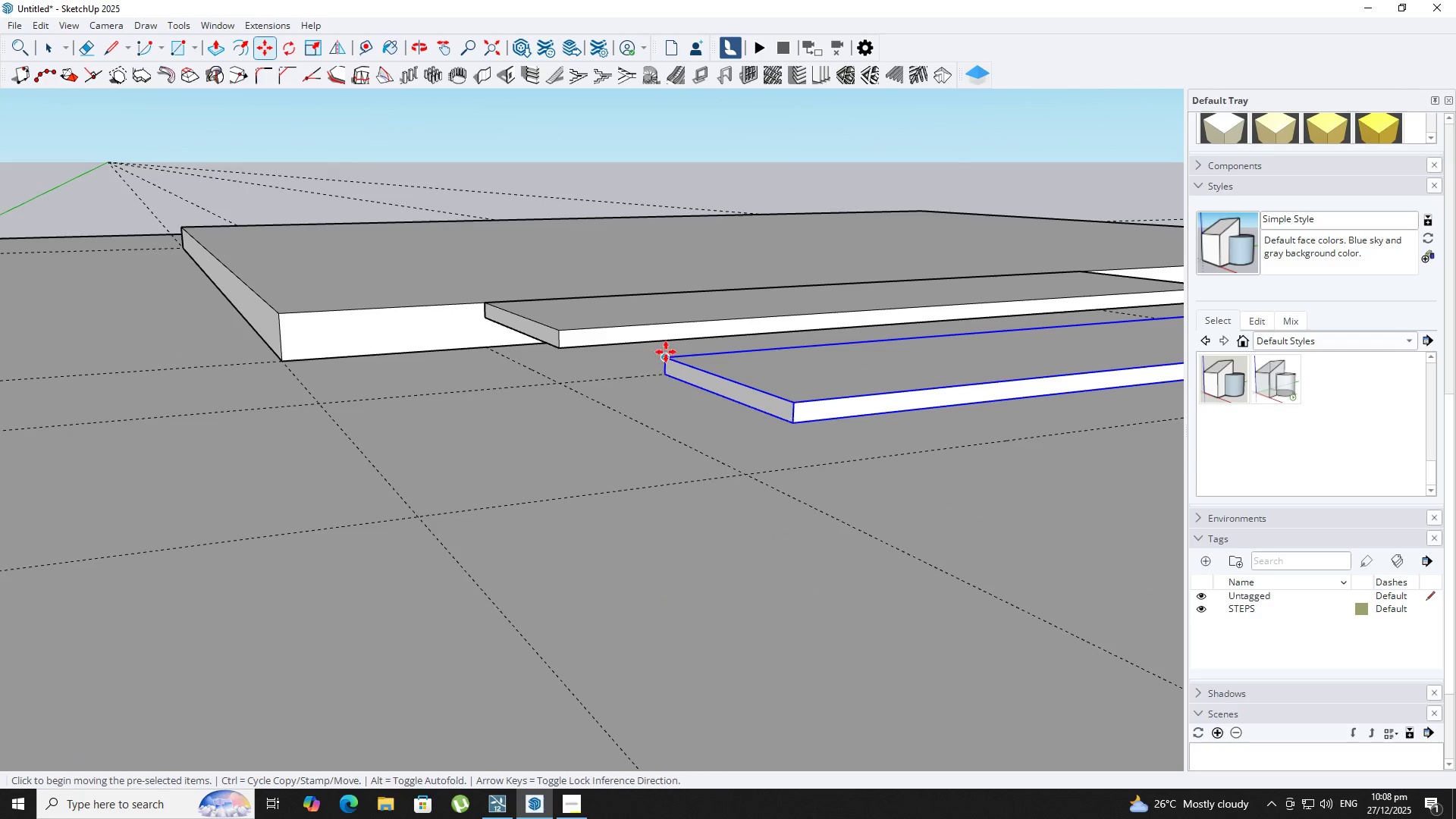 
scroll: coordinate [669, 256], scroll_direction: up, amount: 6.0
 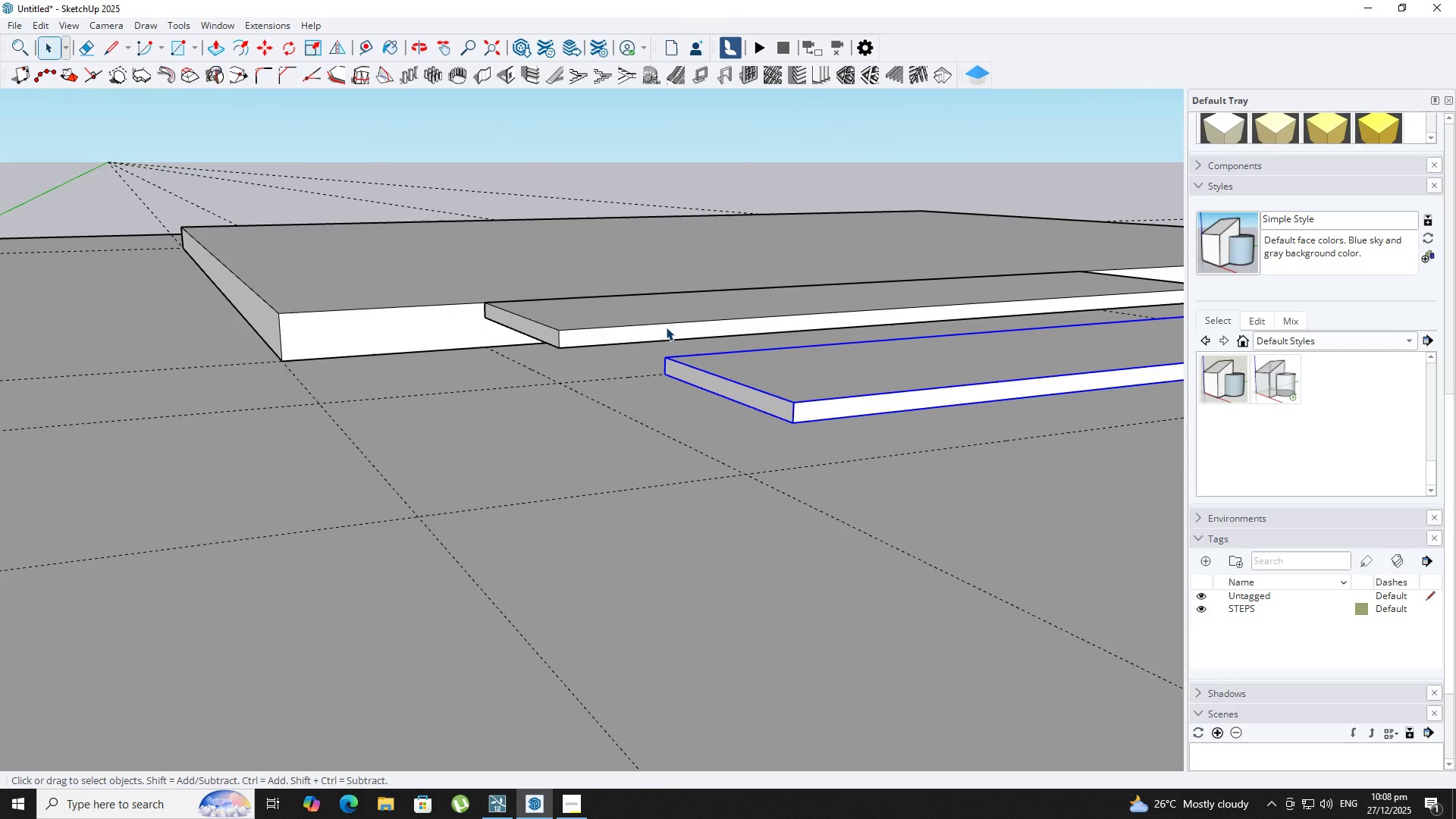 
left_click([669, 353])
 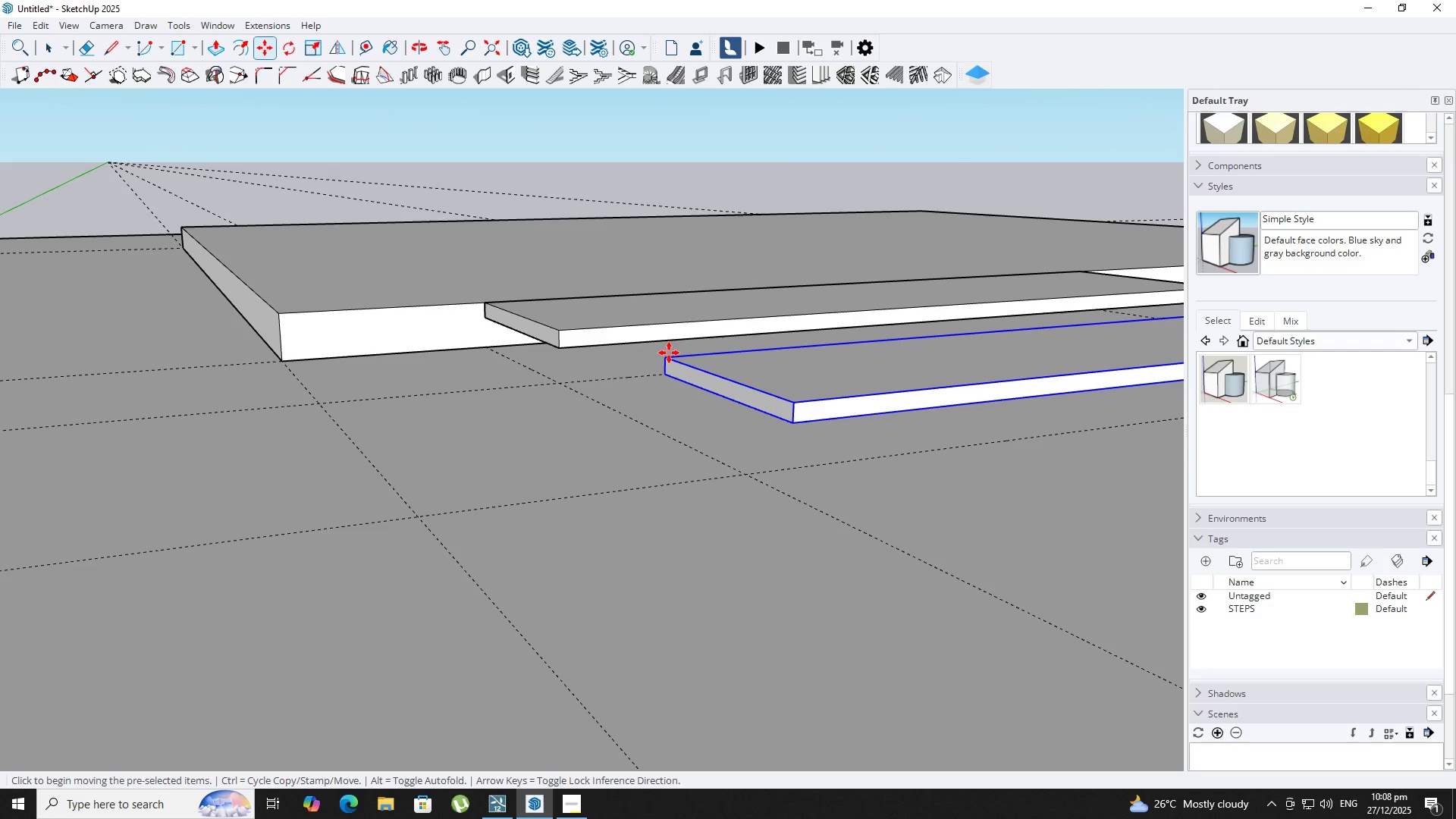 
key(ArrowUp)
 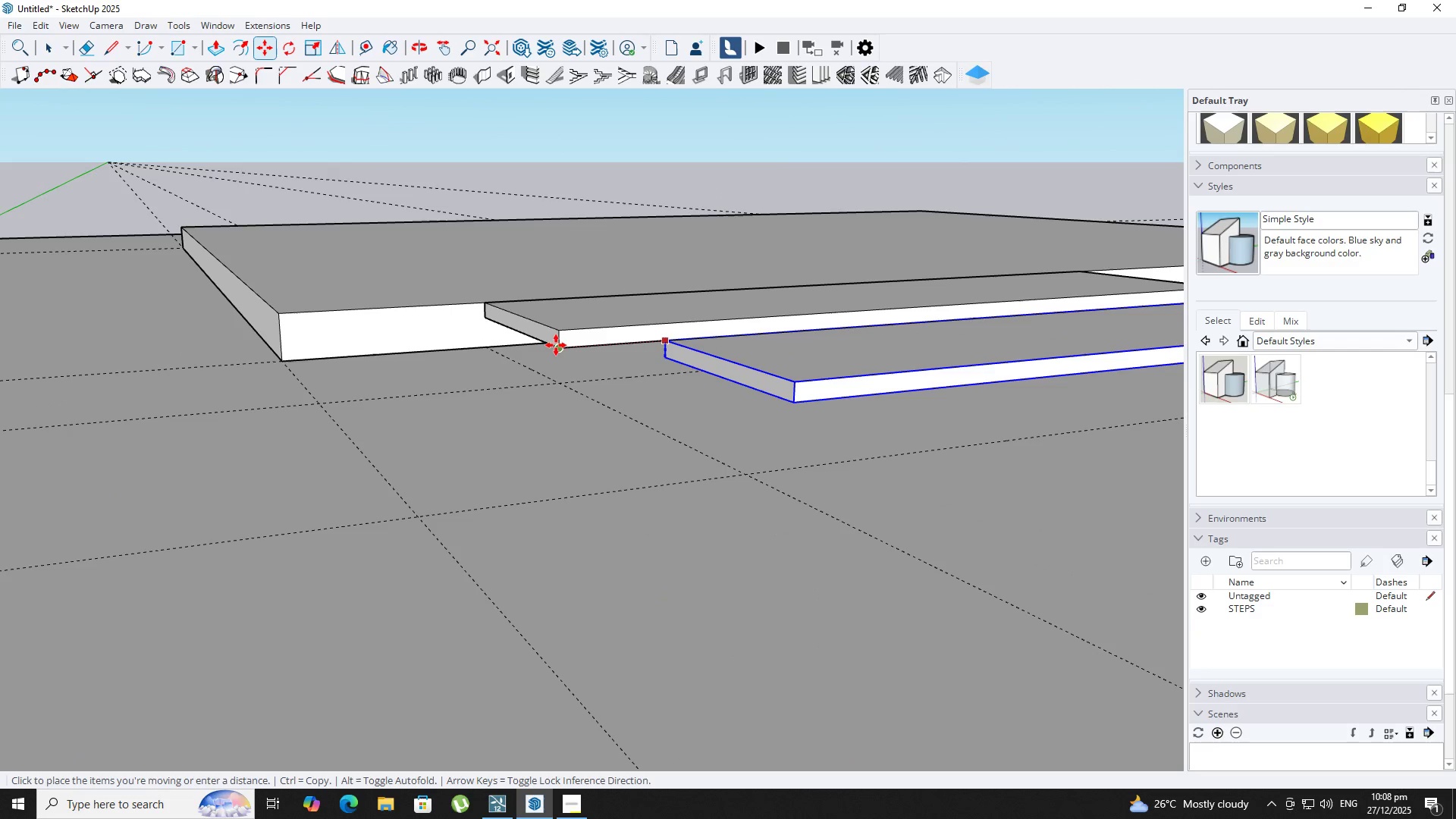 
left_click([557, 346])
 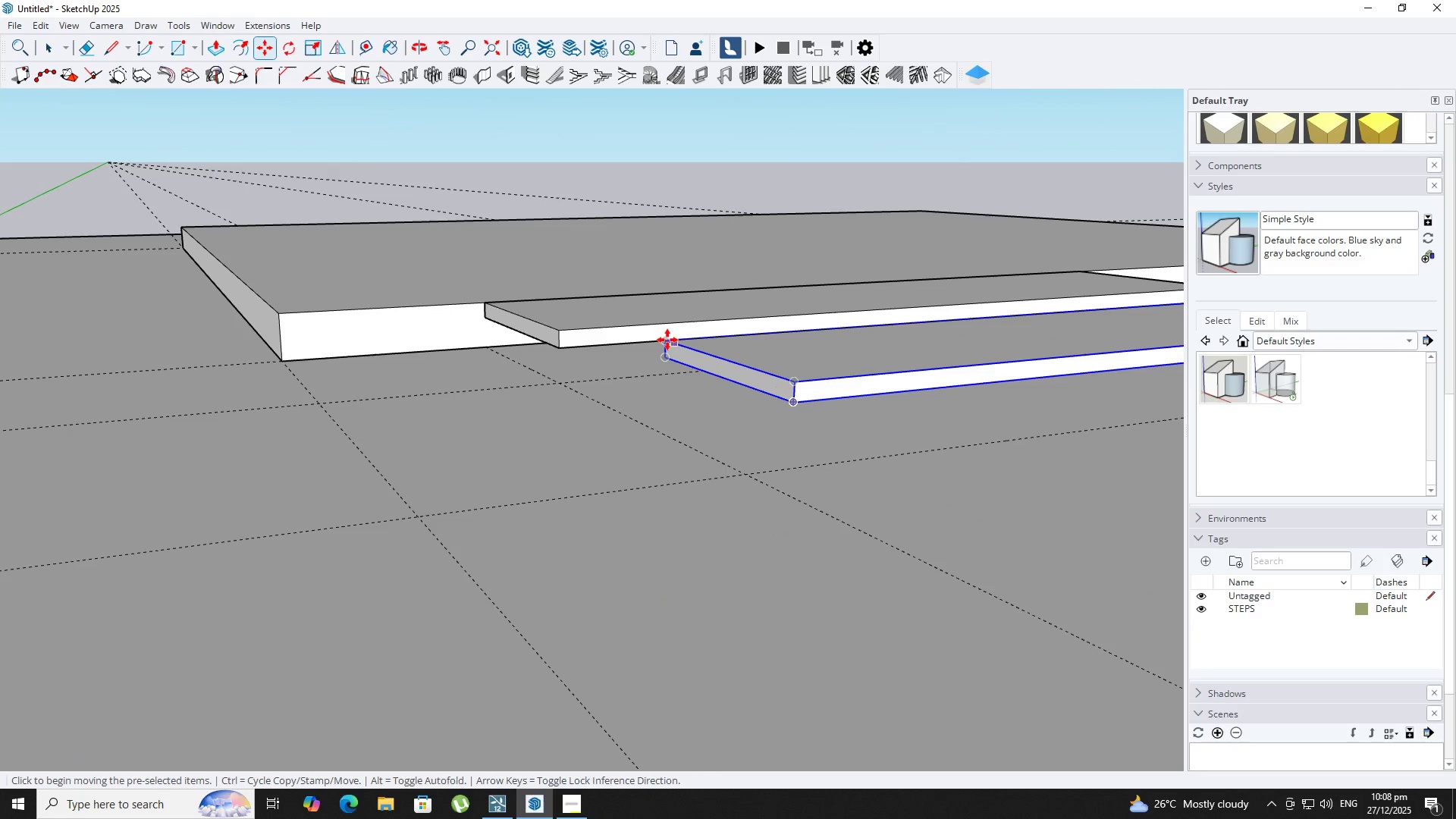 
key(Control+ControlLeft)
 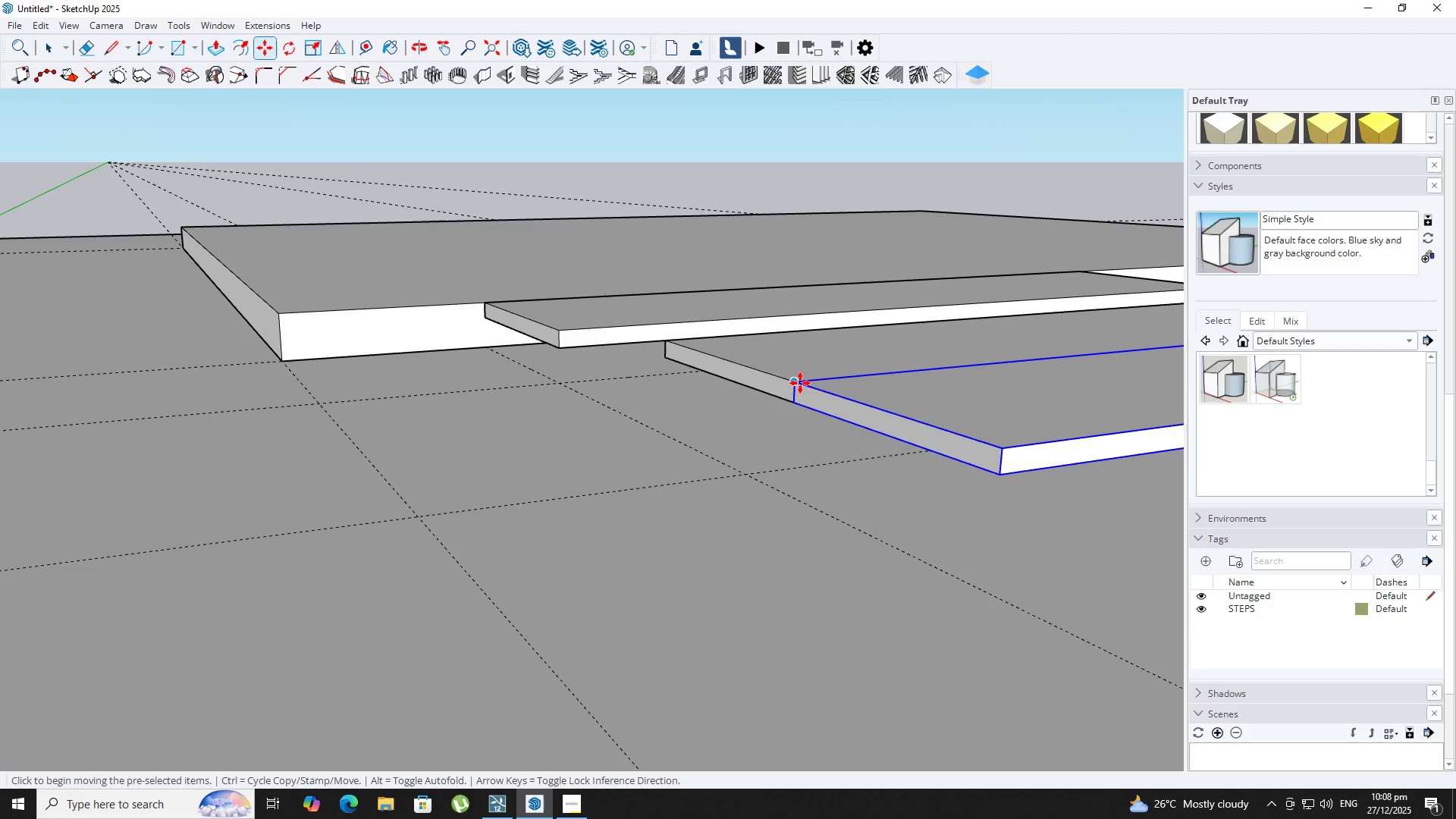 
key(ArrowLeft)
 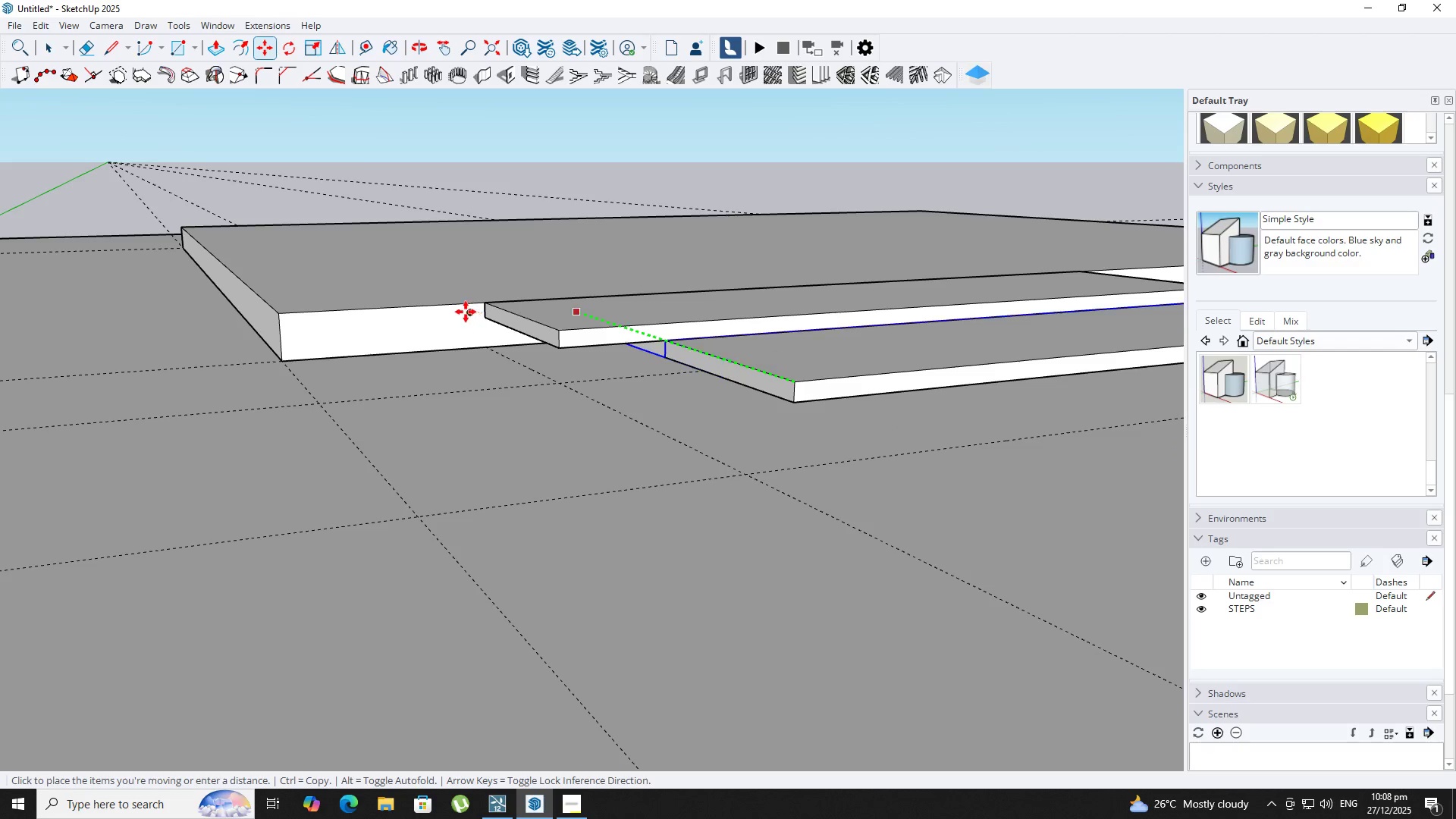 
key(ArrowRight)
 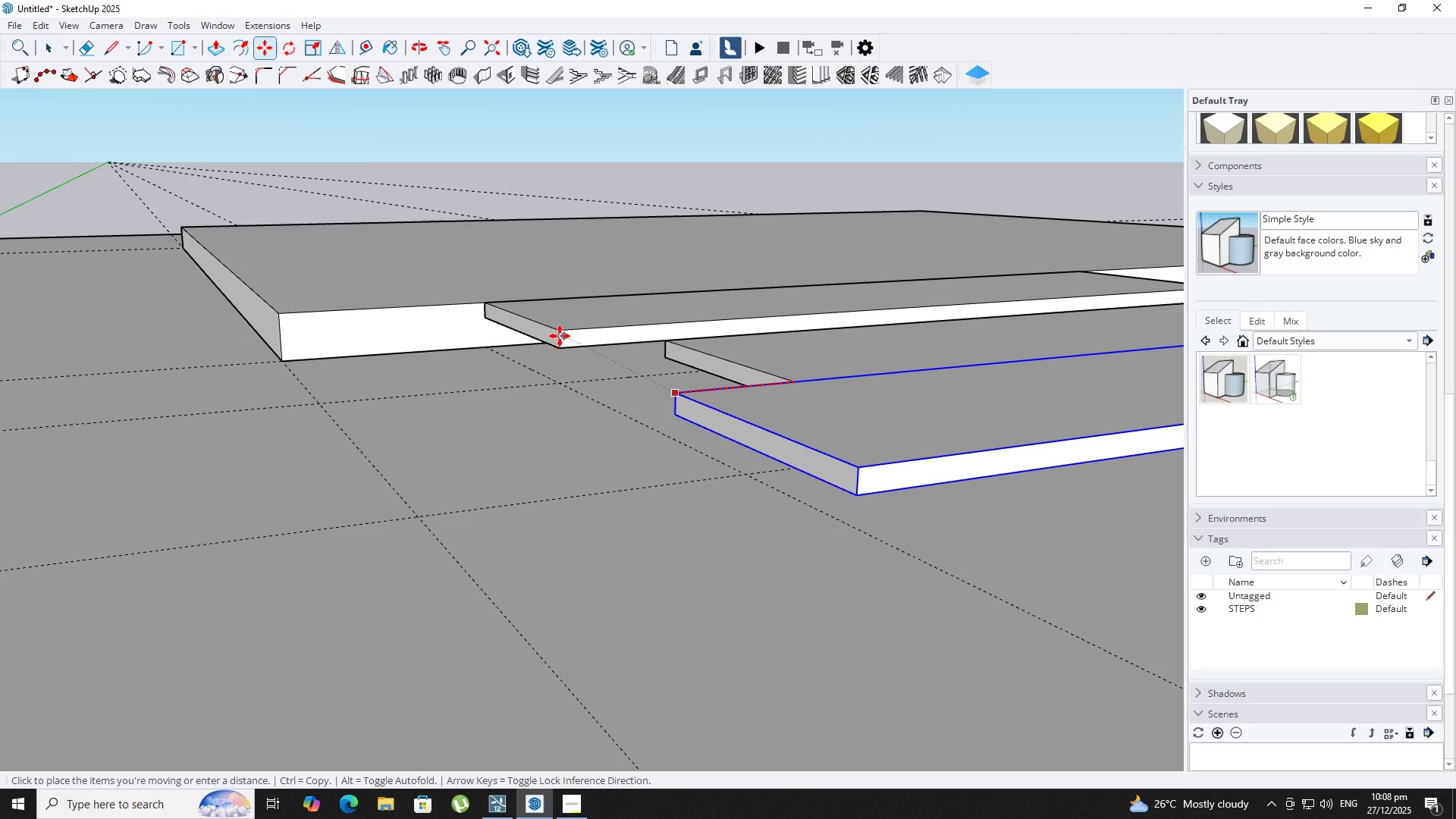 
left_click([557, 331])
 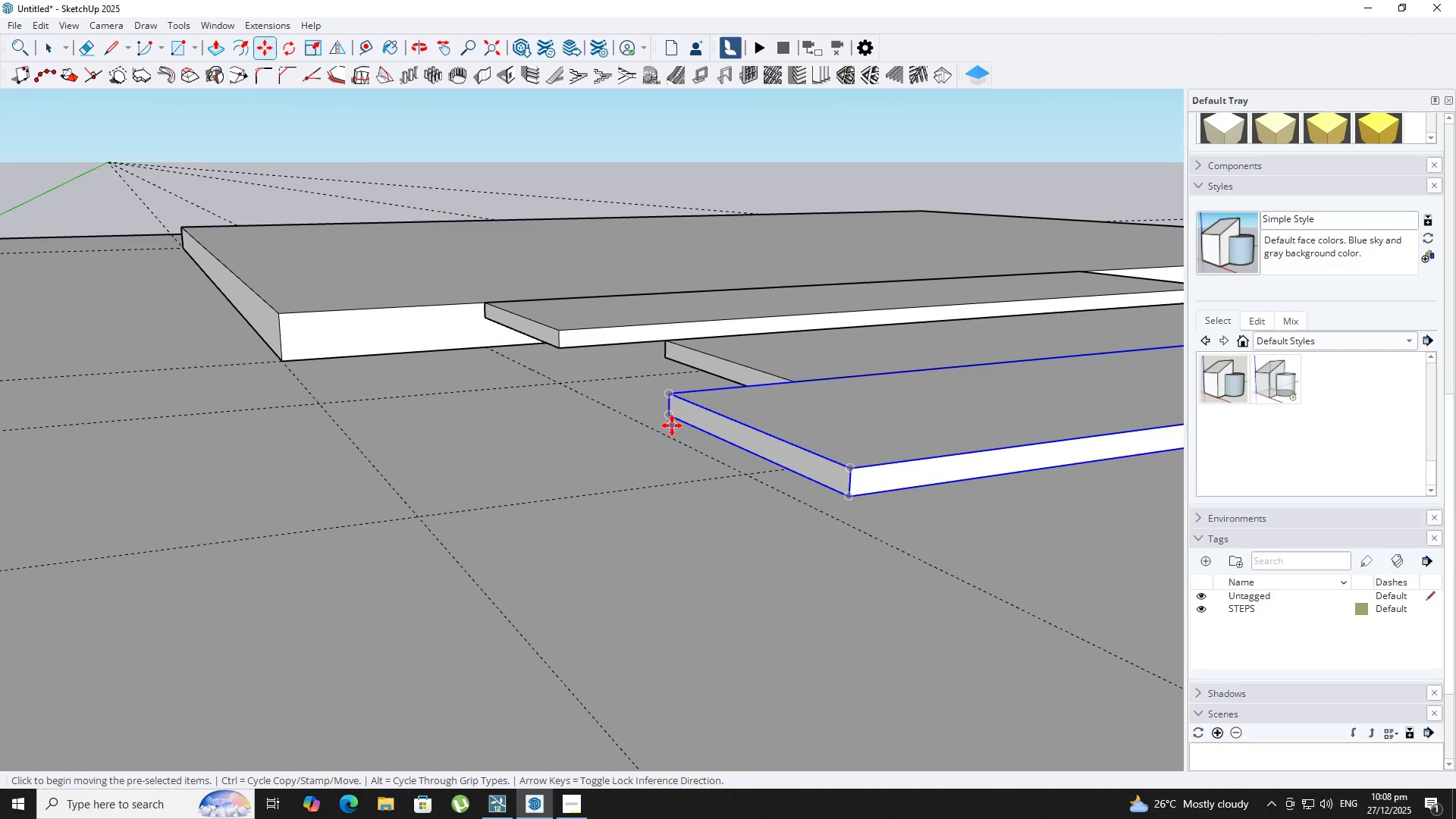 
left_click([669, 417])
 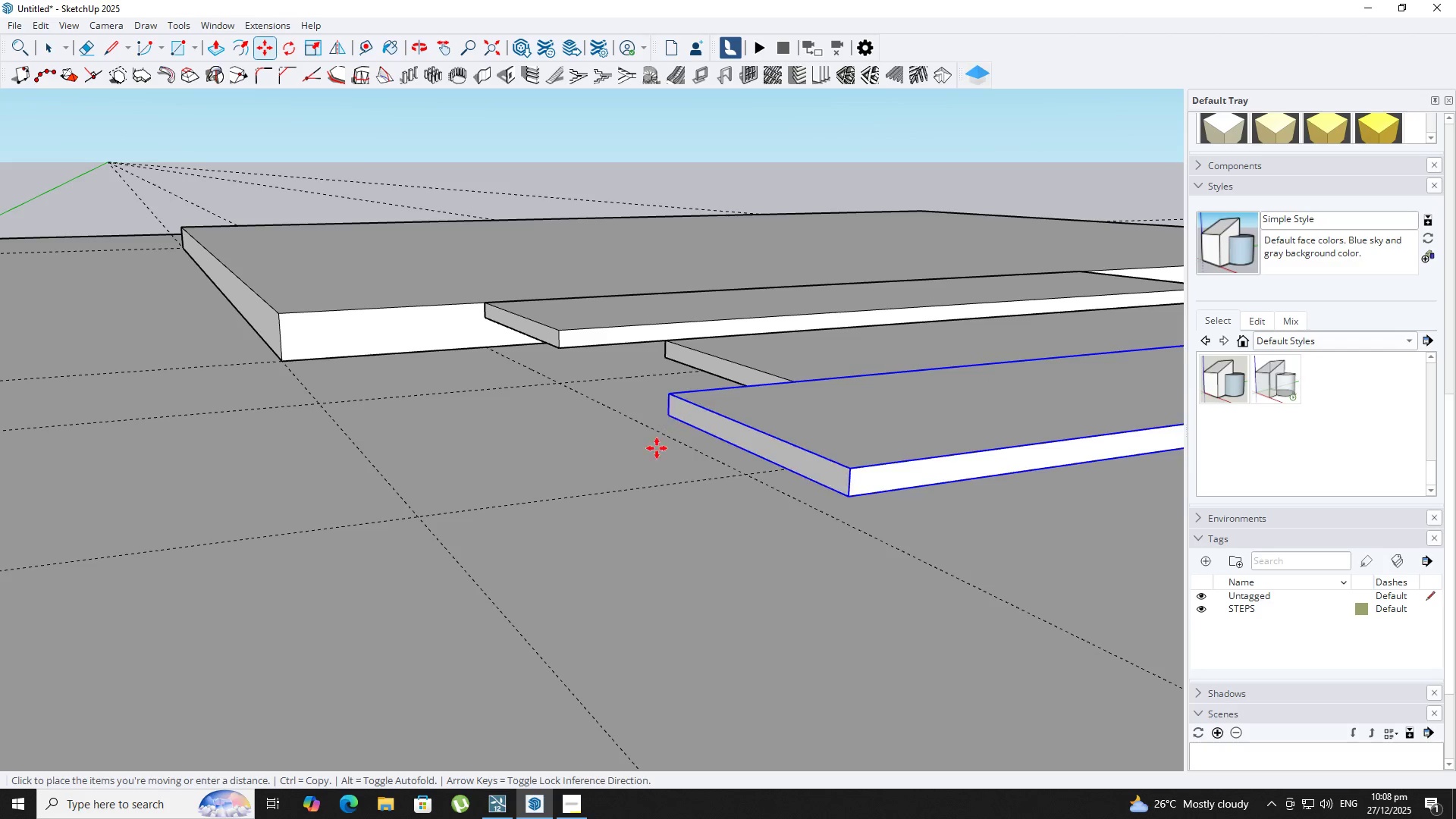 
key(ArrowUp)
 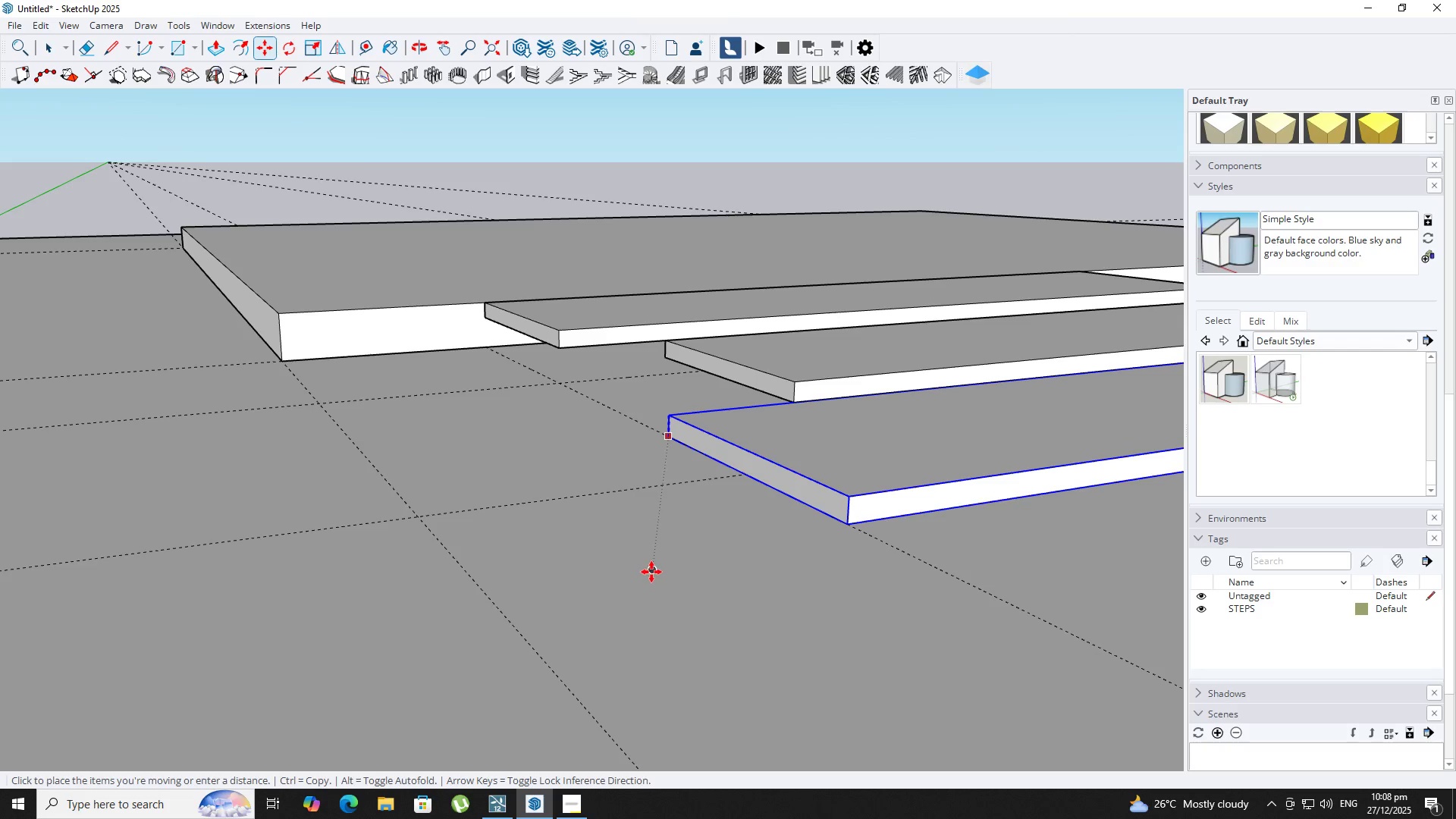 
left_click([650, 577])
 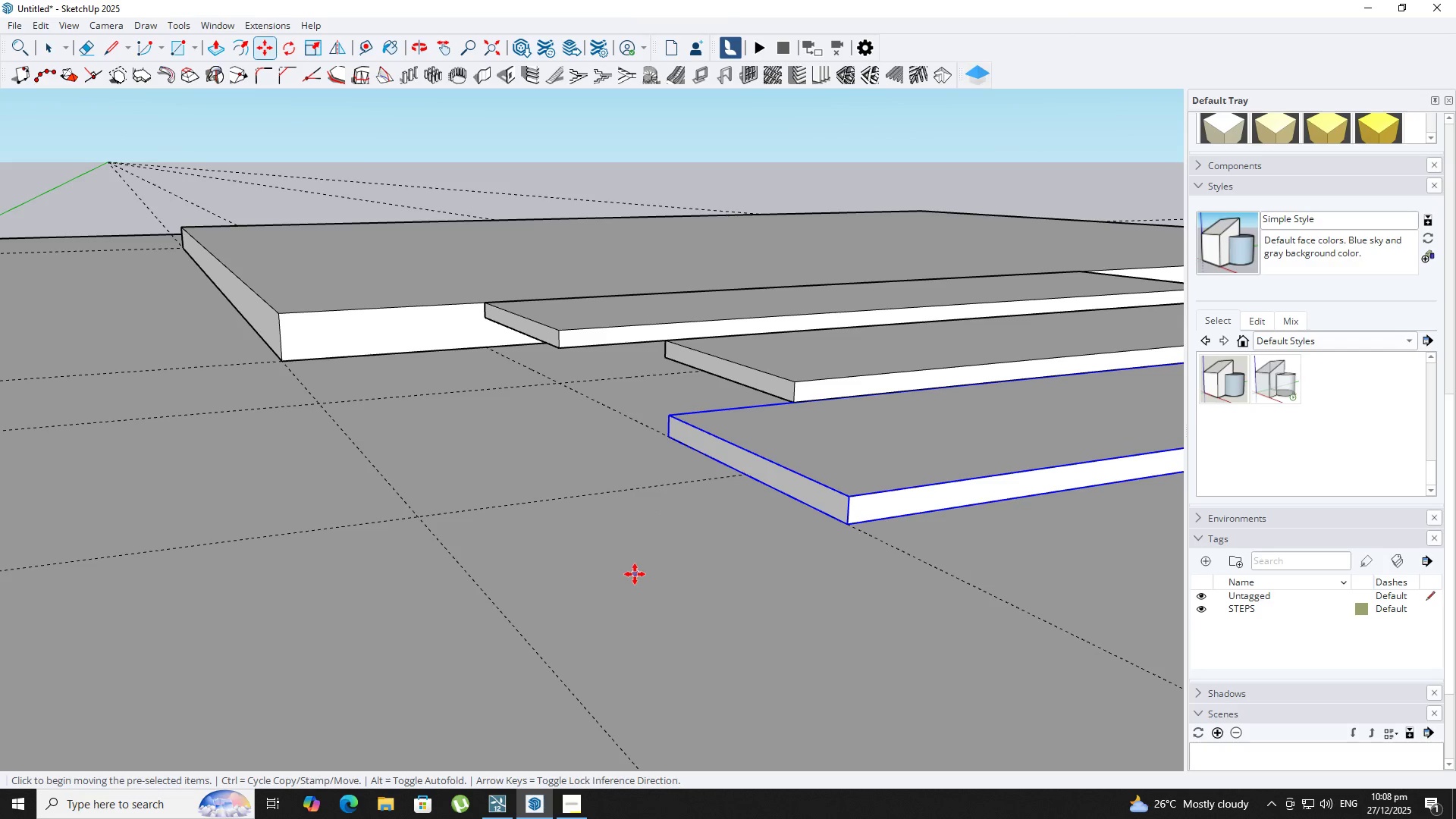 
scroll: coordinate [635, 574], scroll_direction: down, amount: 4.0
 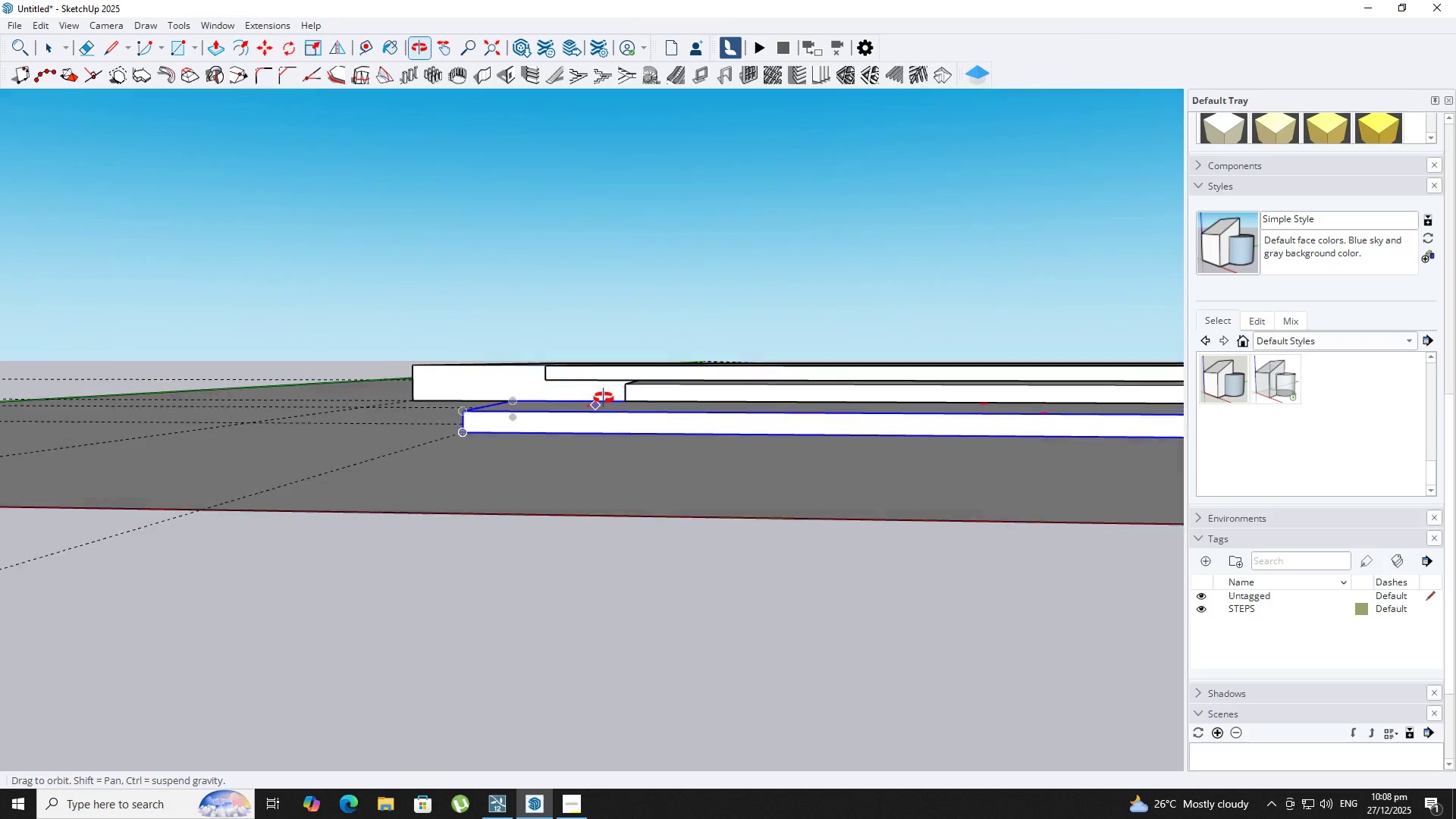 
key(Space)
 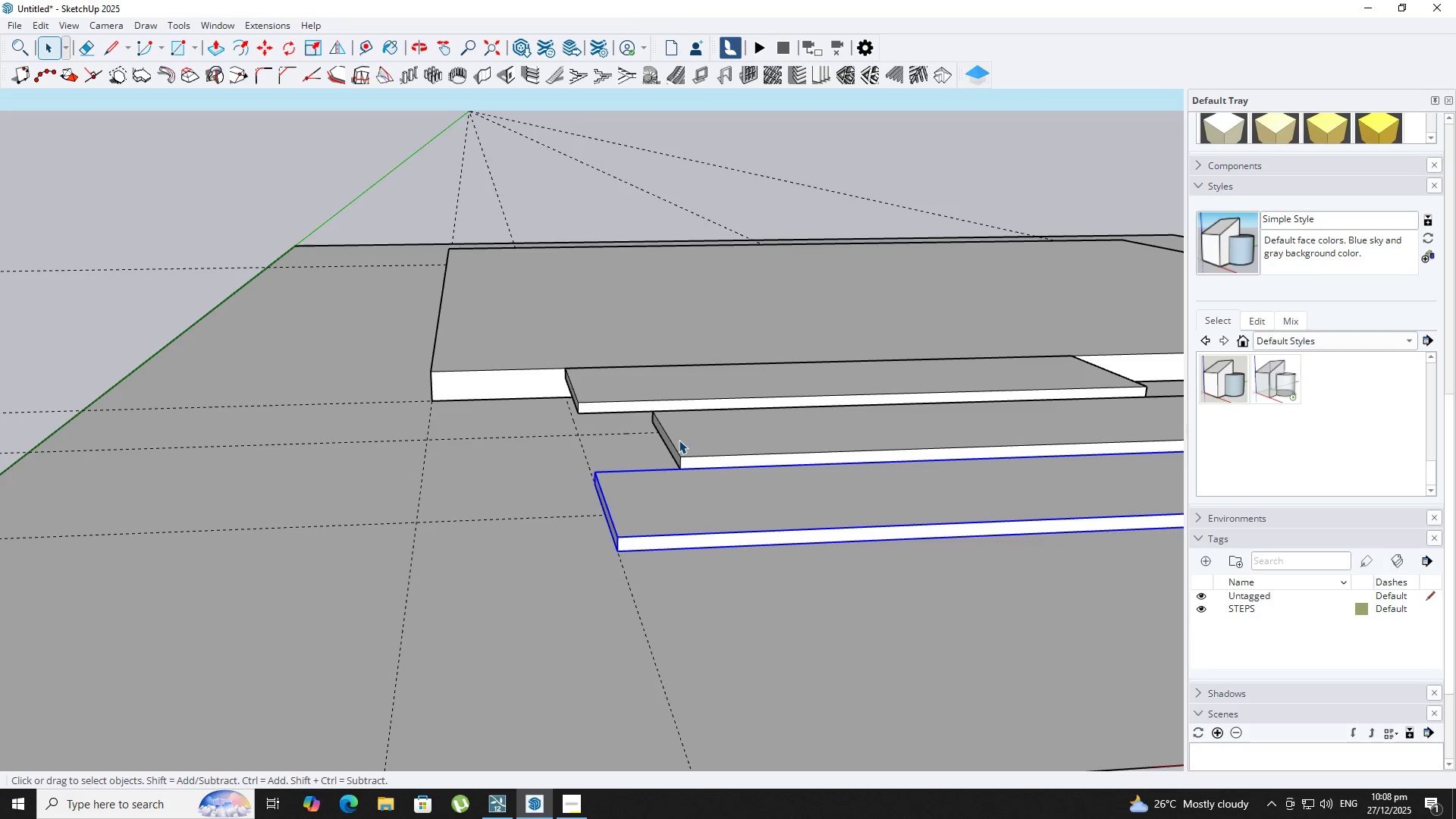 
scroll: coordinate [664, 487], scroll_direction: down, amount: 3.0
 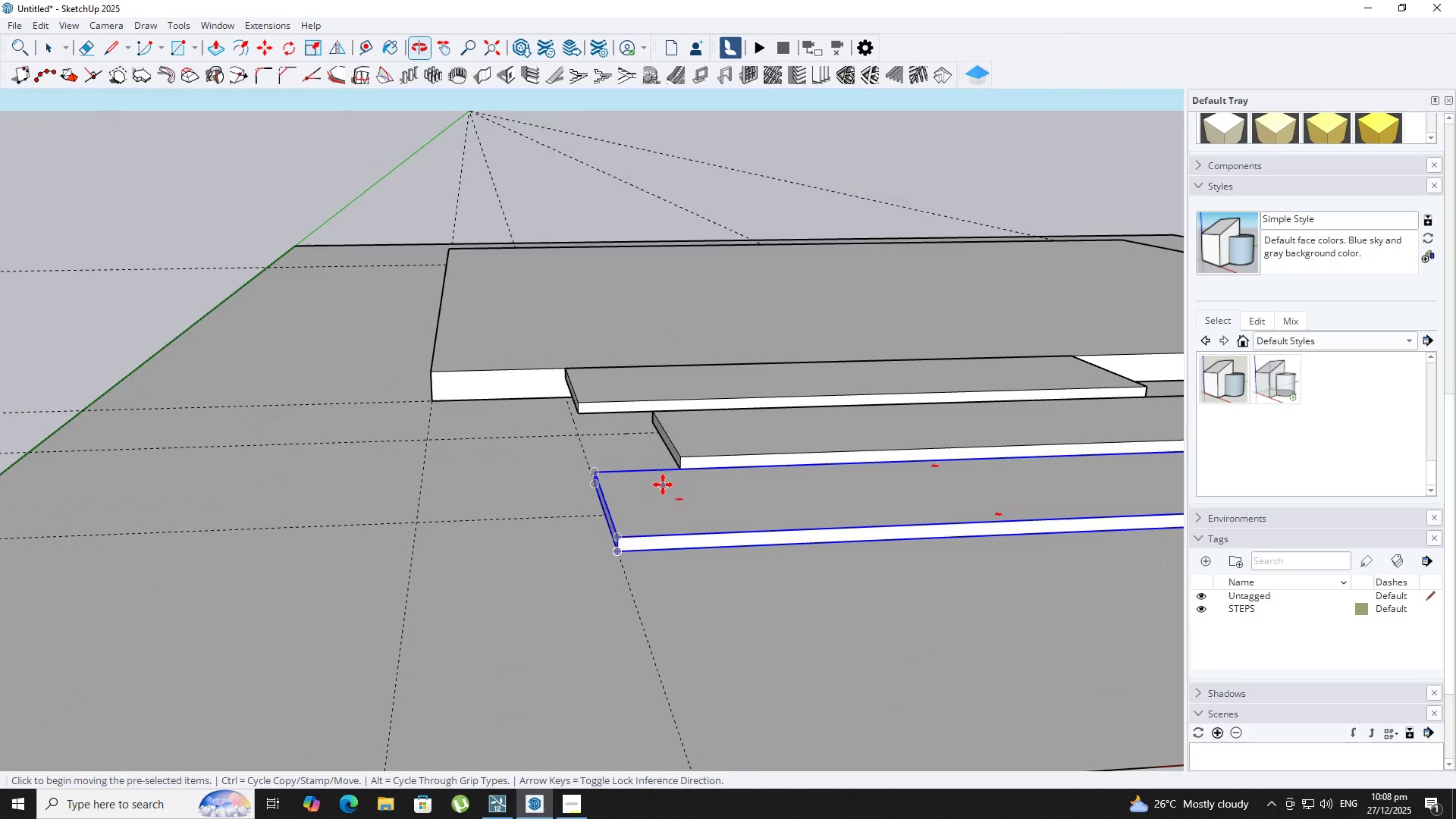 
key(Space)
 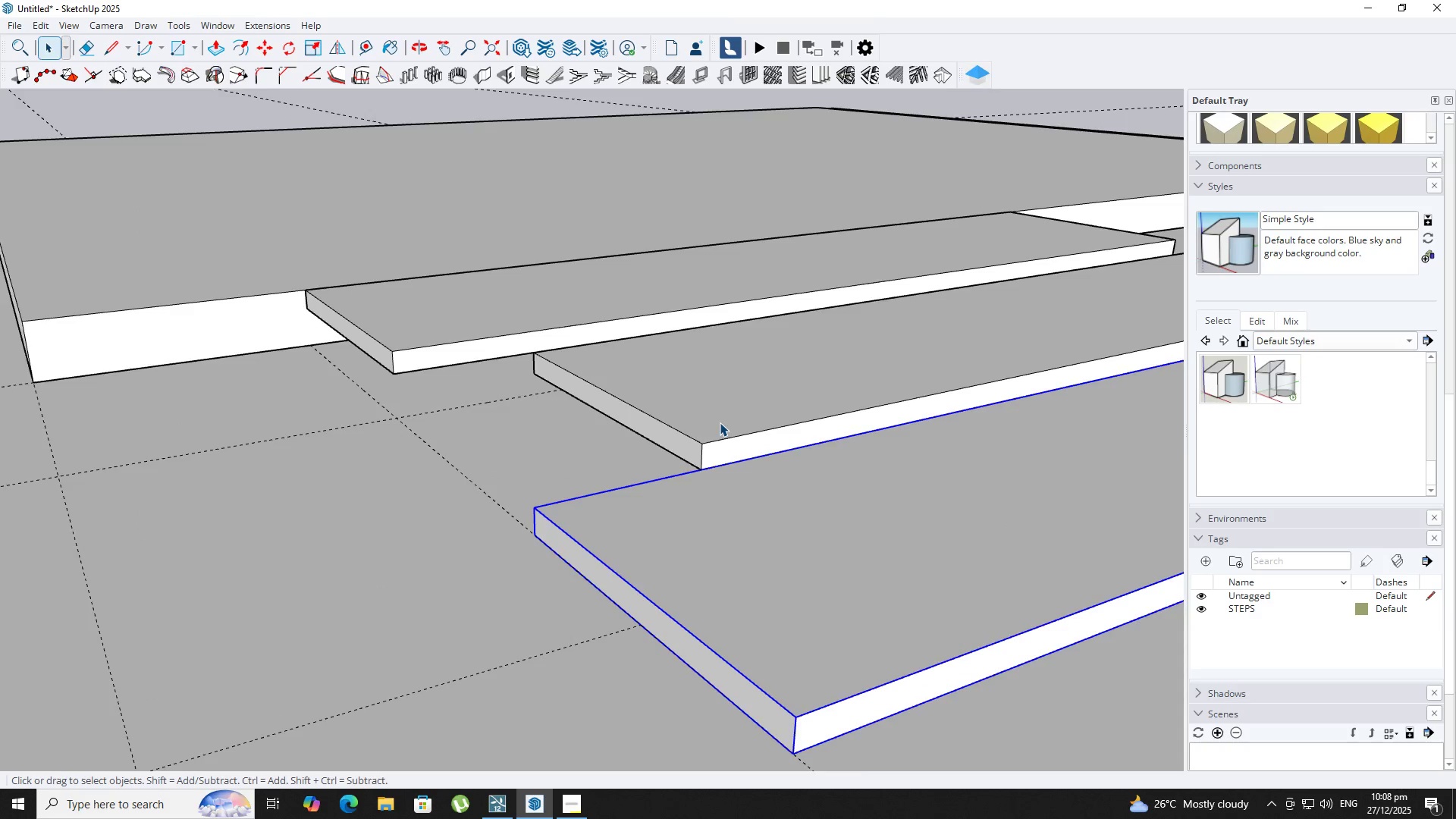 
scroll: coordinate [993, 533], scroll_direction: up, amount: 8.0
 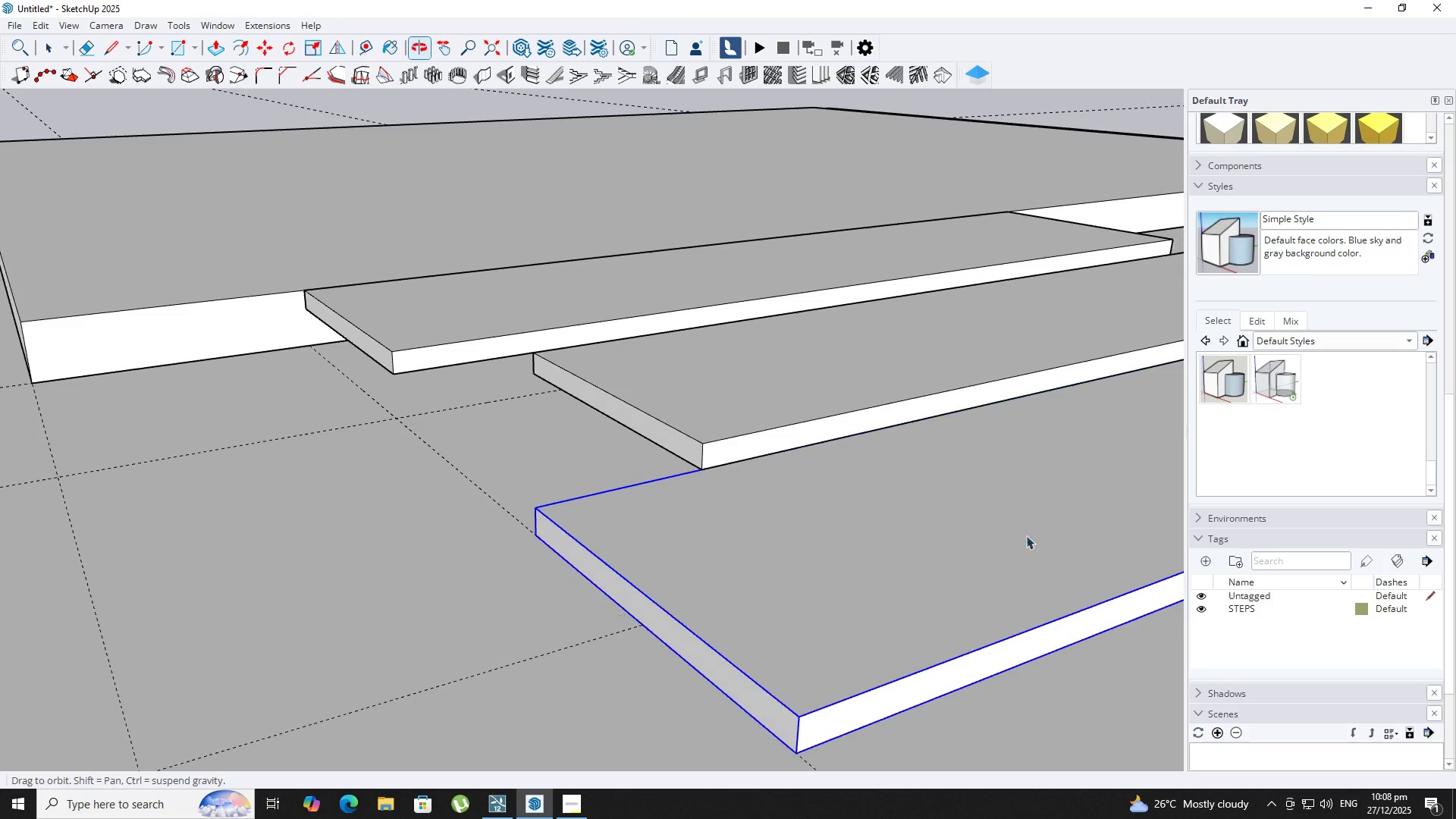 
scroll: coordinate [720, 422], scroll_direction: down, amount: 1.0
 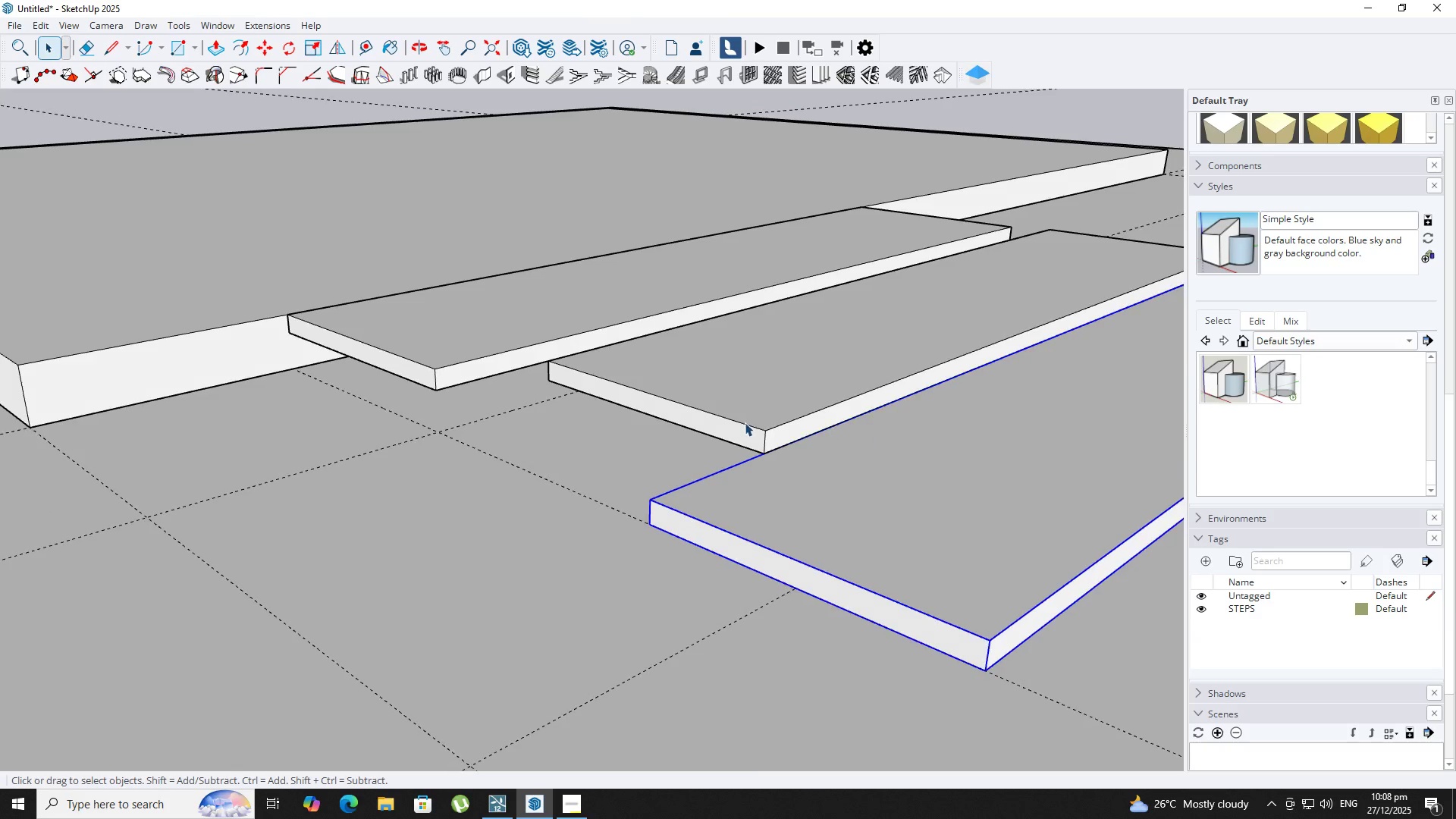 
key(Space)
 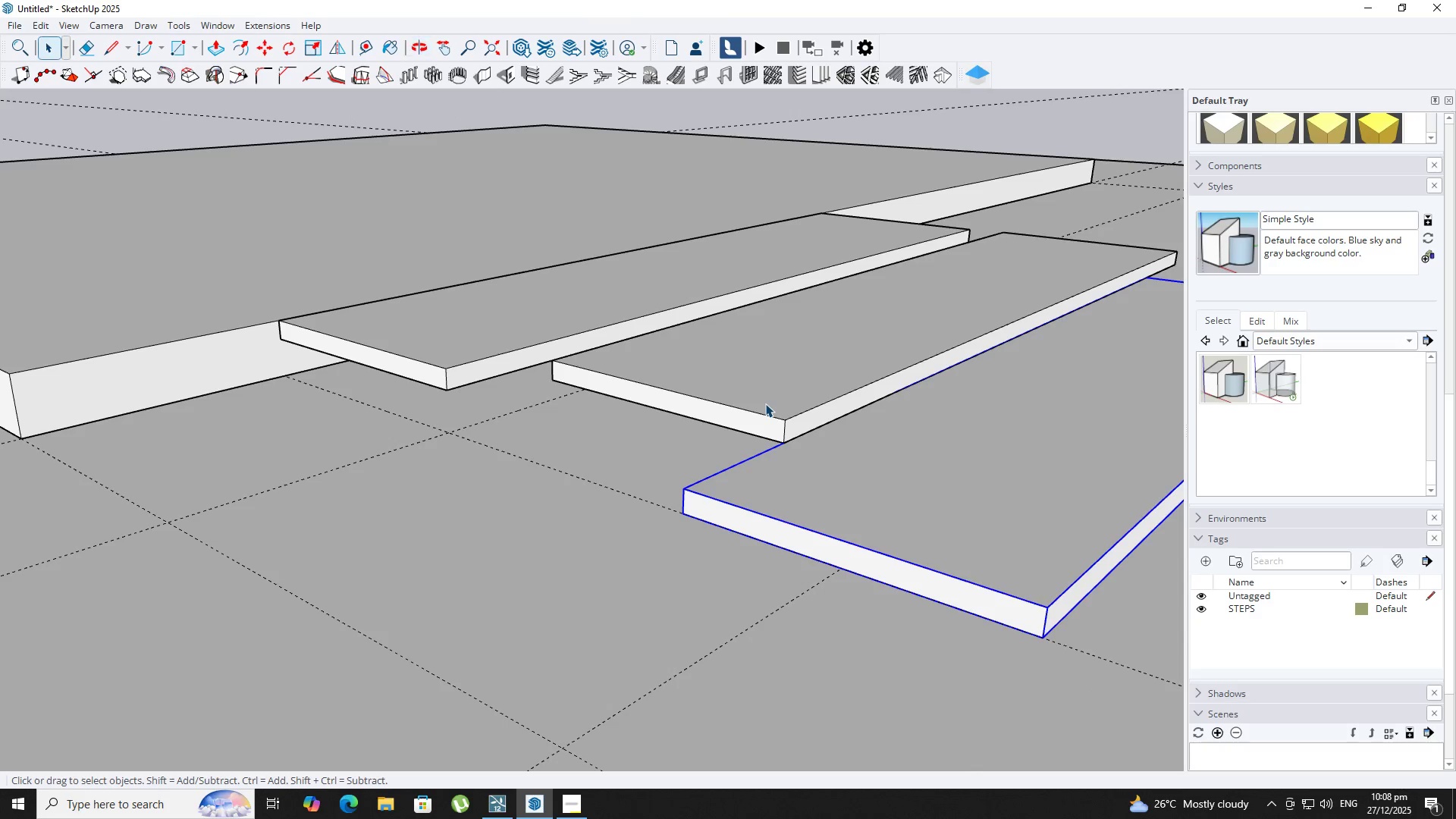 
double_click([764, 403])
 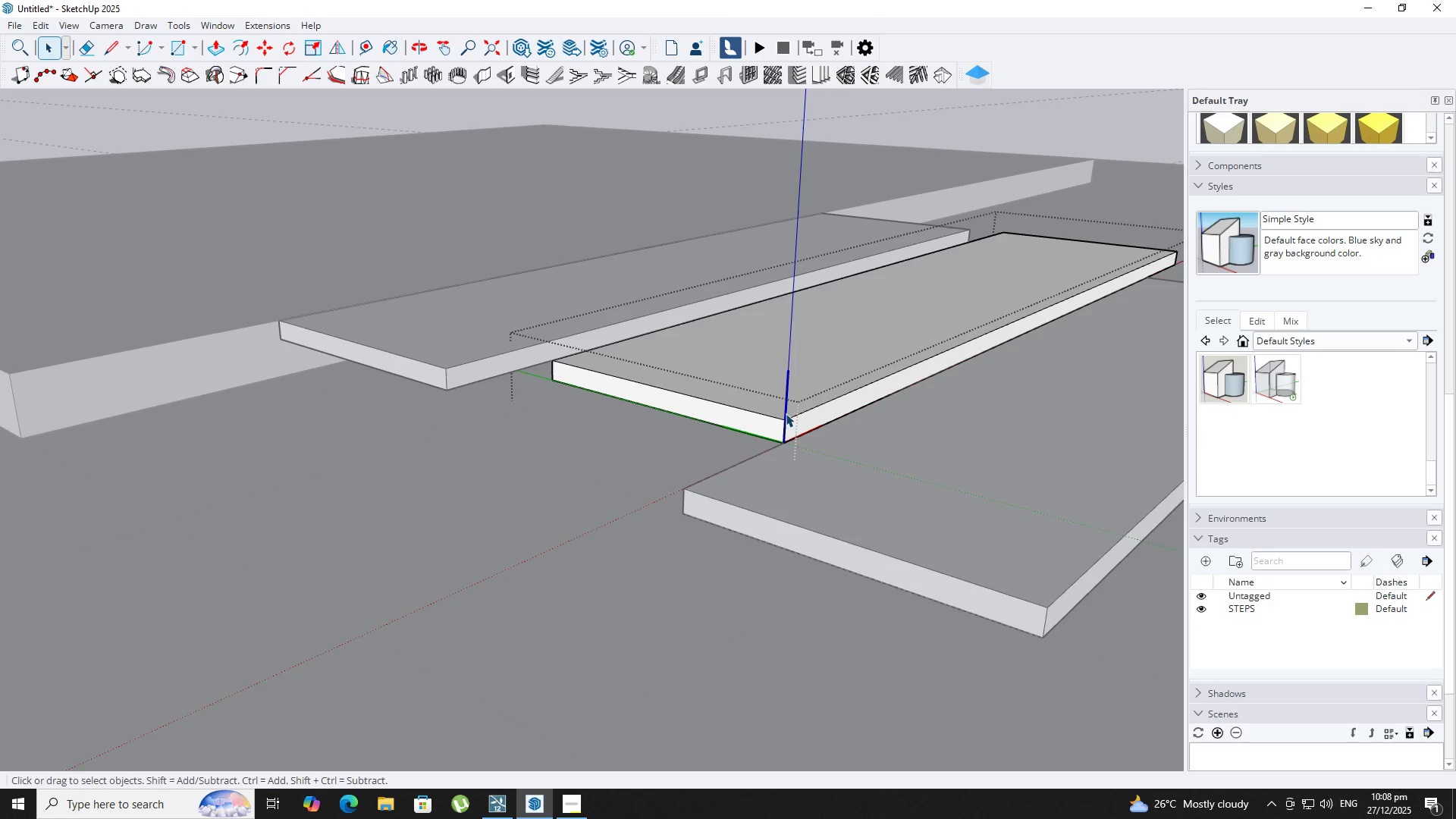 
key(P)
 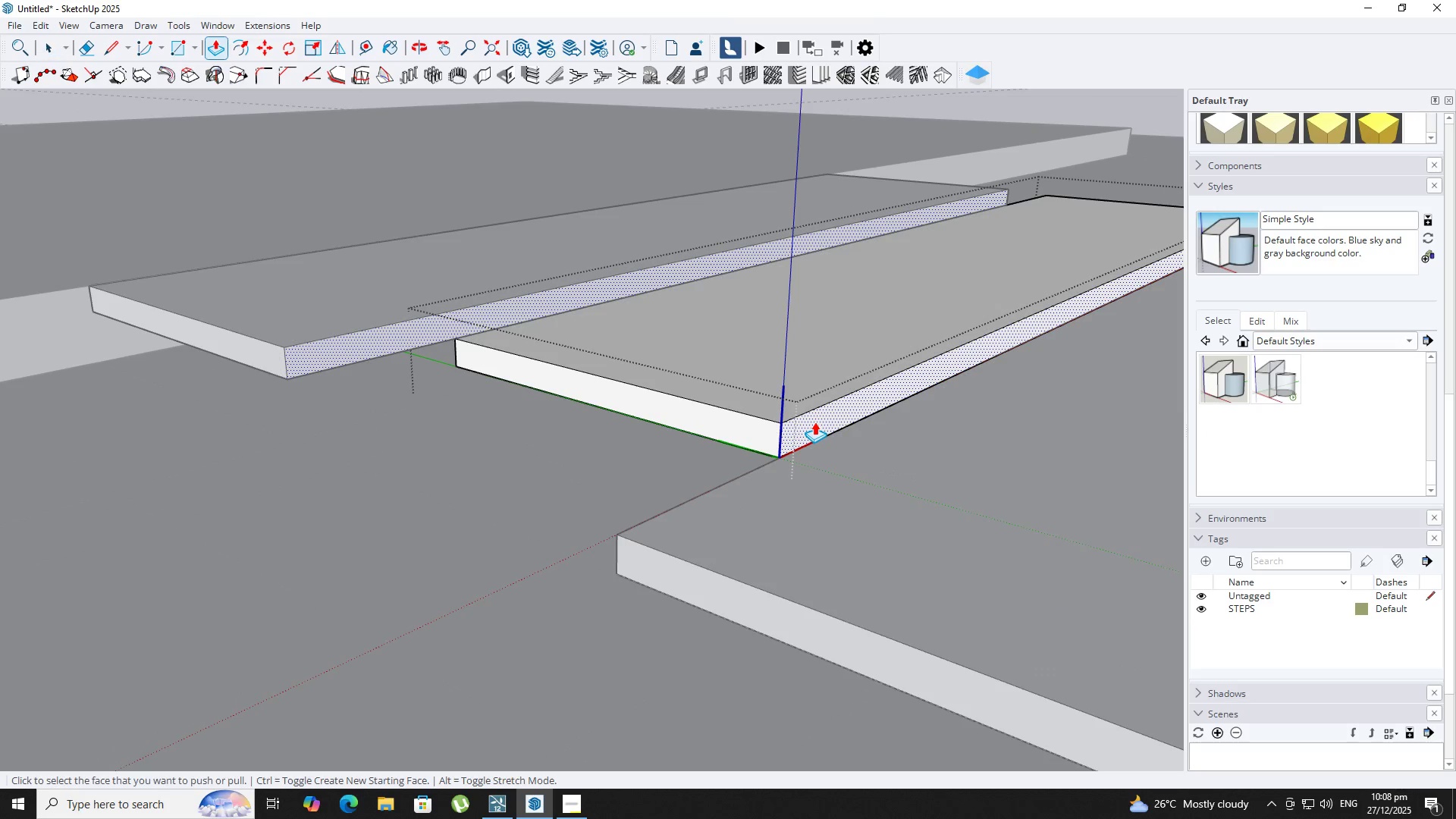 
left_click([814, 422])
 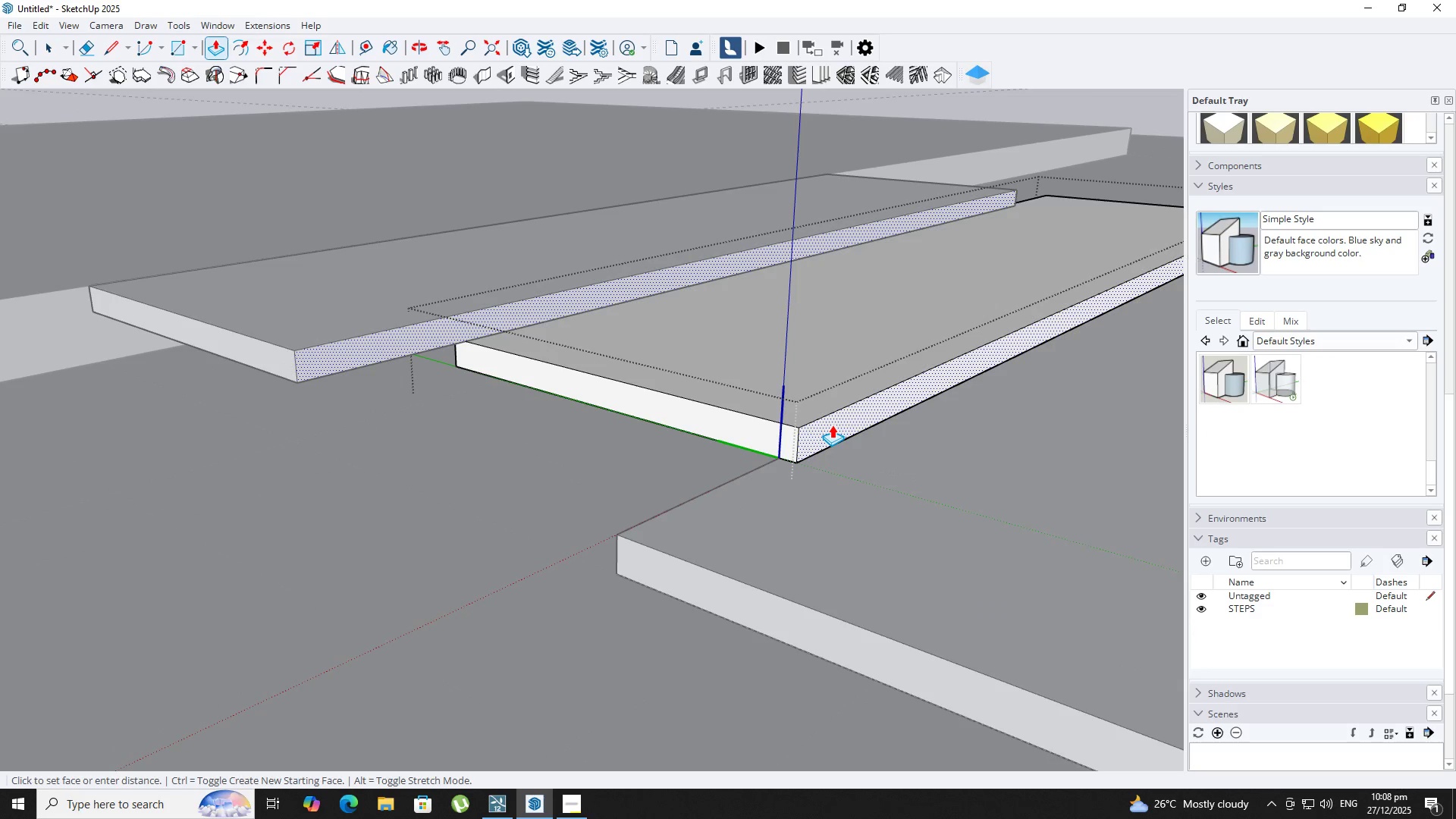 
scroll: coordinate [796, 415], scroll_direction: up, amount: 4.0
 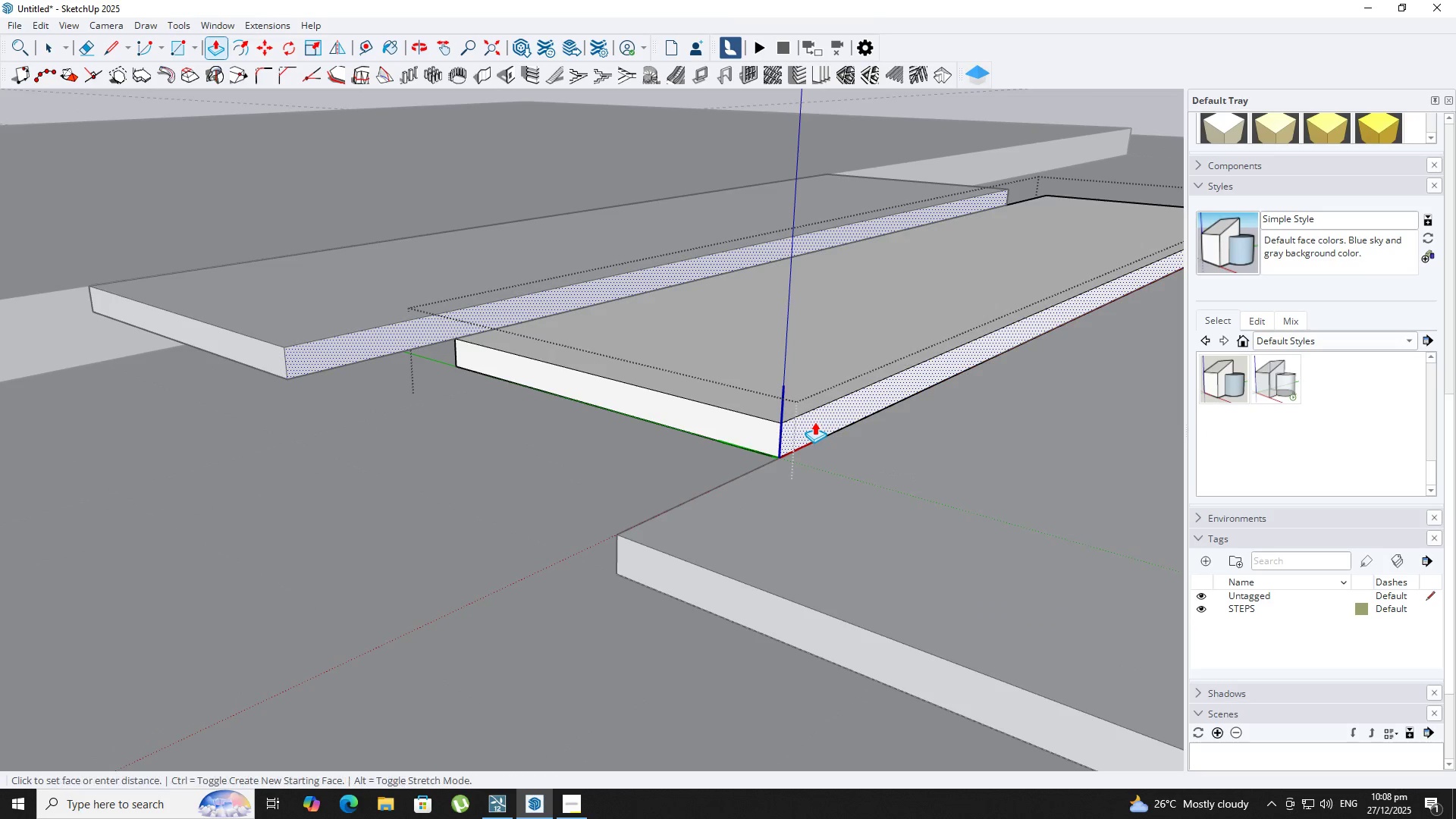 
key(NumpadDecimal)
 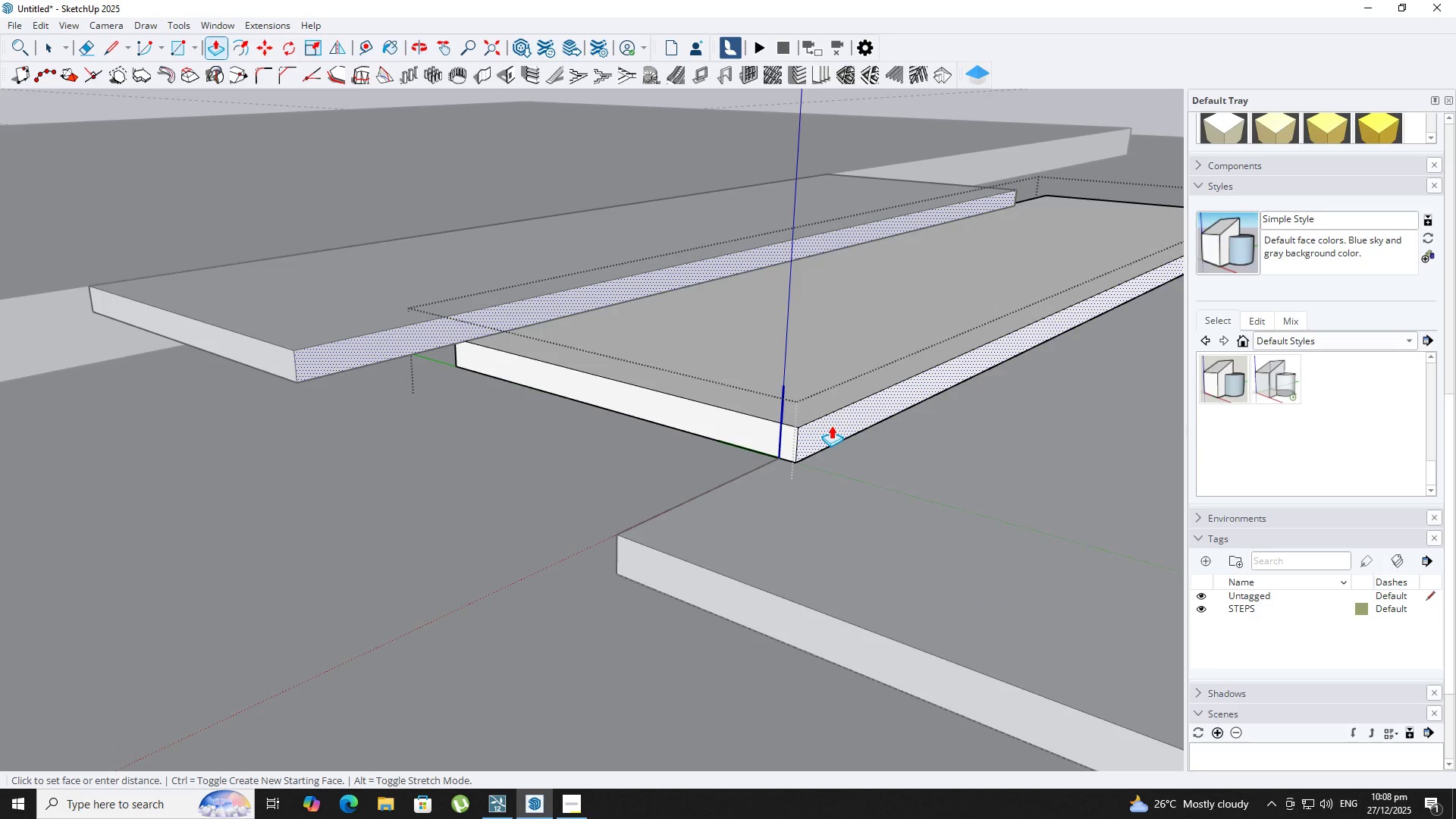 
key(Numpad5)
 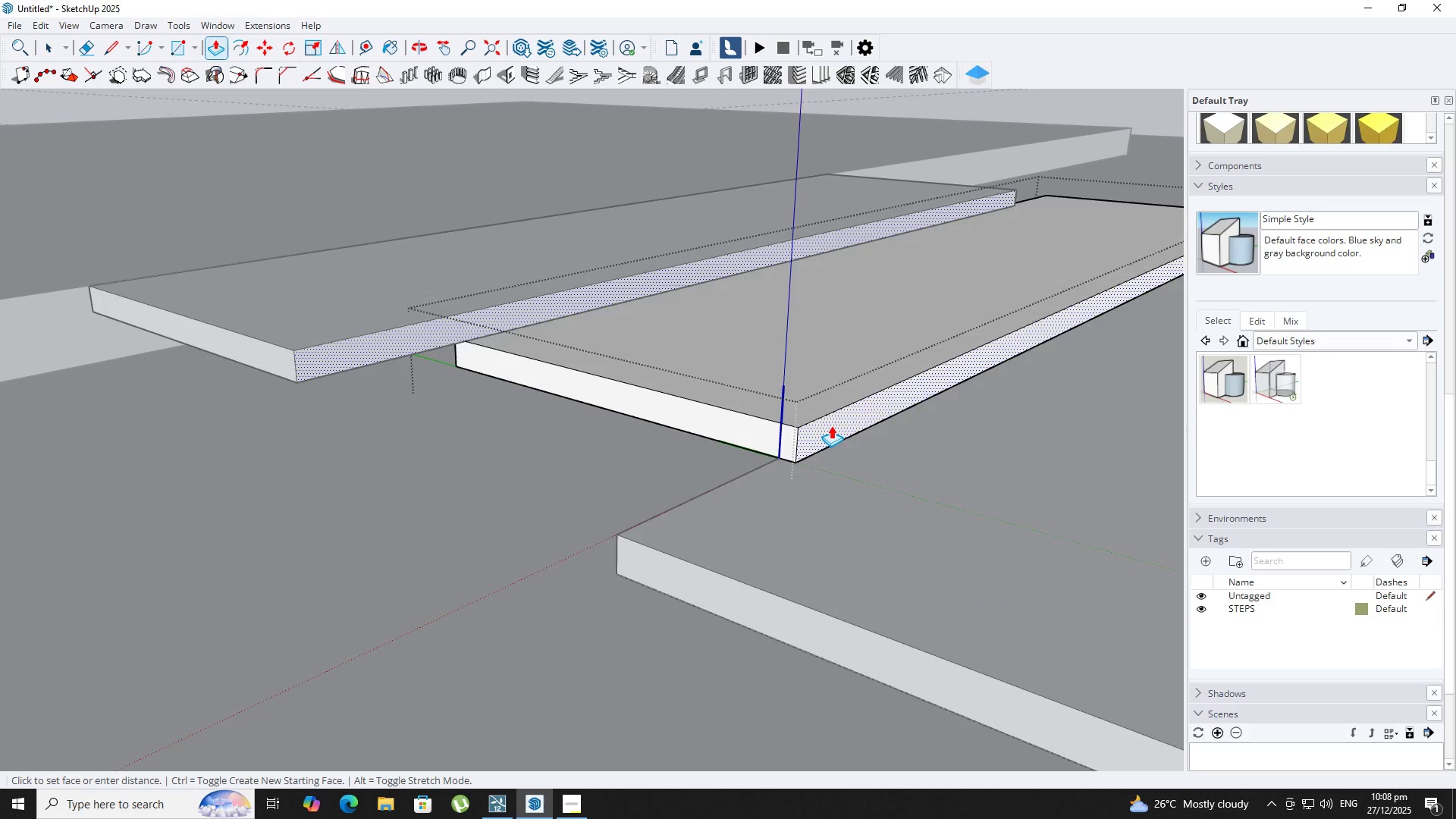 
key(NumpadEnter)
 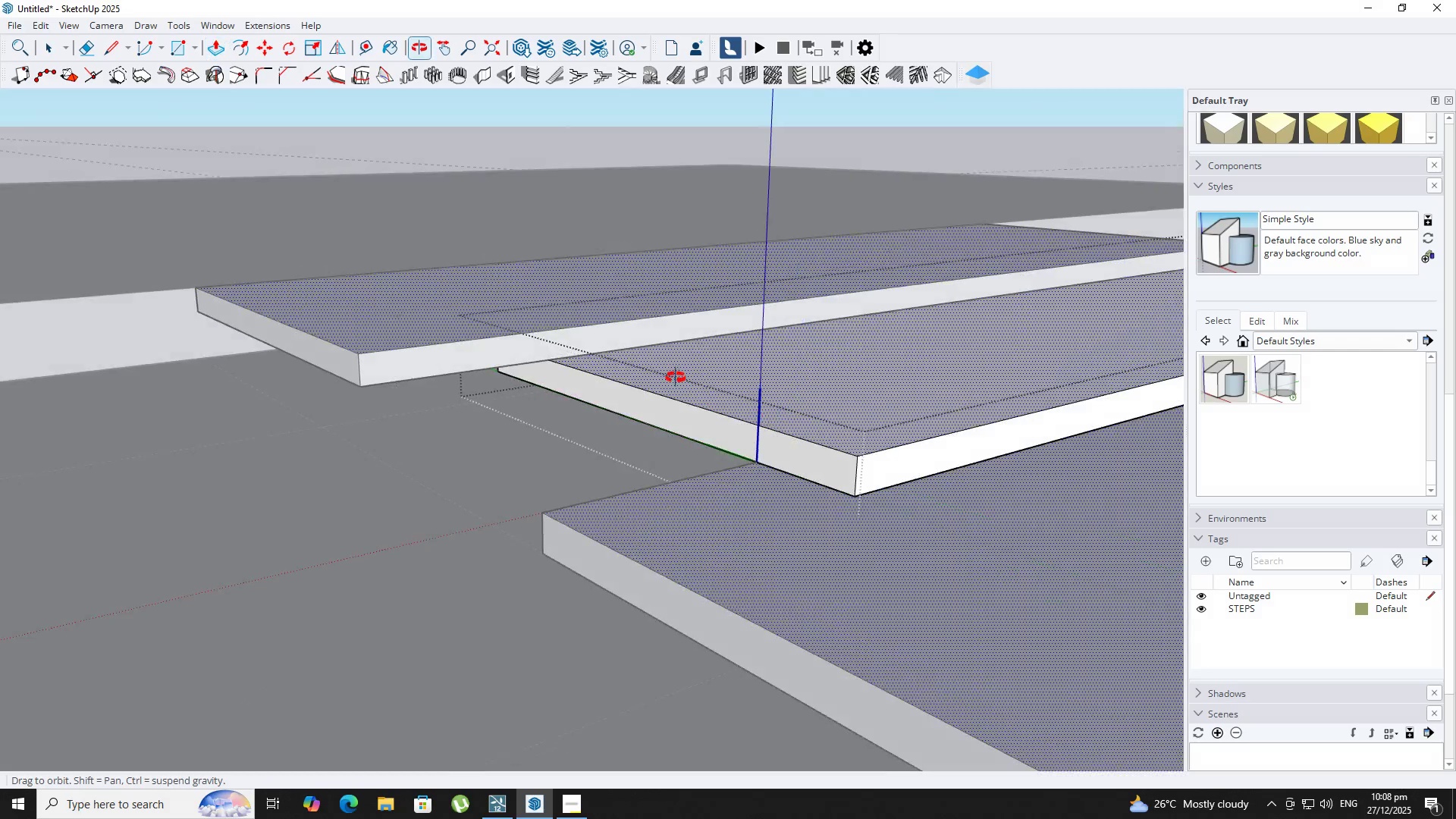 
key(Space)
 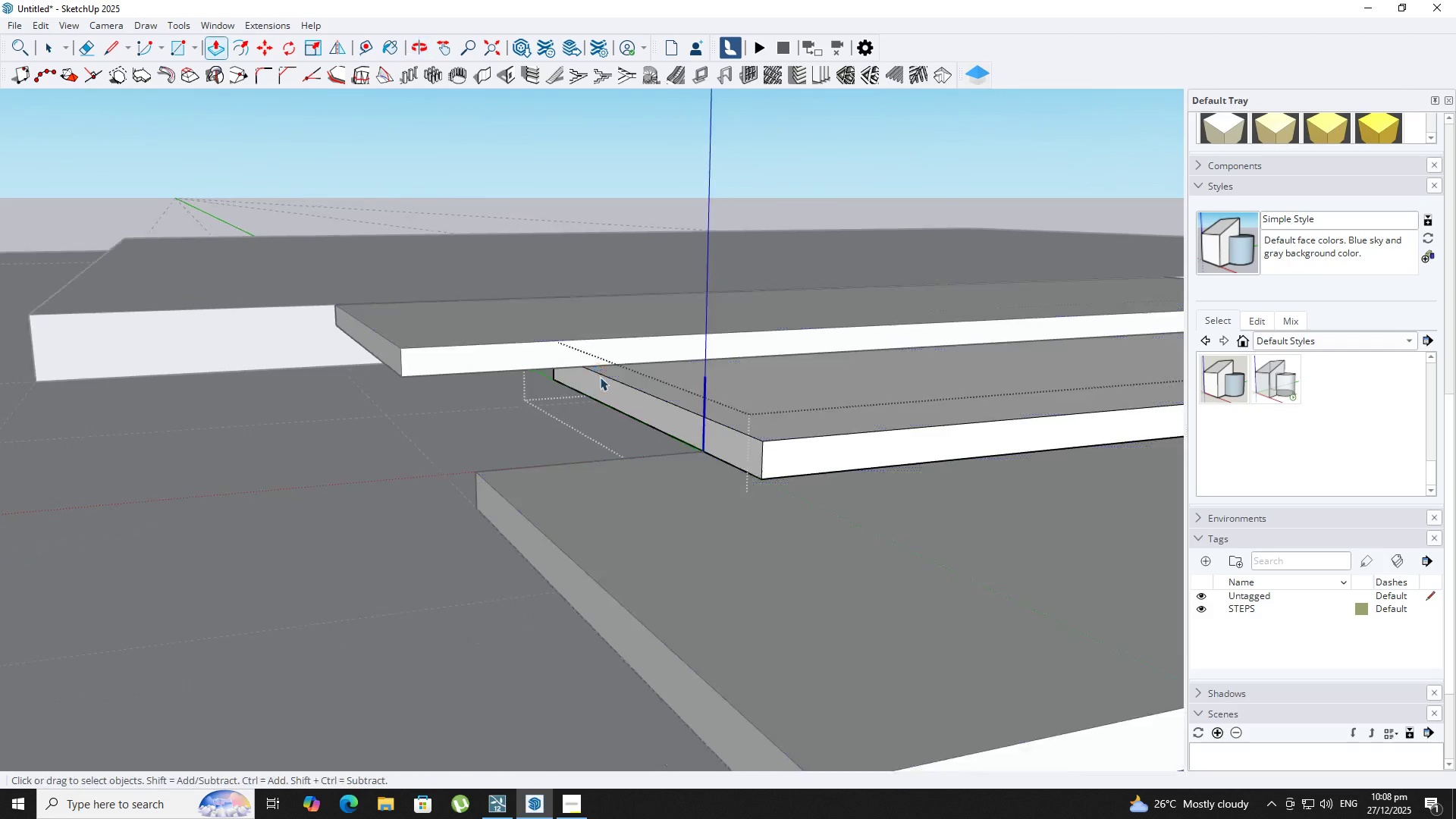 
key(Escape)
 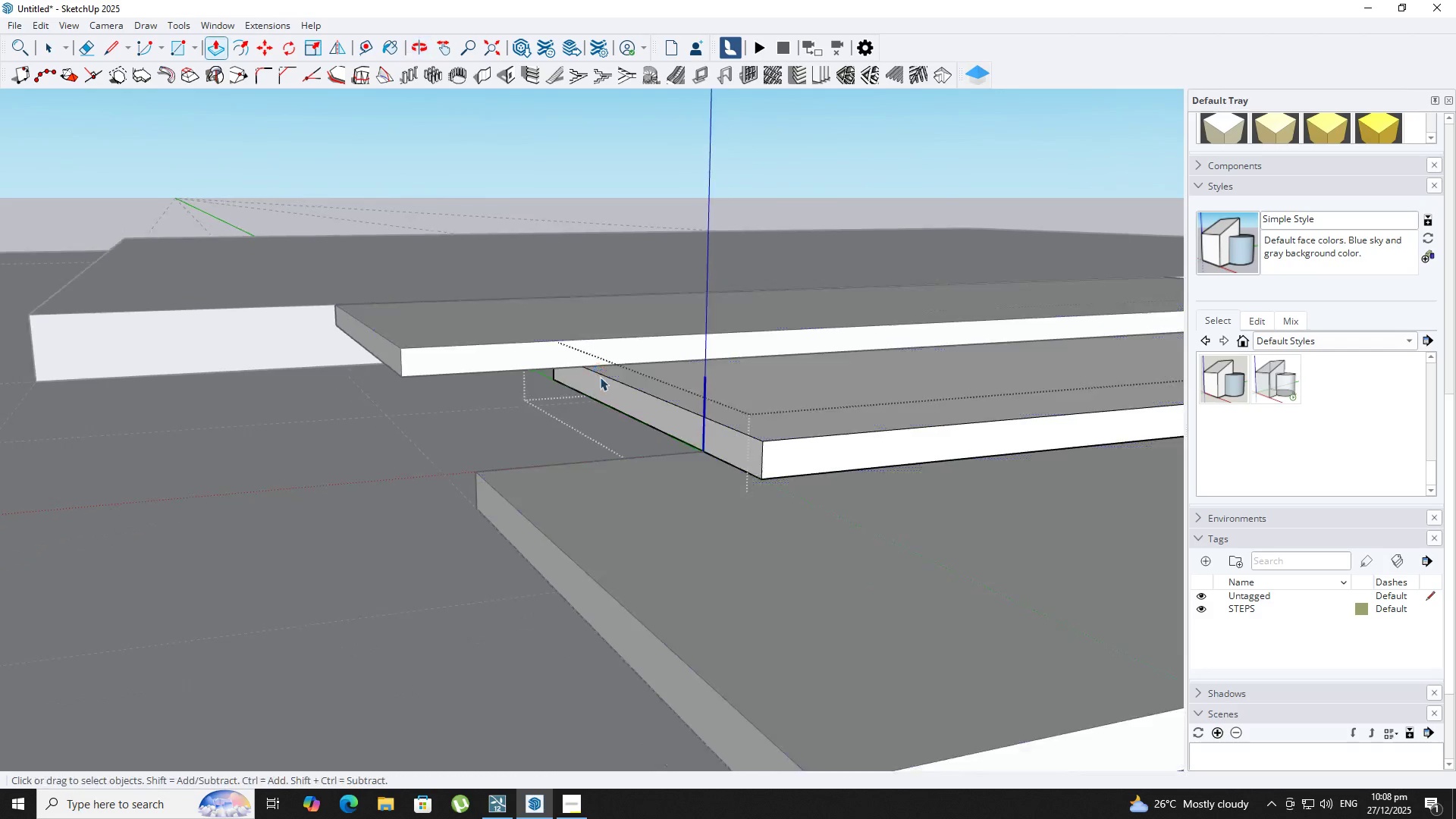 
key(Escape)
 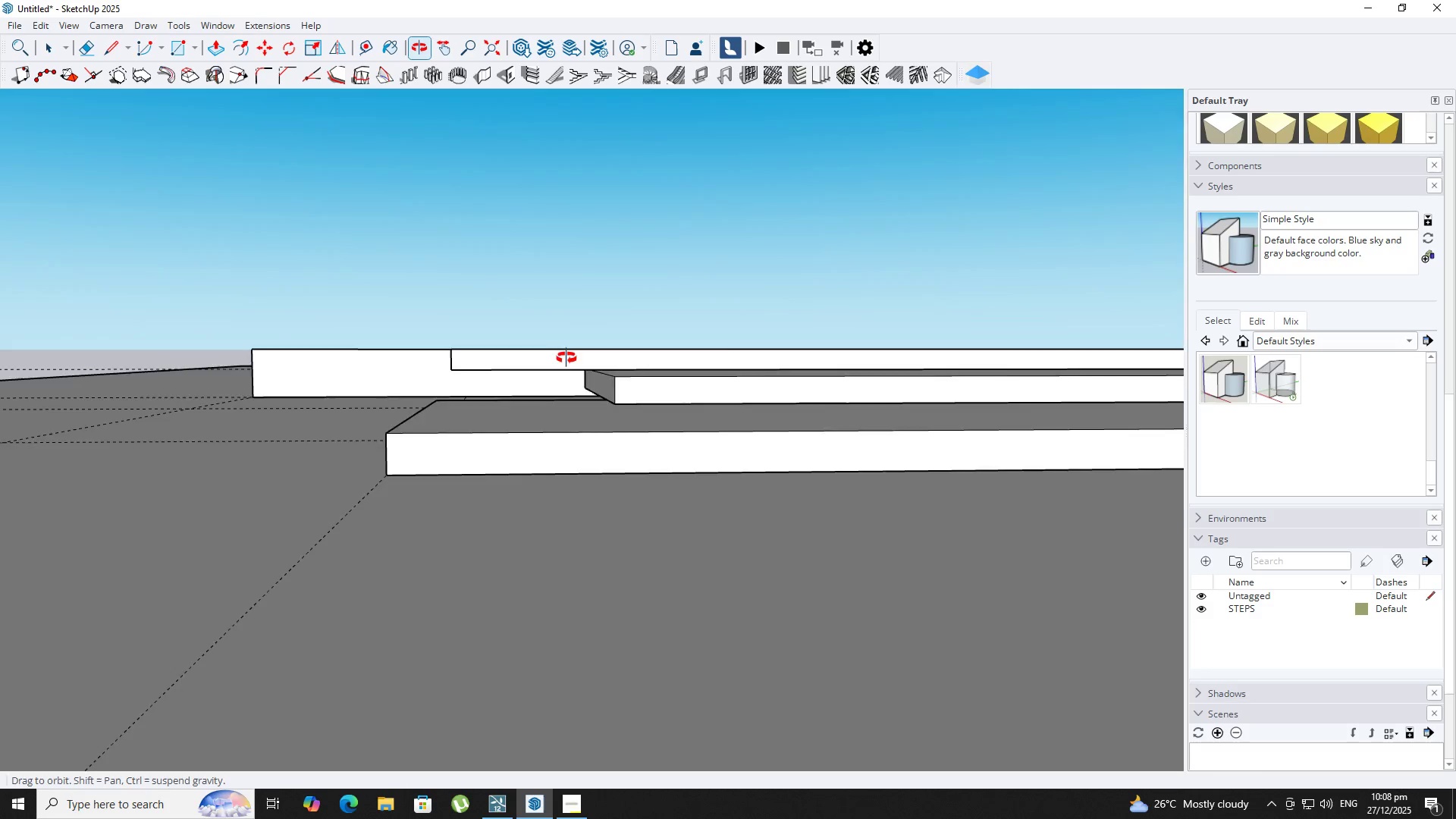 
scroll: coordinate [610, 381], scroll_direction: down, amount: 4.0
 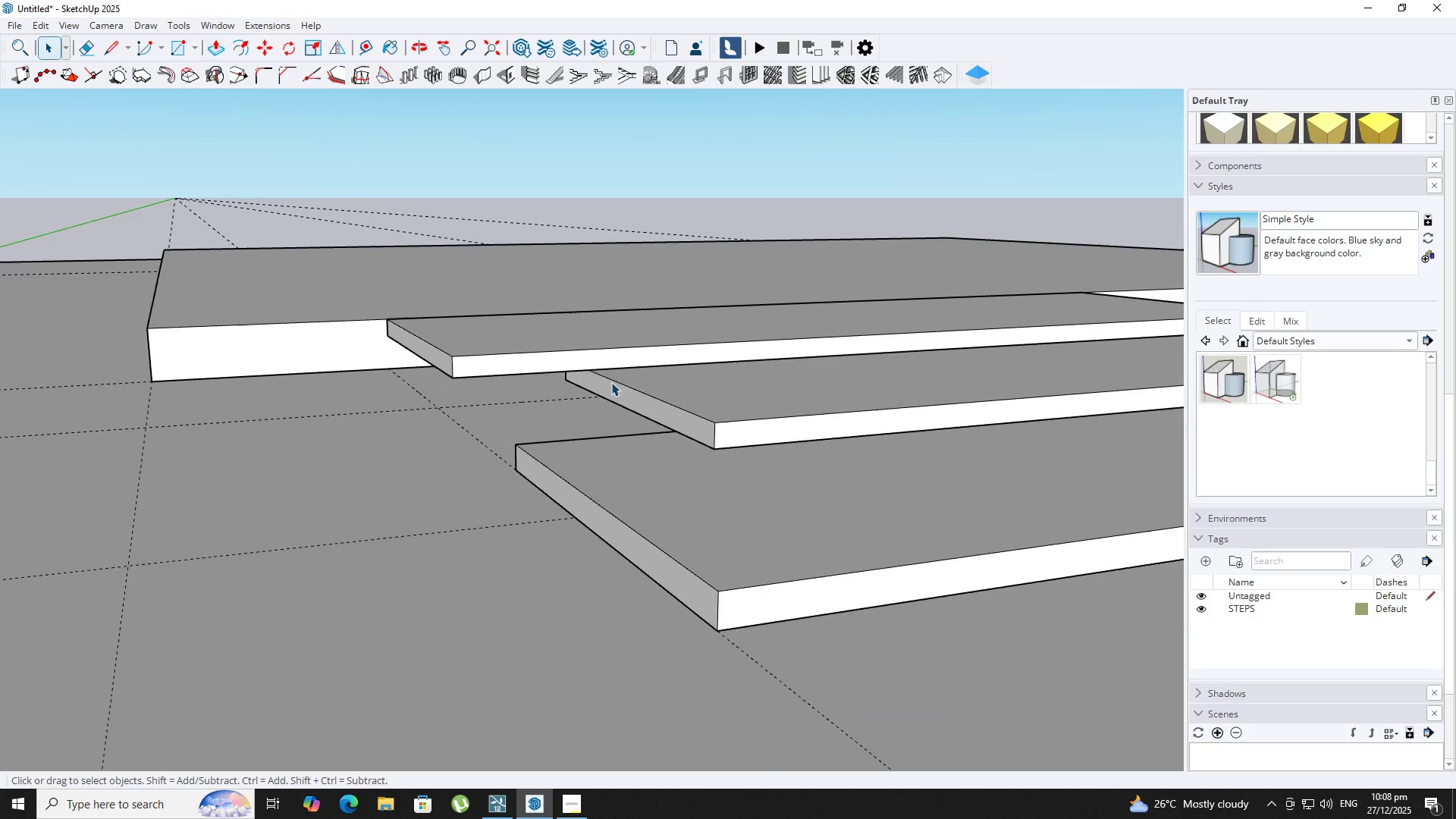 
key(Space)
 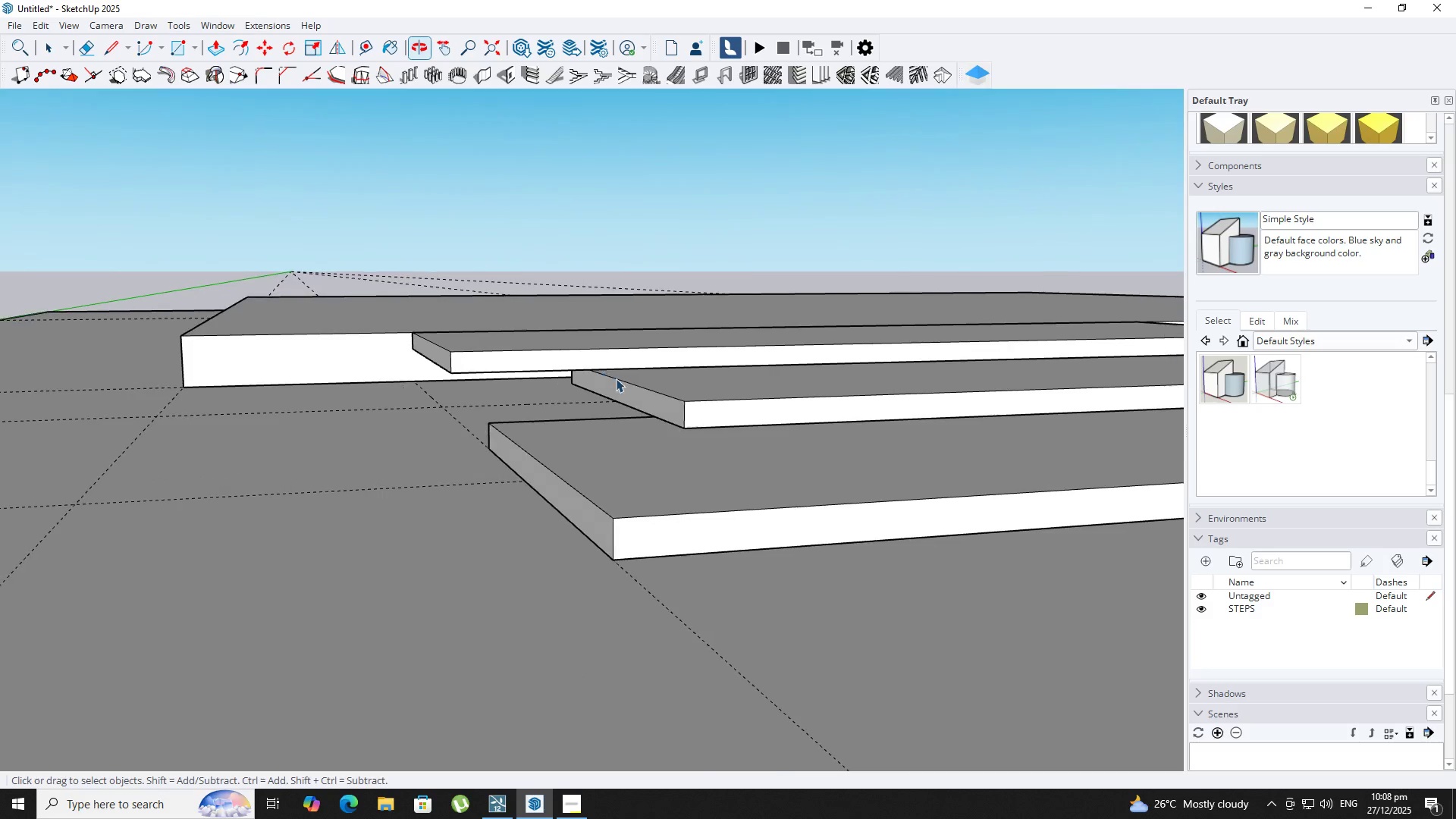 
scroll: coordinate [680, 397], scroll_direction: up, amount: 4.0
 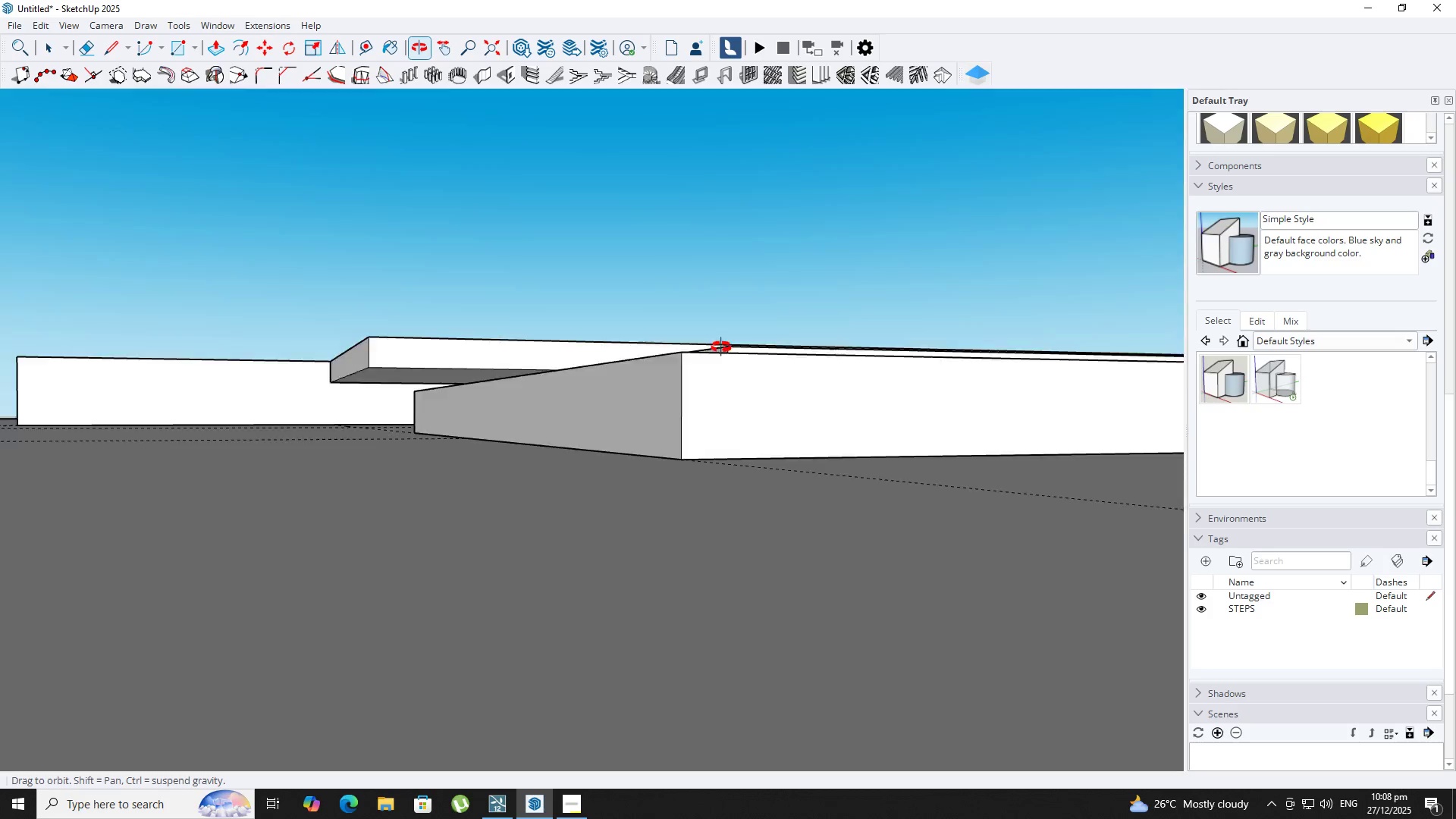 
key(Space)
 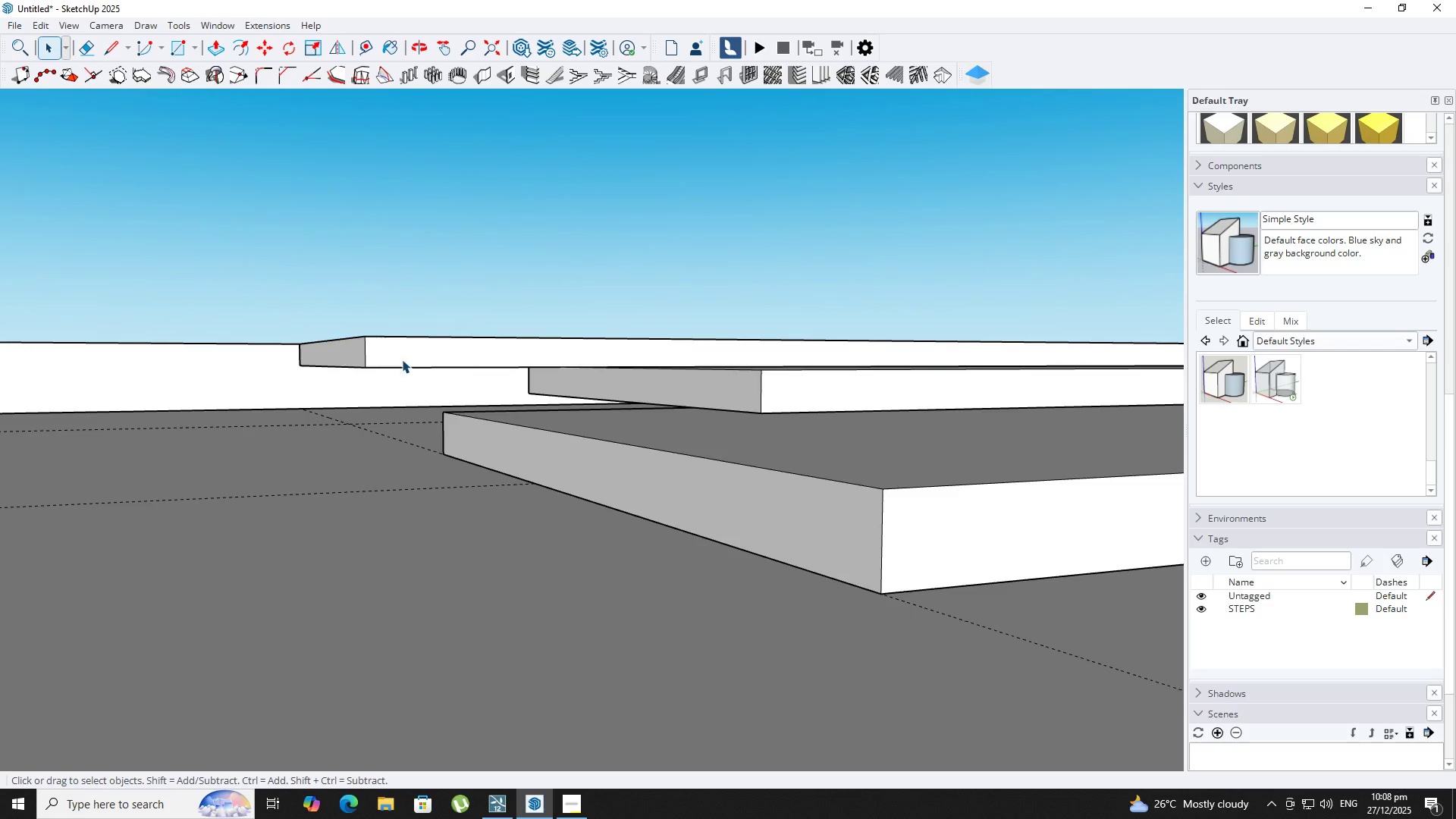 
left_click([472, 347])
 